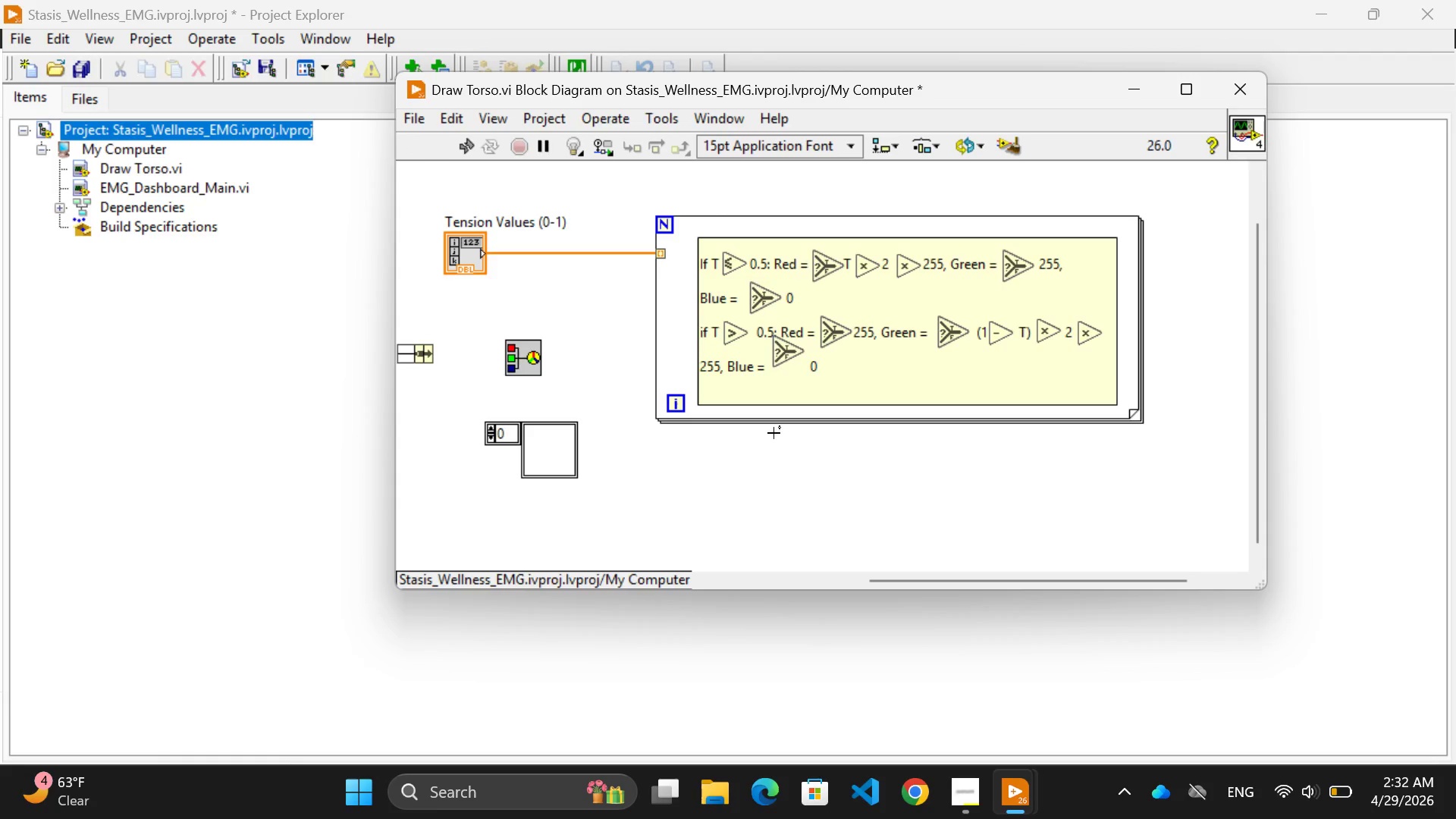 
mouse_move([778, 363])
 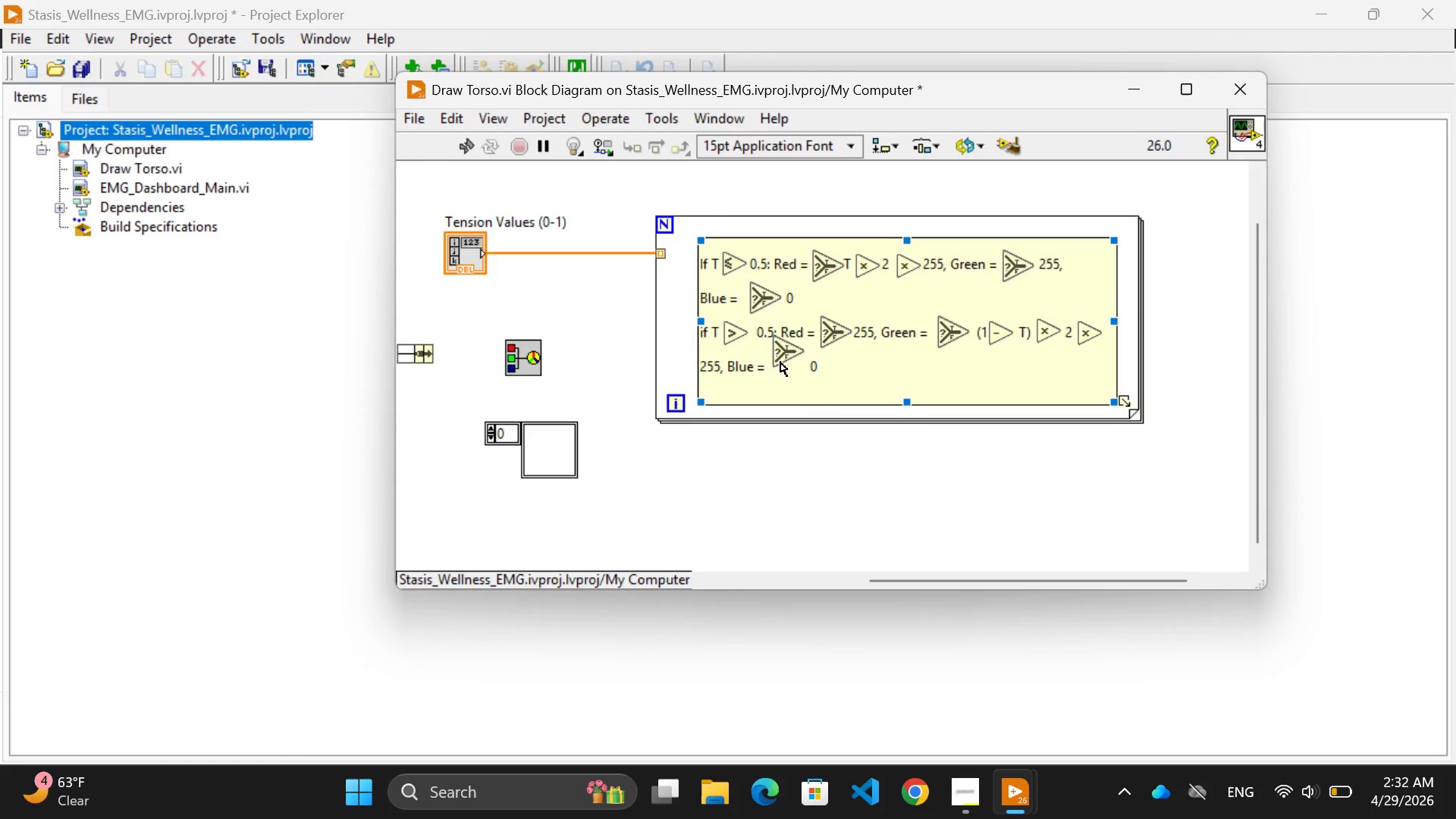 
left_click_drag(start_coordinate=[780, 362], to_coordinate=[781, 366])
 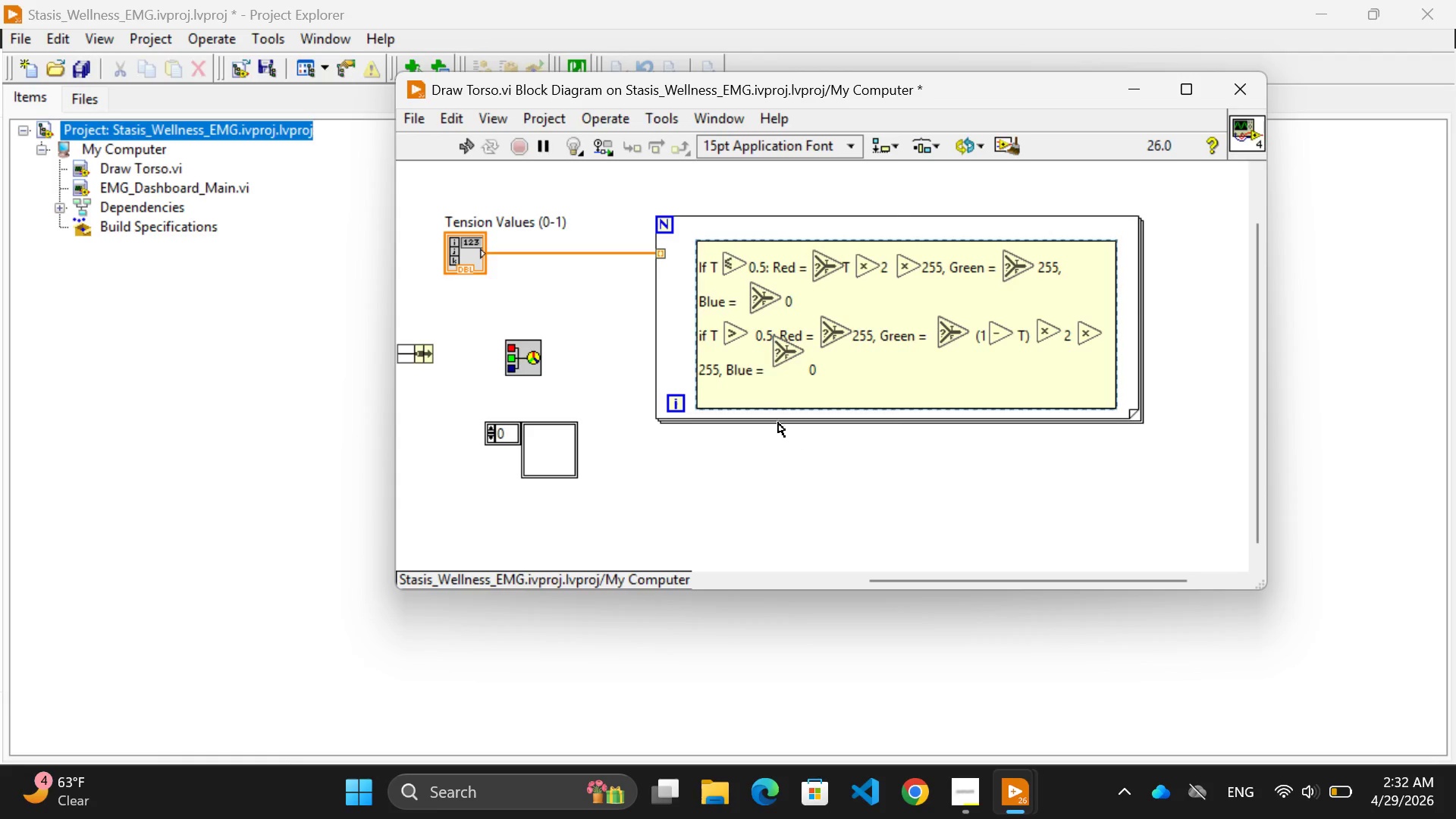 
wait(5.61)
 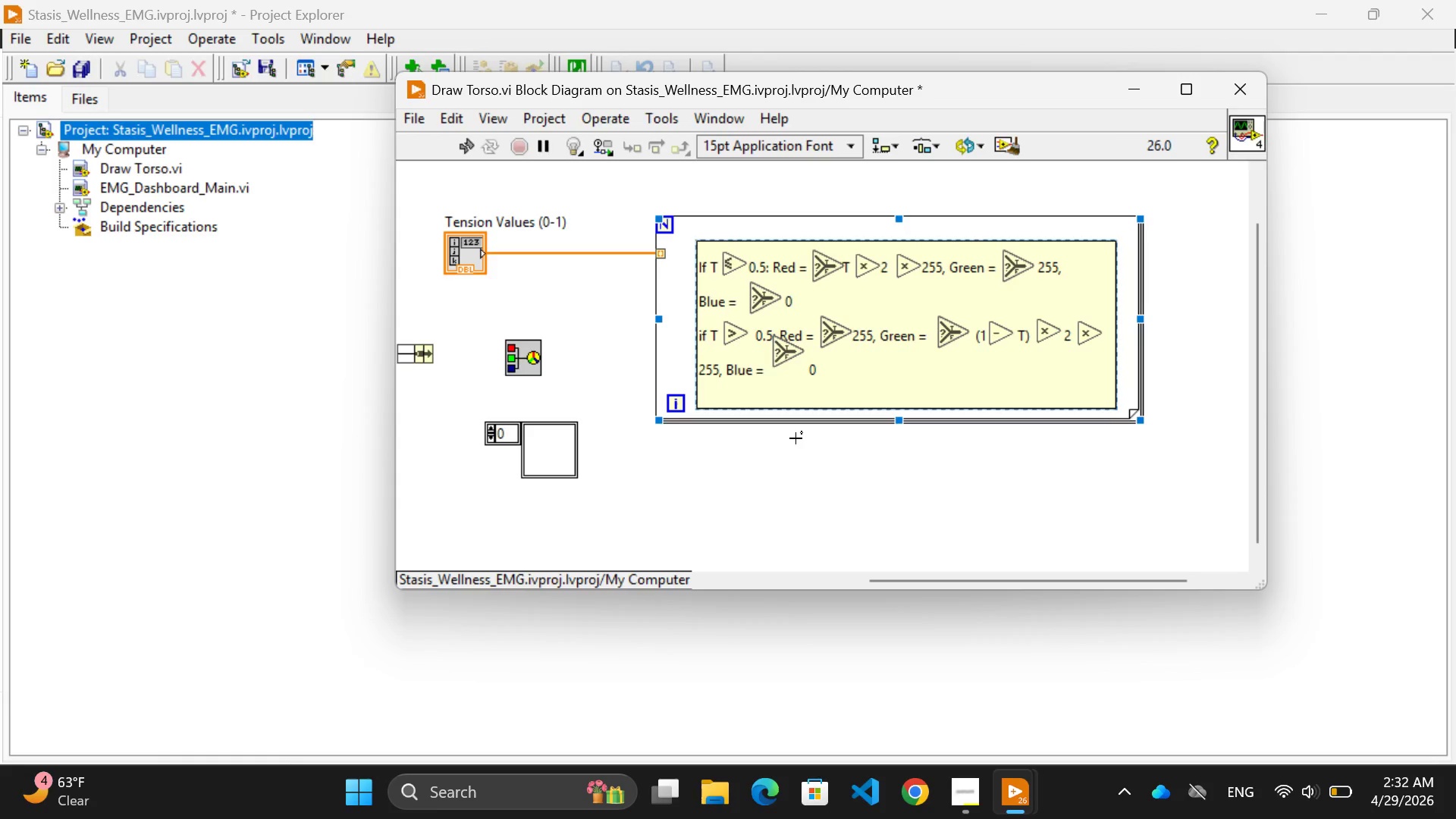 
left_click_drag(start_coordinate=[780, 354], to_coordinate=[780, 369])
 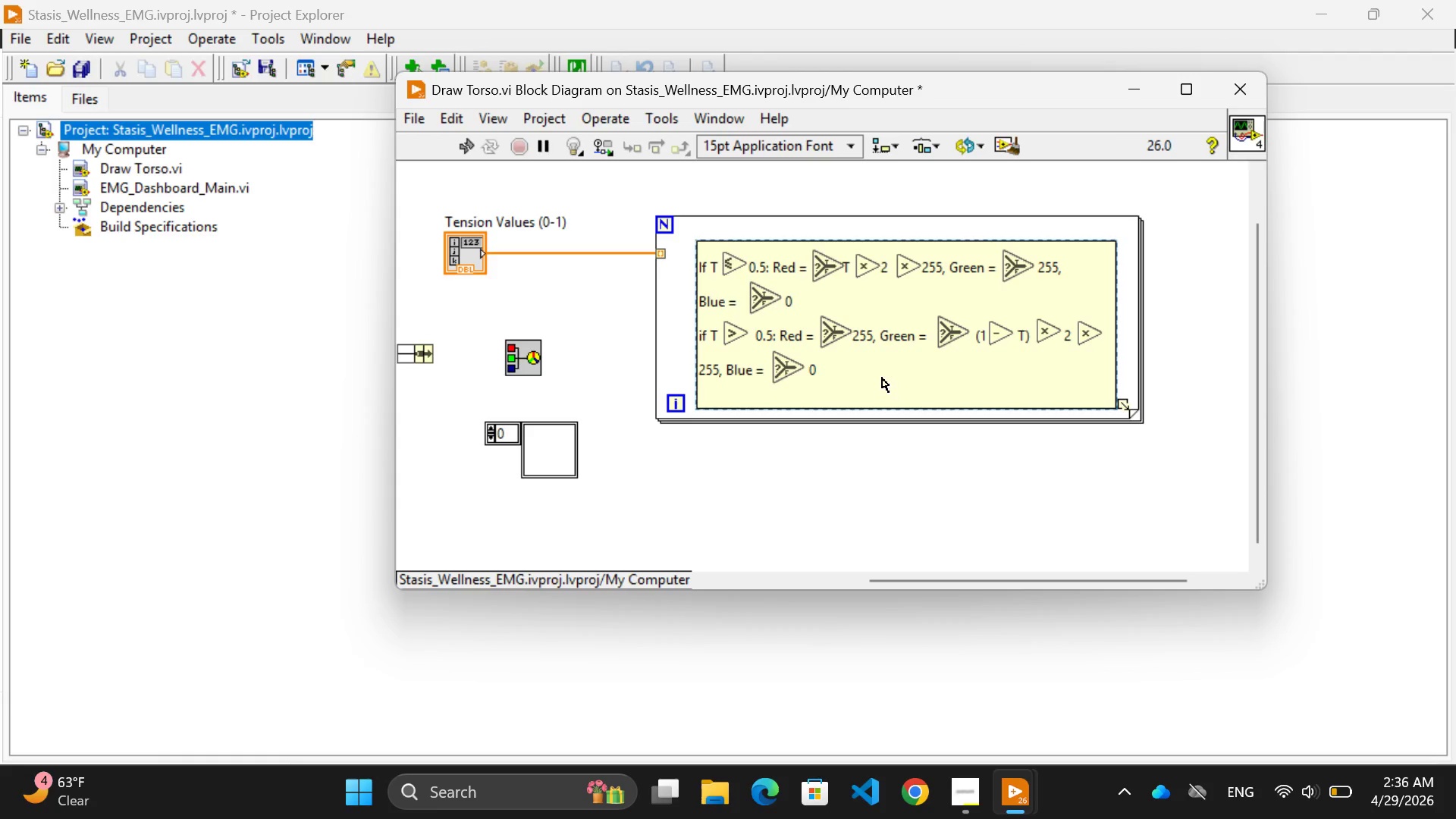 
wait(283.91)
 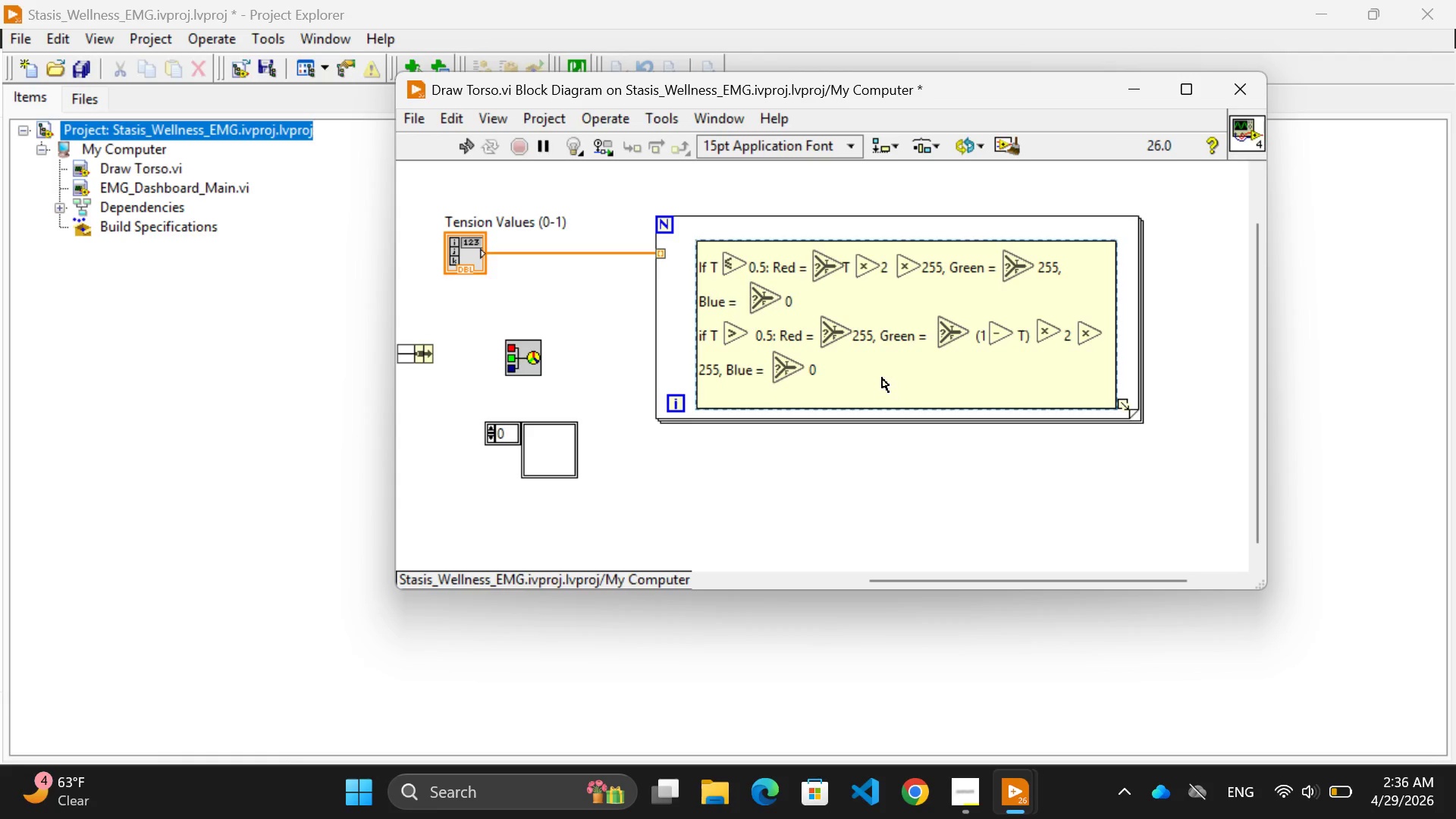 
left_click([855, 481])
 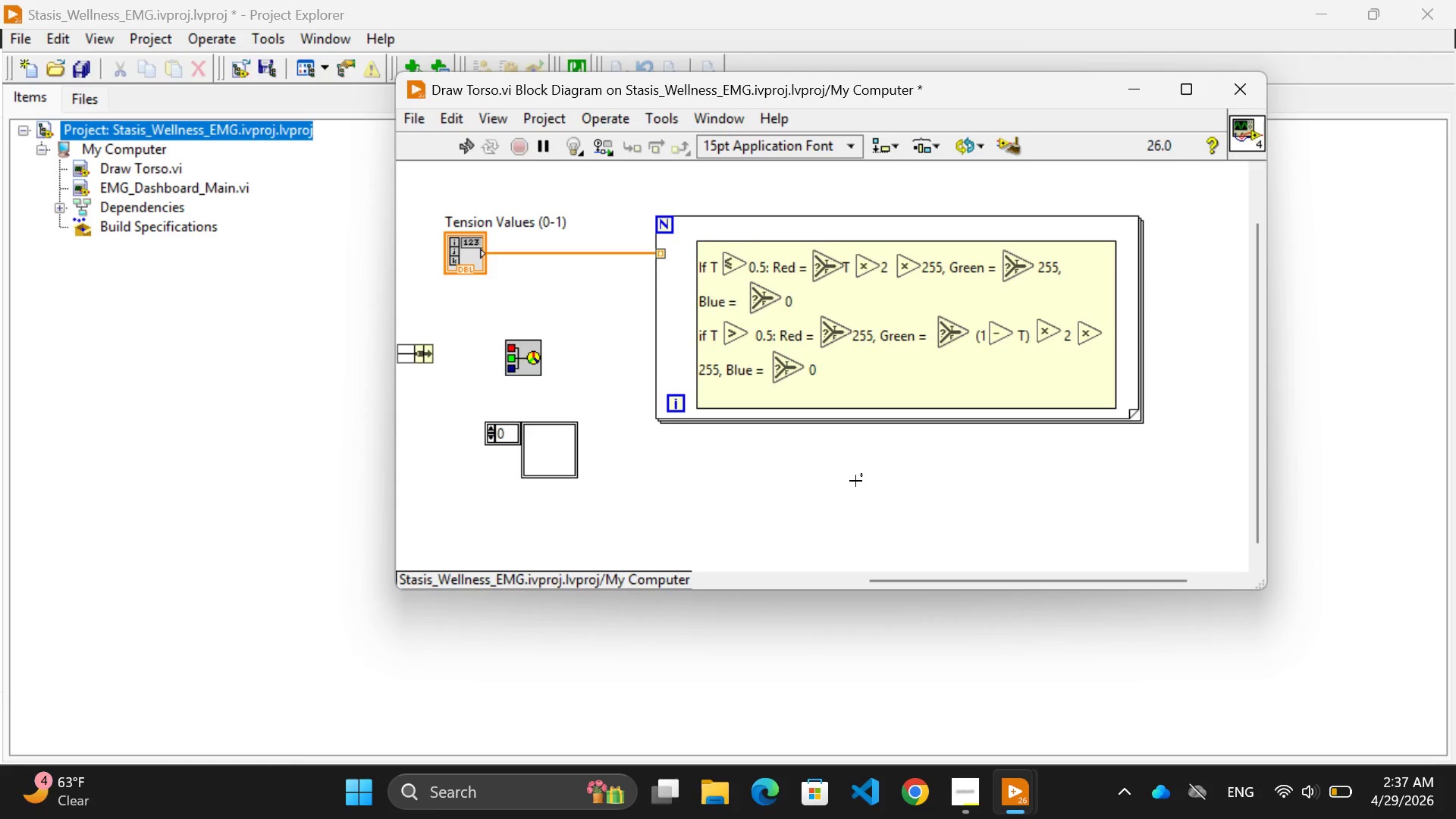 
key(Control+S)
 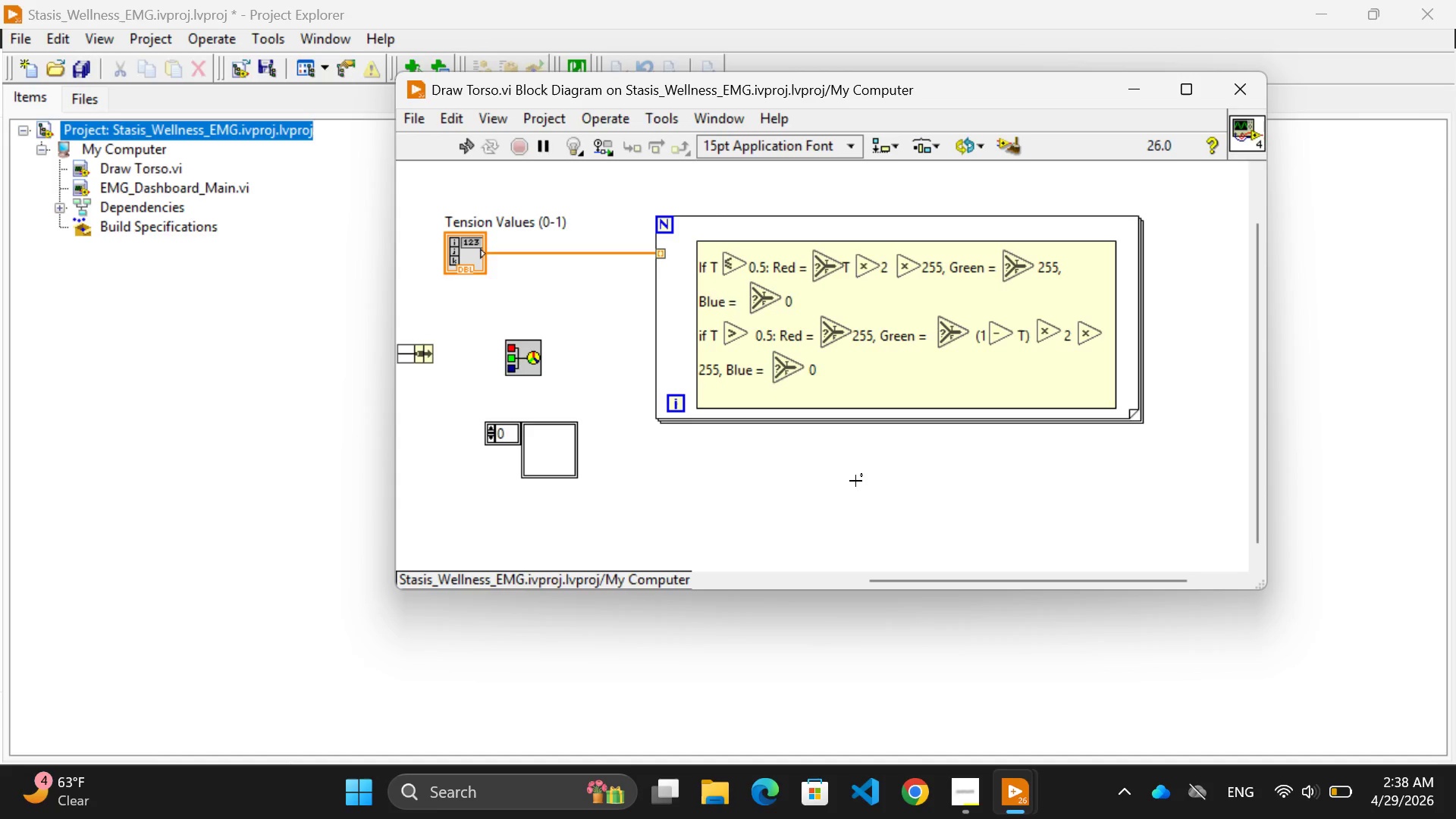 
wait(79.66)
 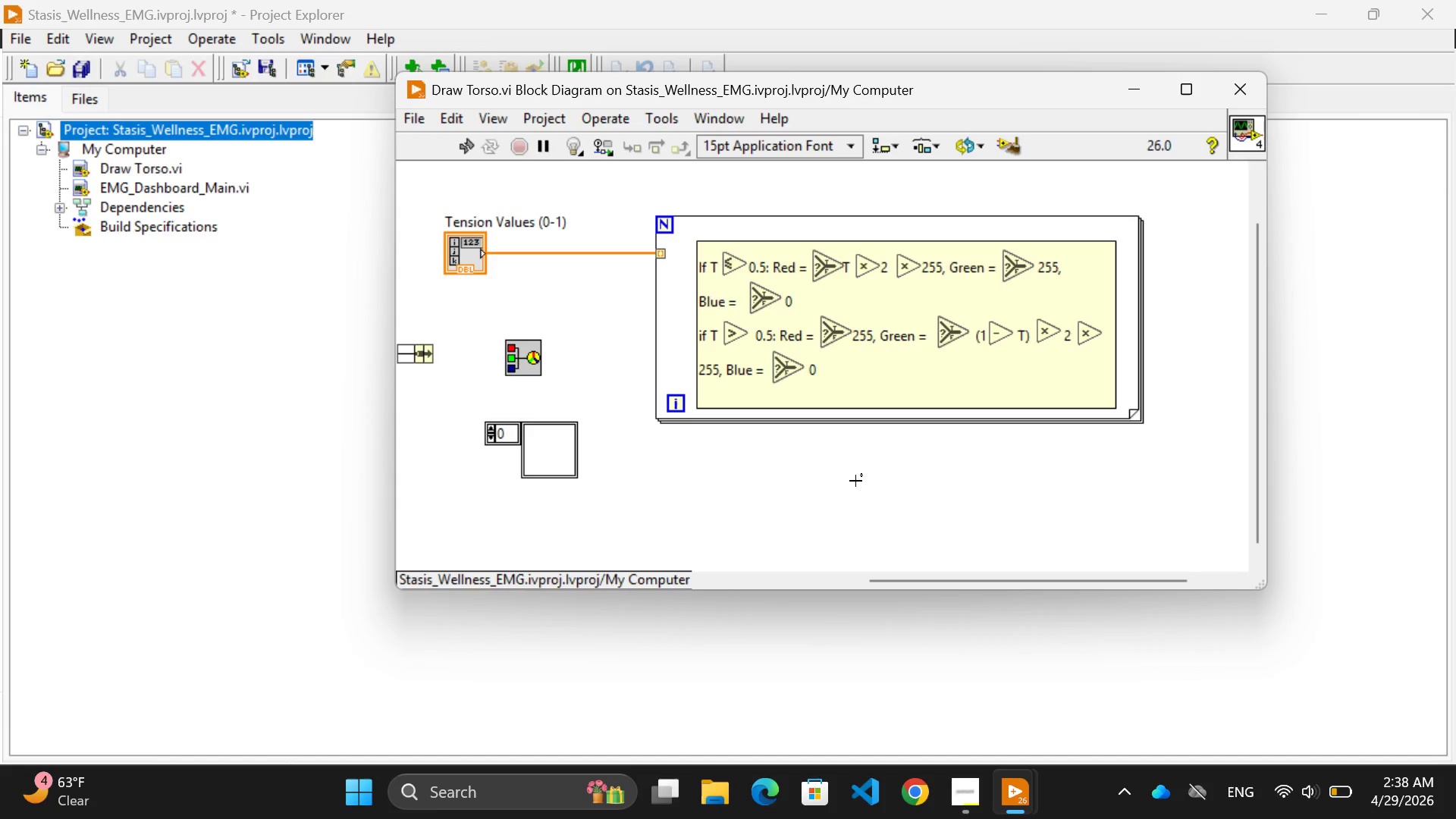 
left_click([708, 118])
 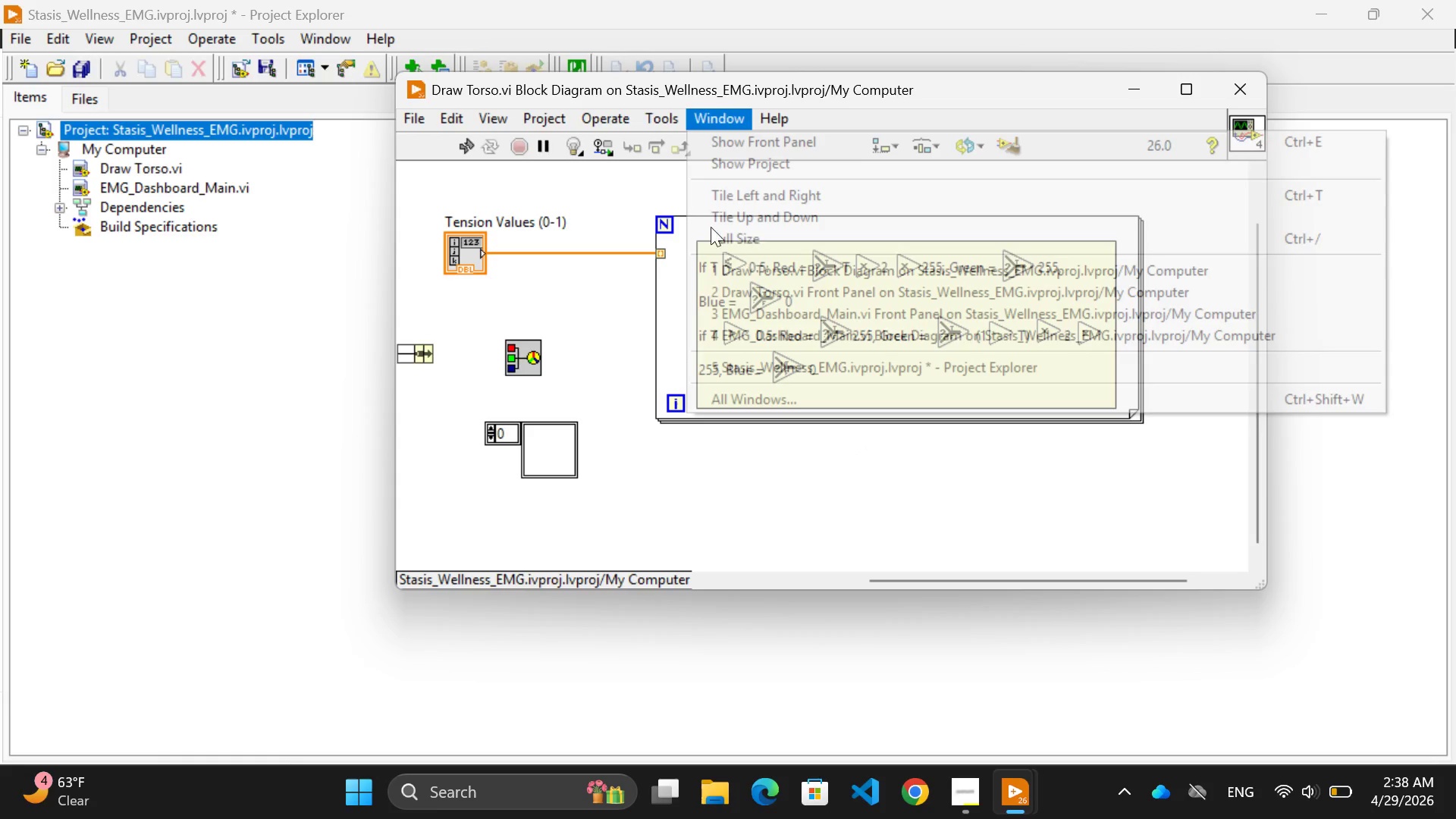 
left_click([642, 191])
 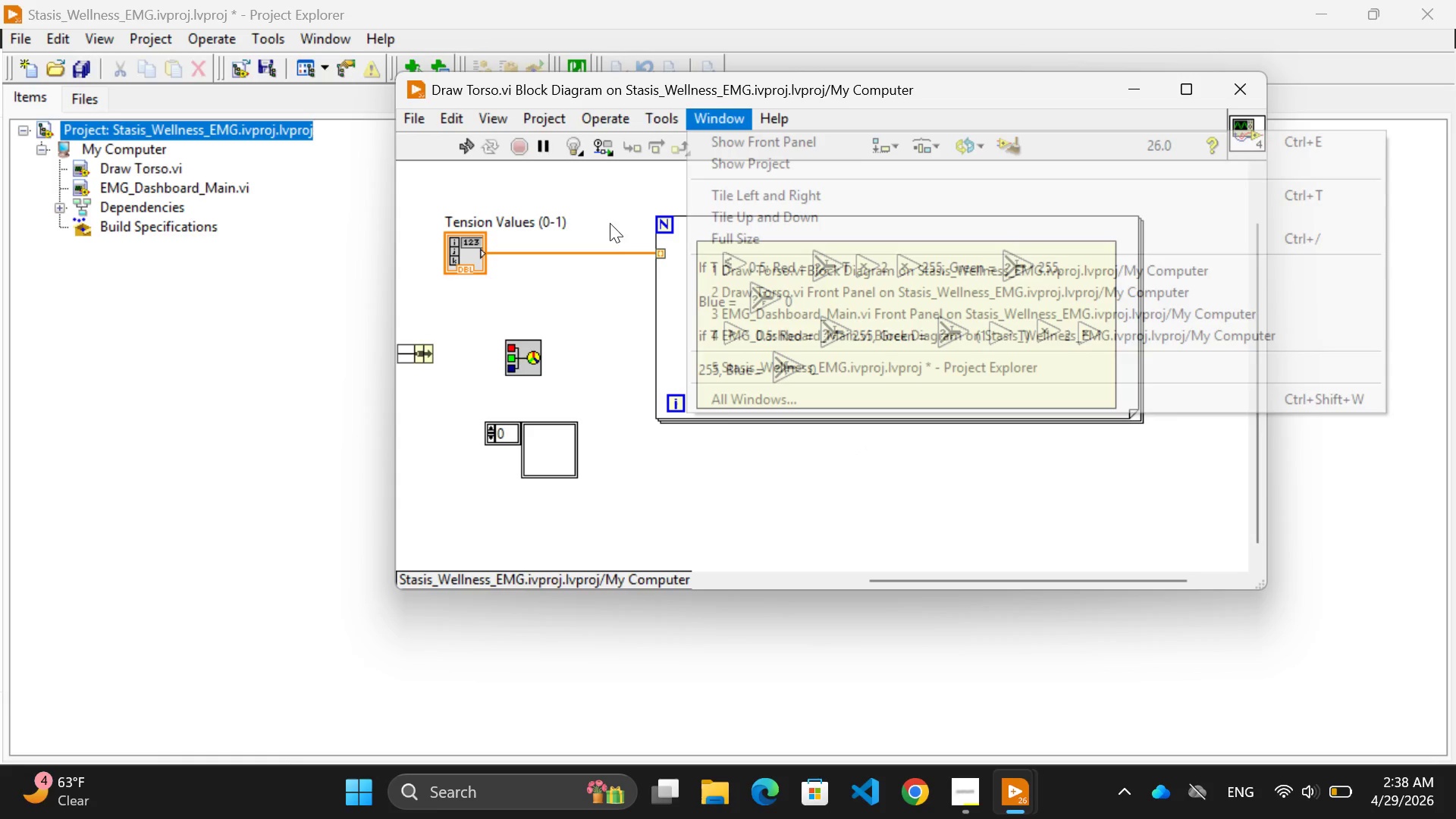 
left_click([610, 224])
 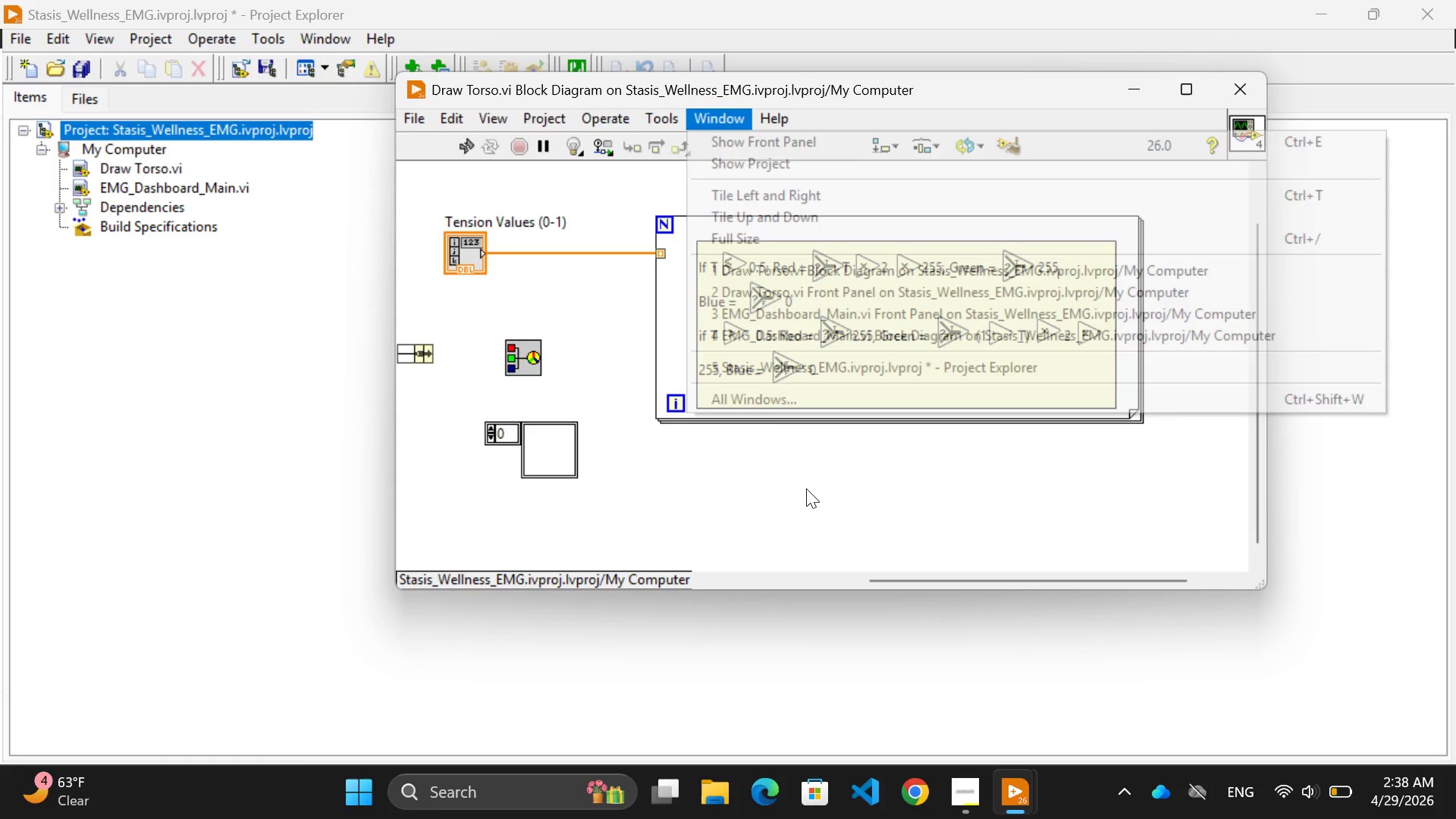 
left_click([806, 488])
 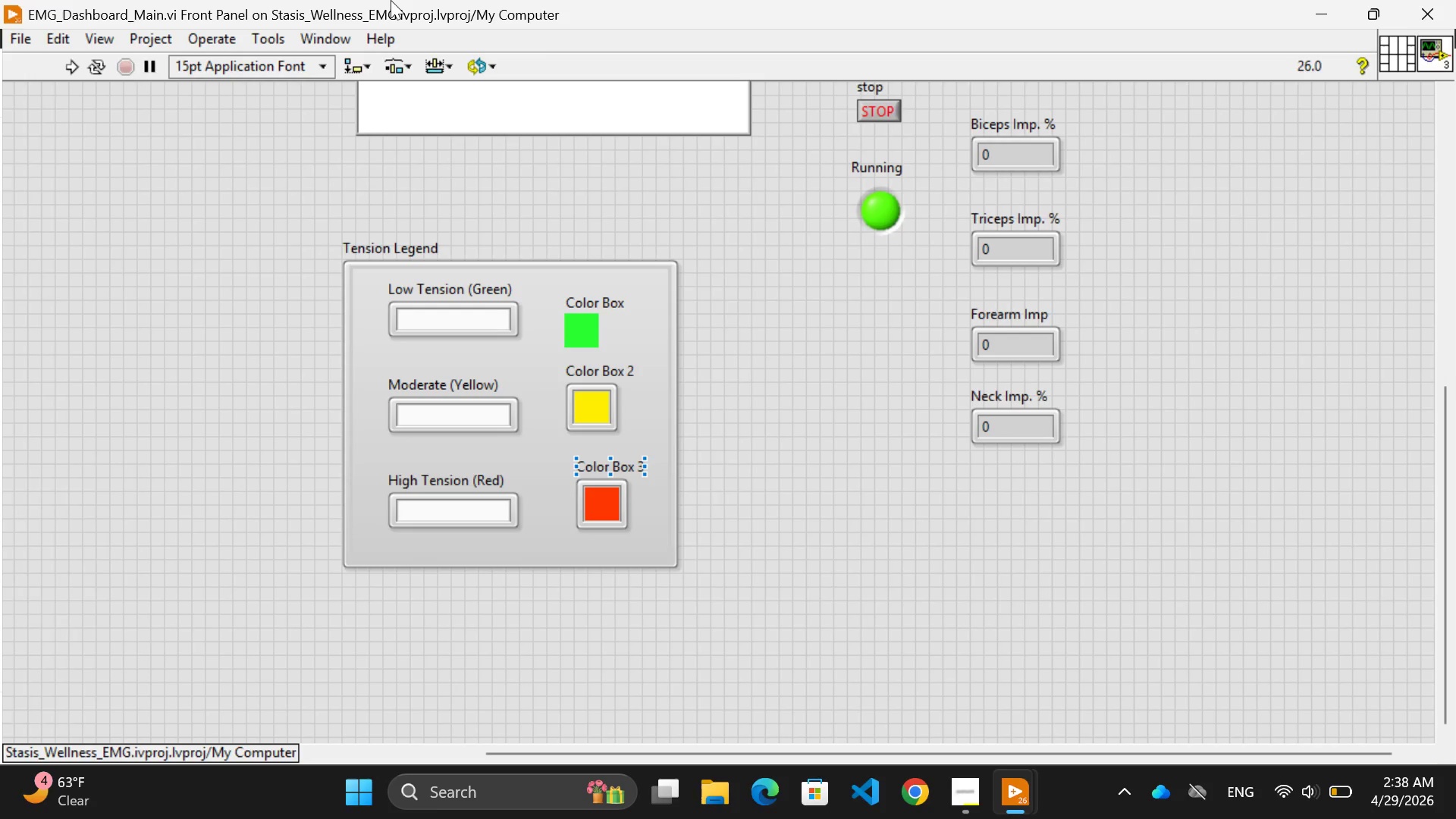 
left_click([329, 40])
 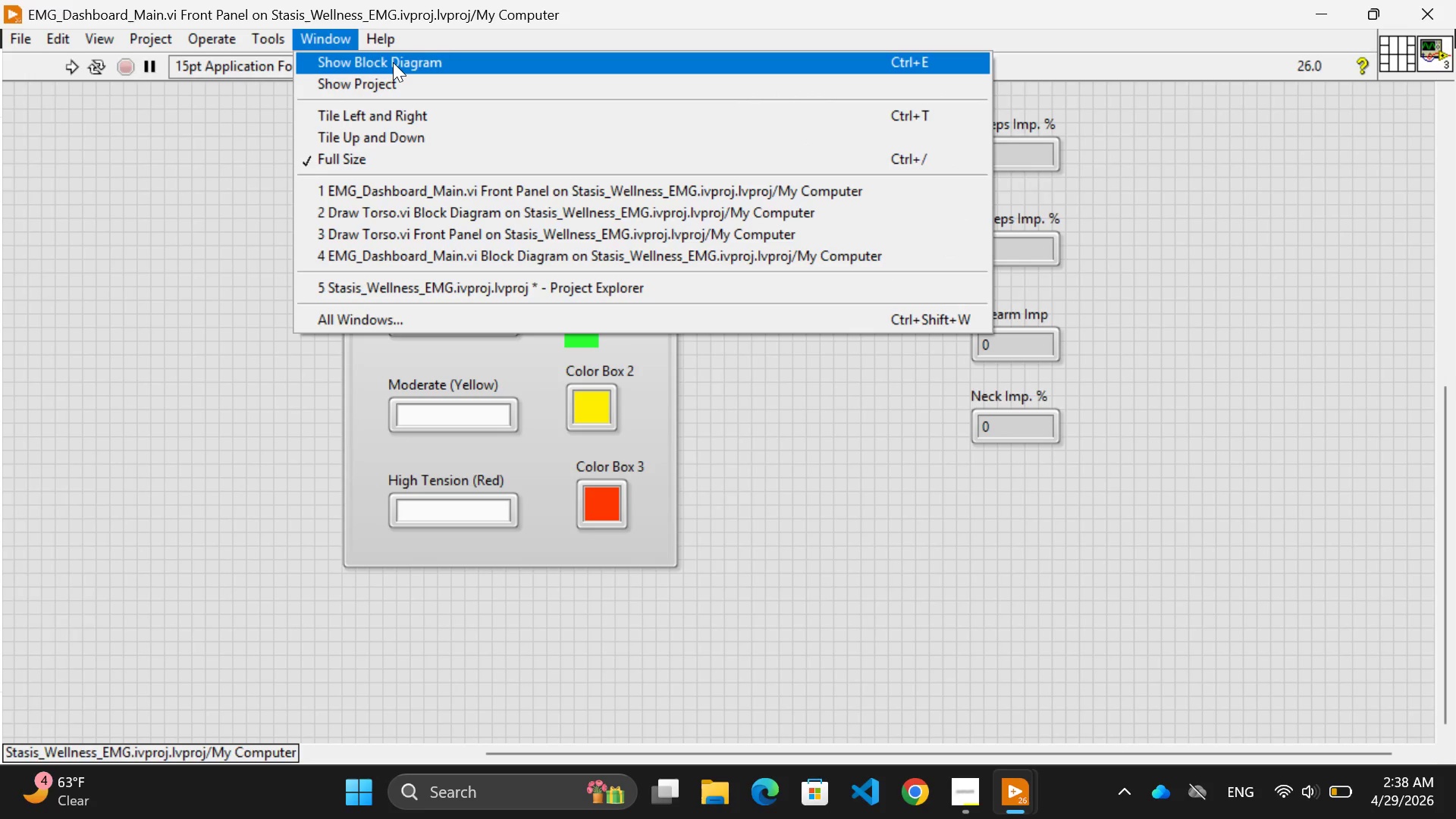 
wait(5.38)
 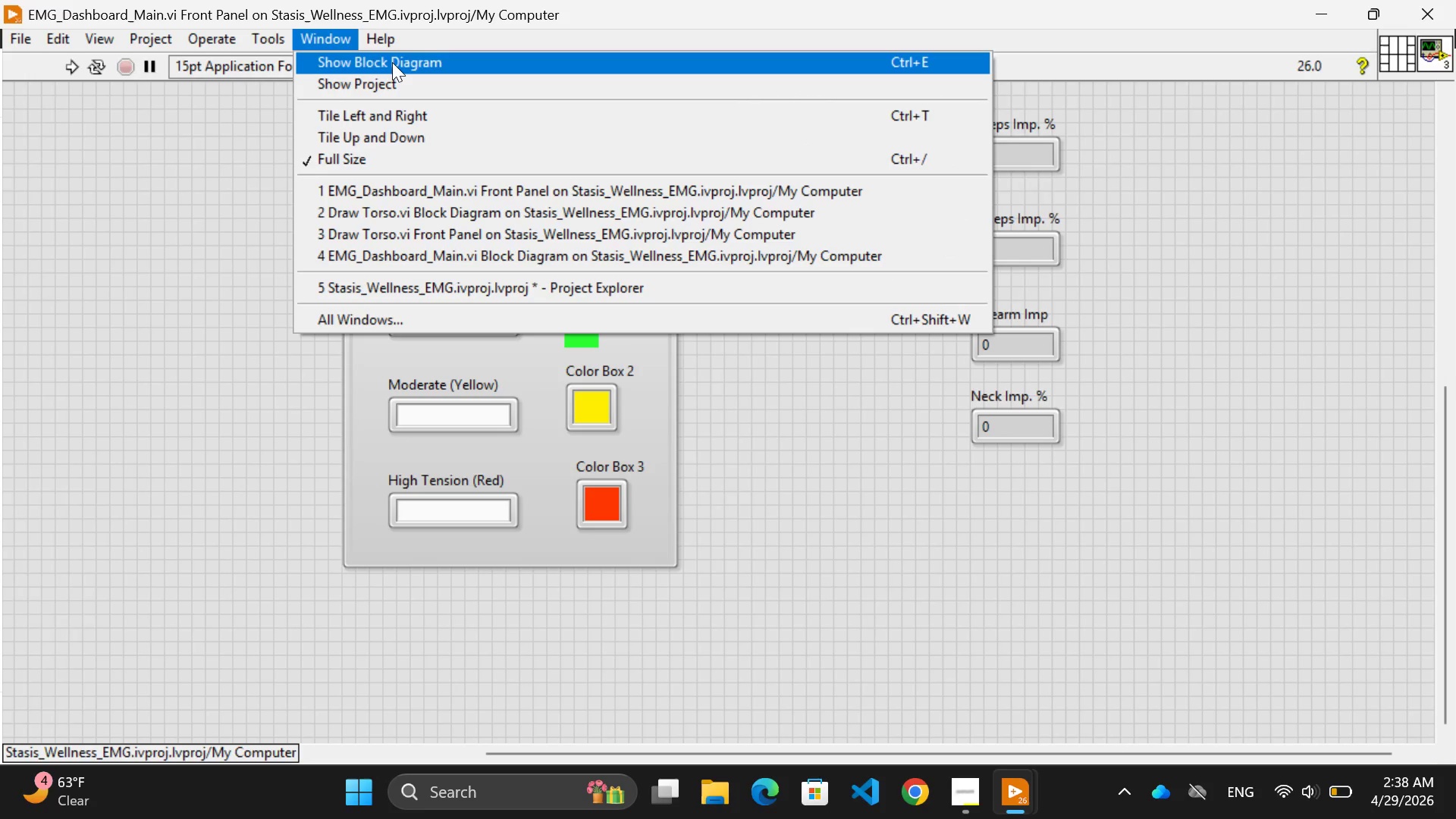 
left_click([265, 243])
 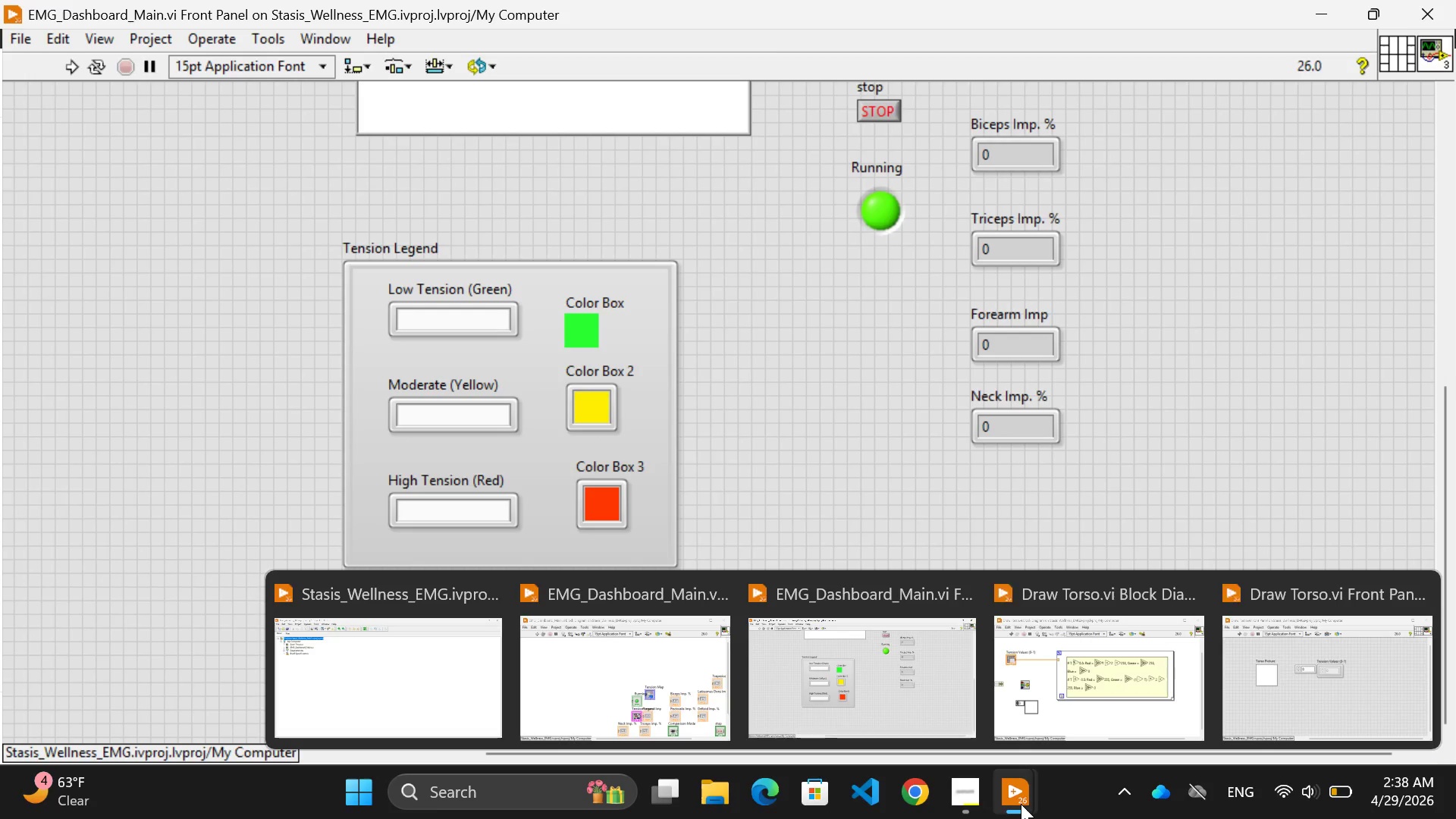 
left_click([1078, 698])
 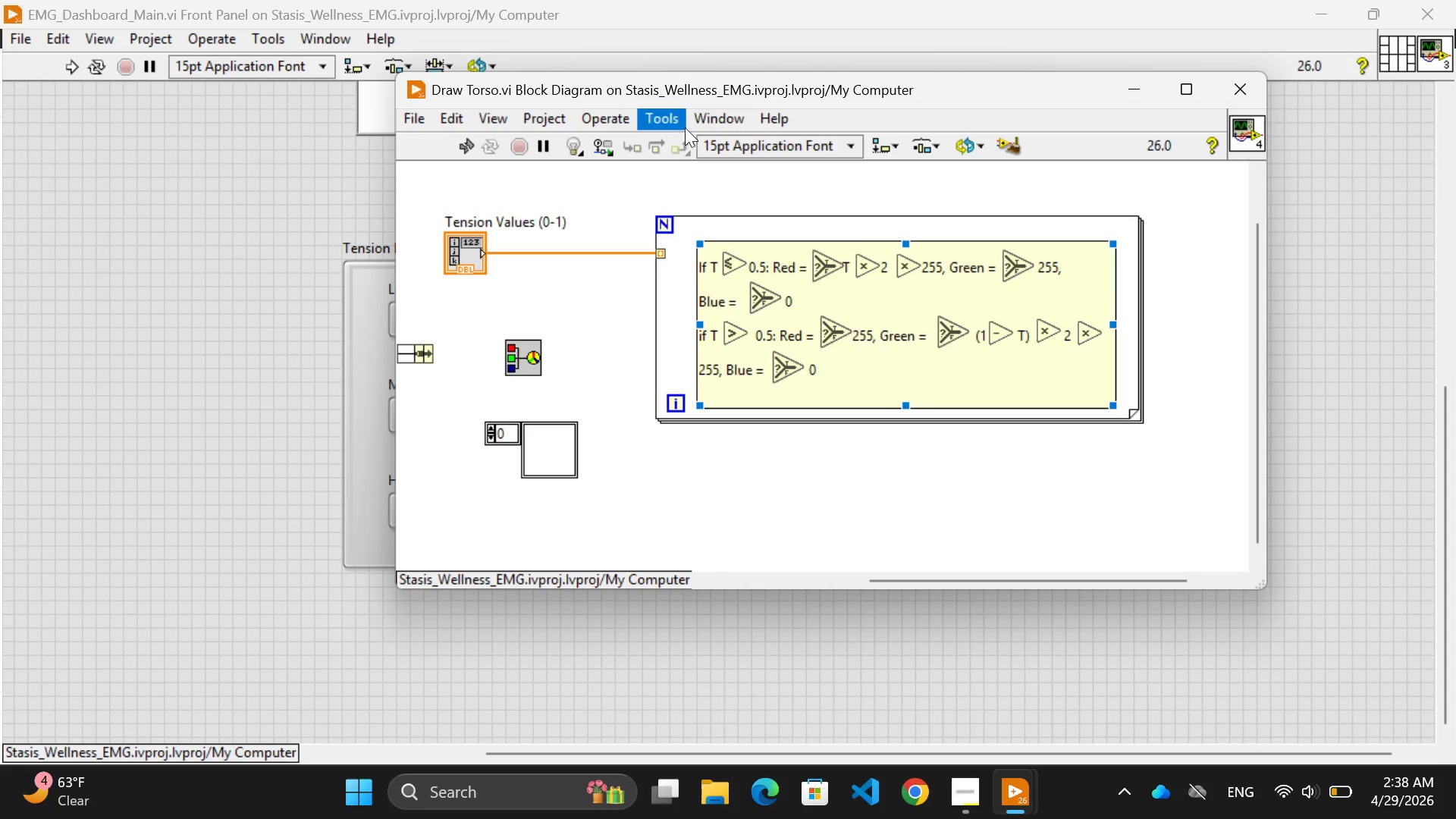 
left_click([709, 112])
 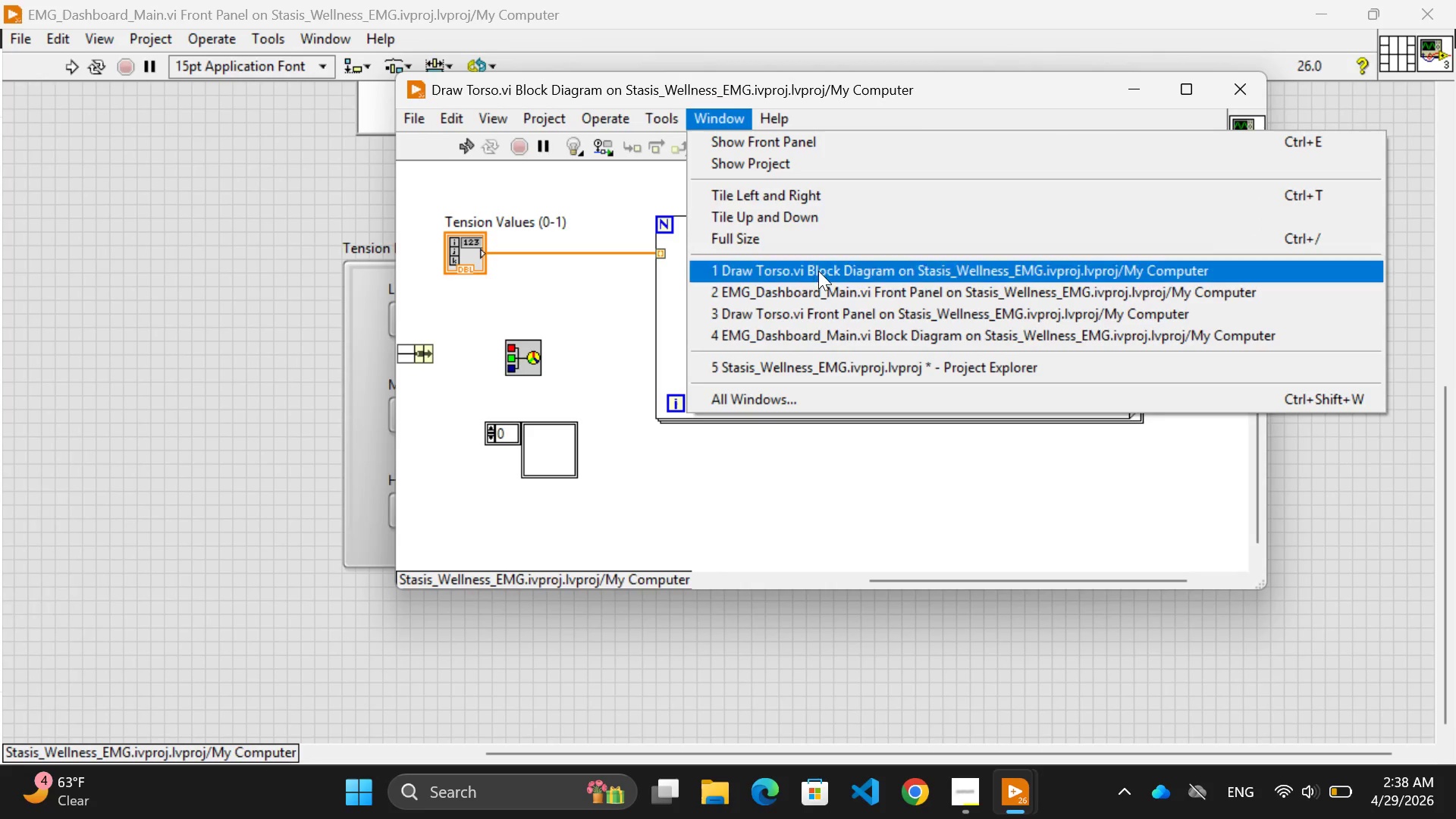 
scroll: coordinate [818, 272], scroll_direction: up, amount: 5.0
 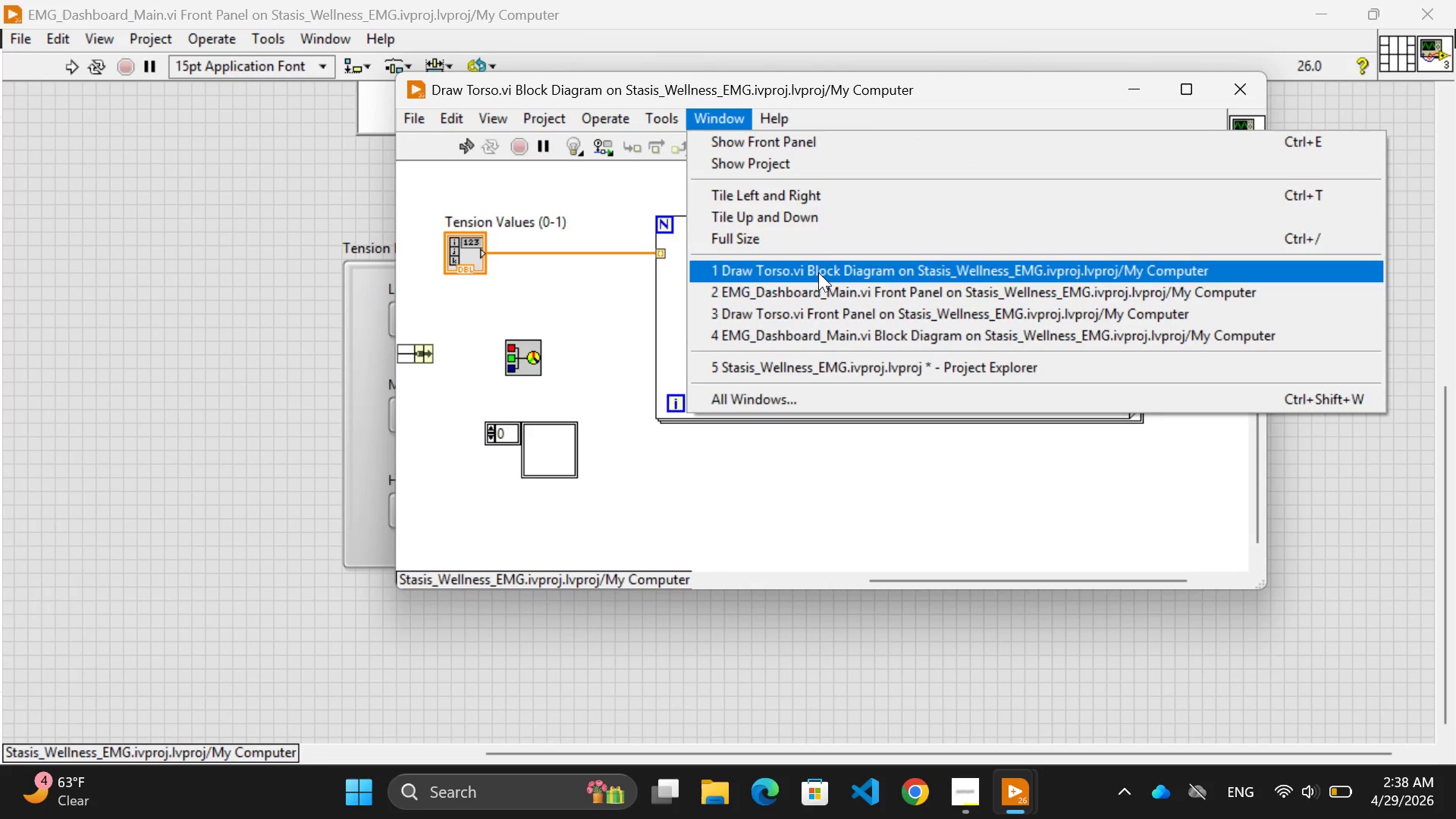 
wait(8.44)
 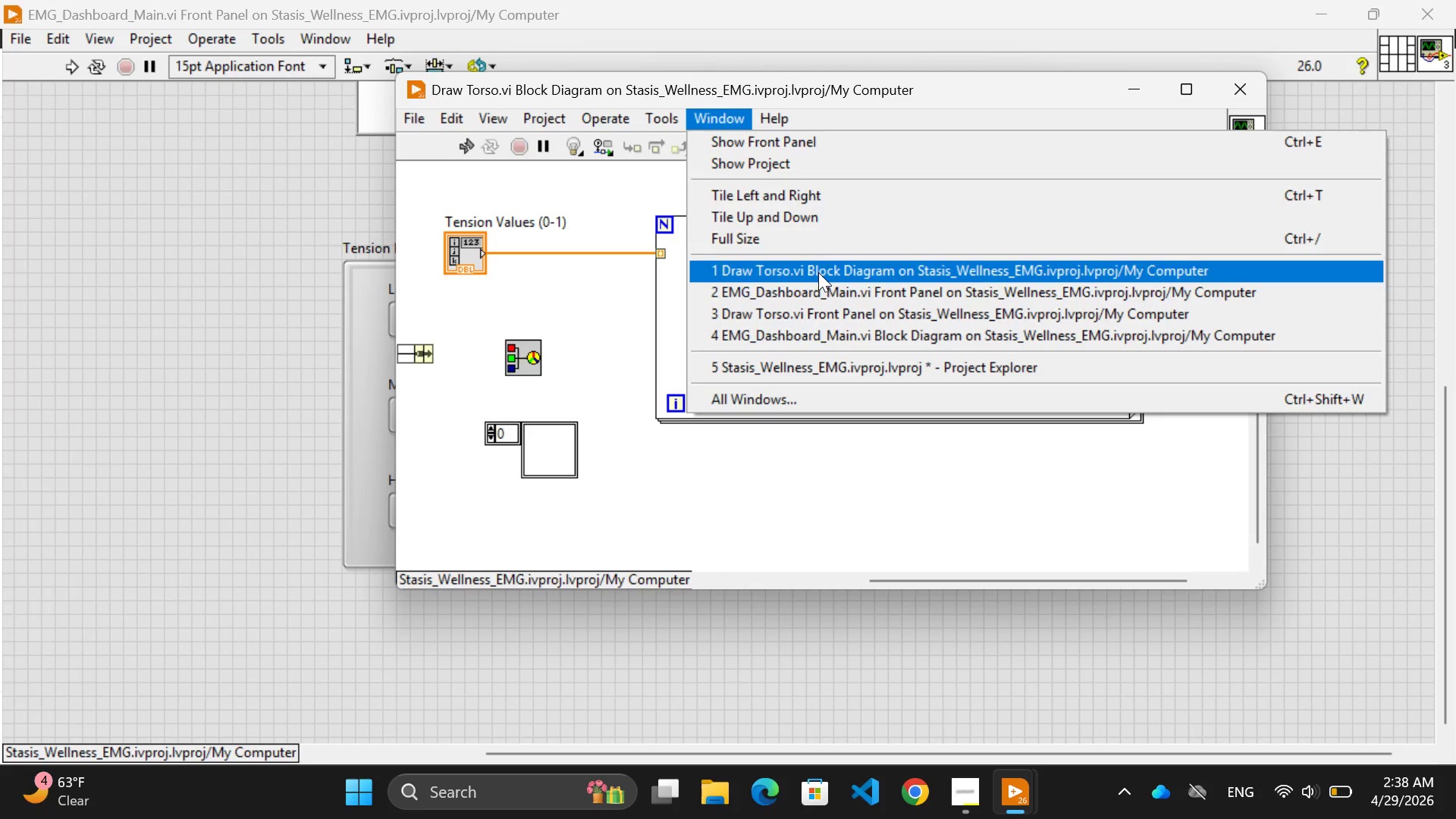 
left_click([342, 42])
 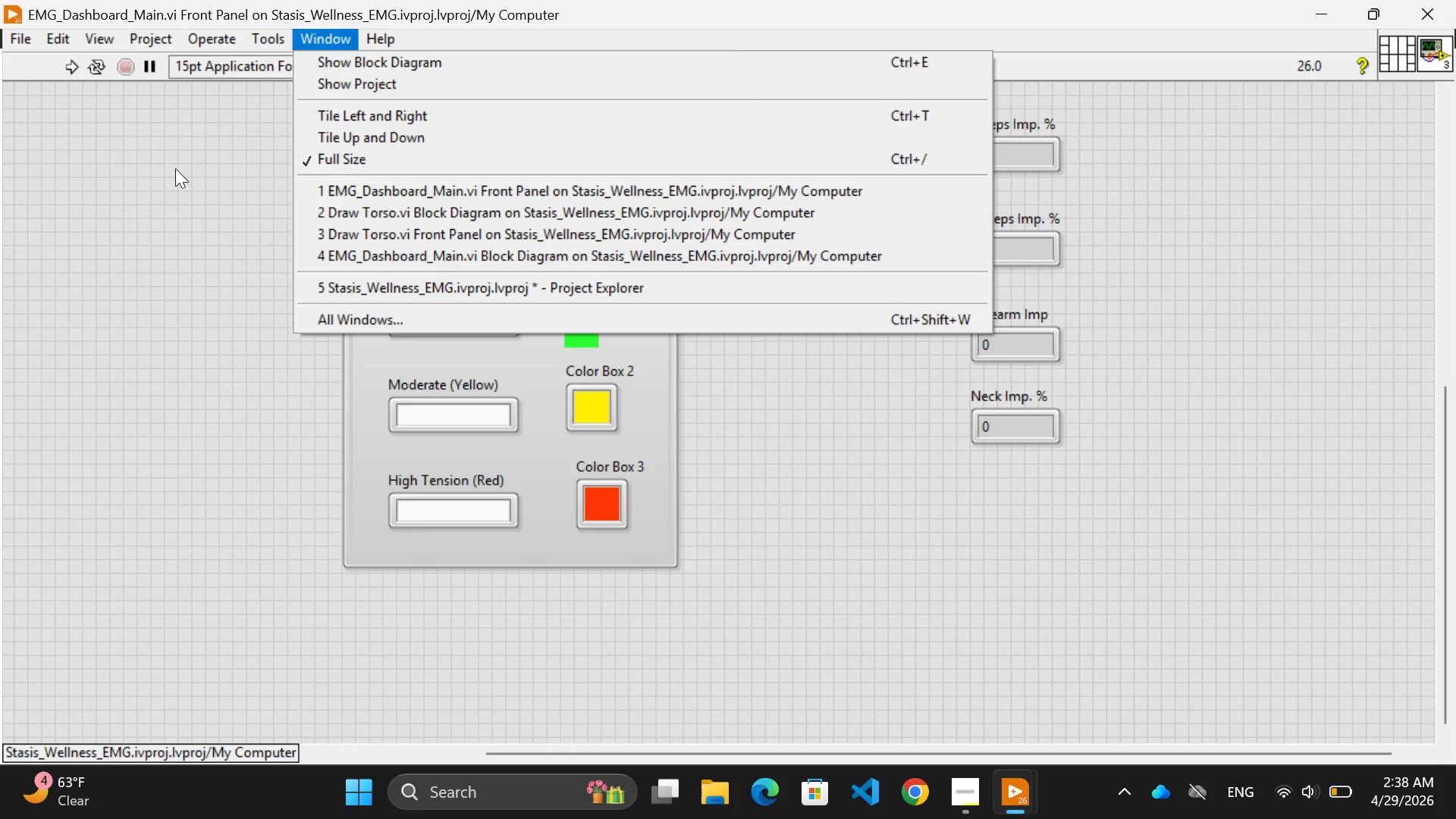 
left_click([173, 172])
 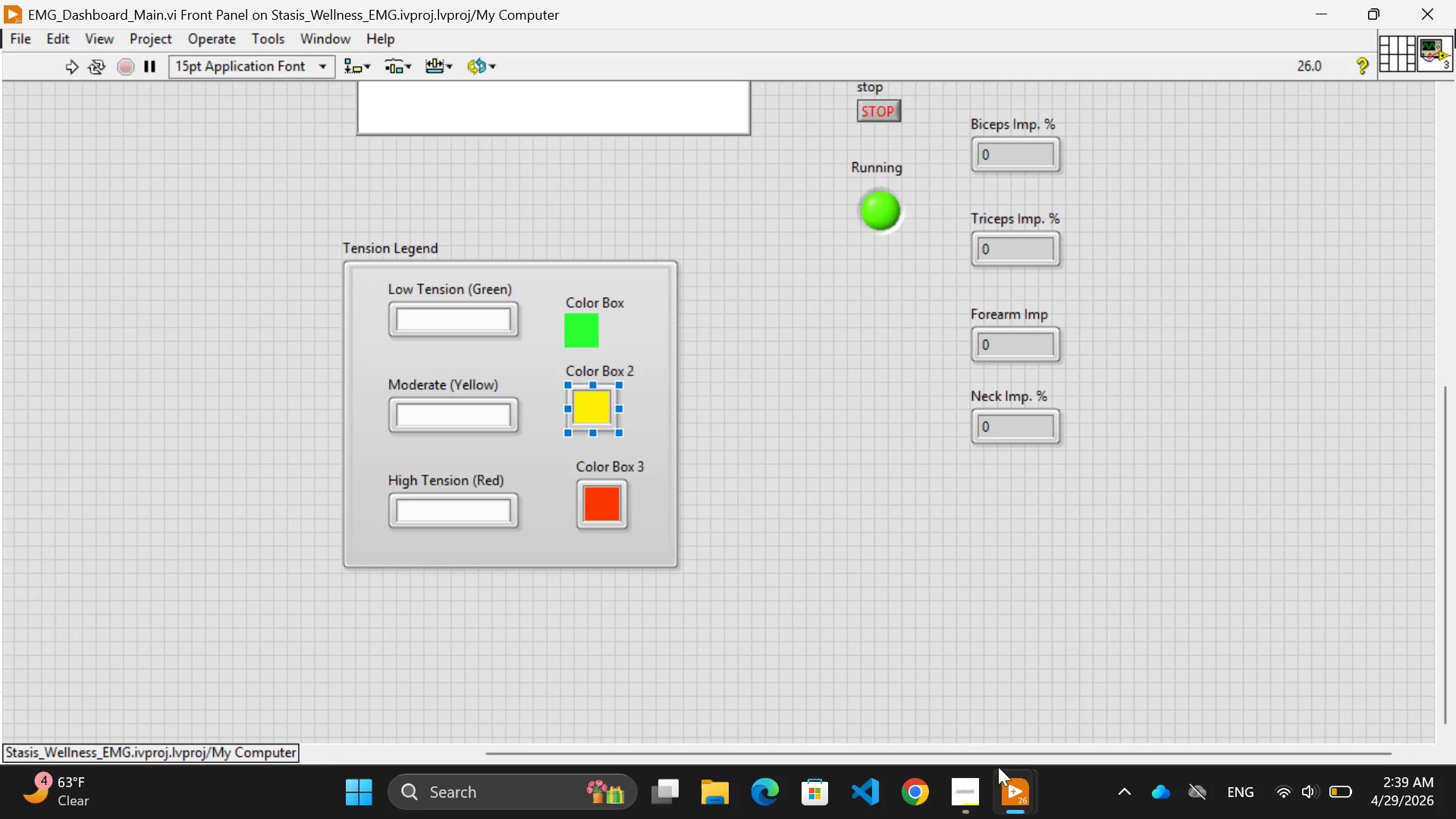 
mouse_move([996, 791])
 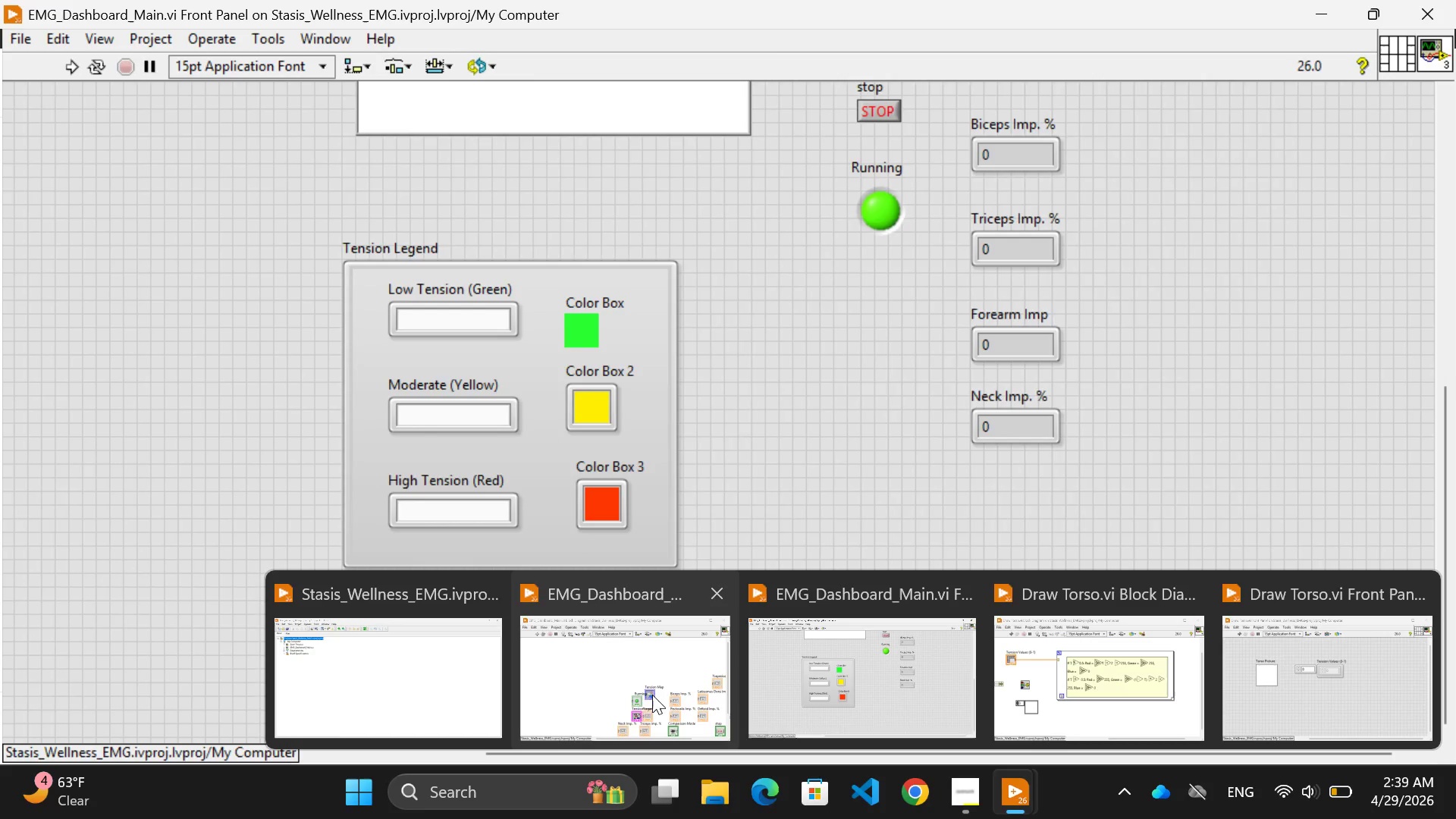 
left_click([618, 675])
 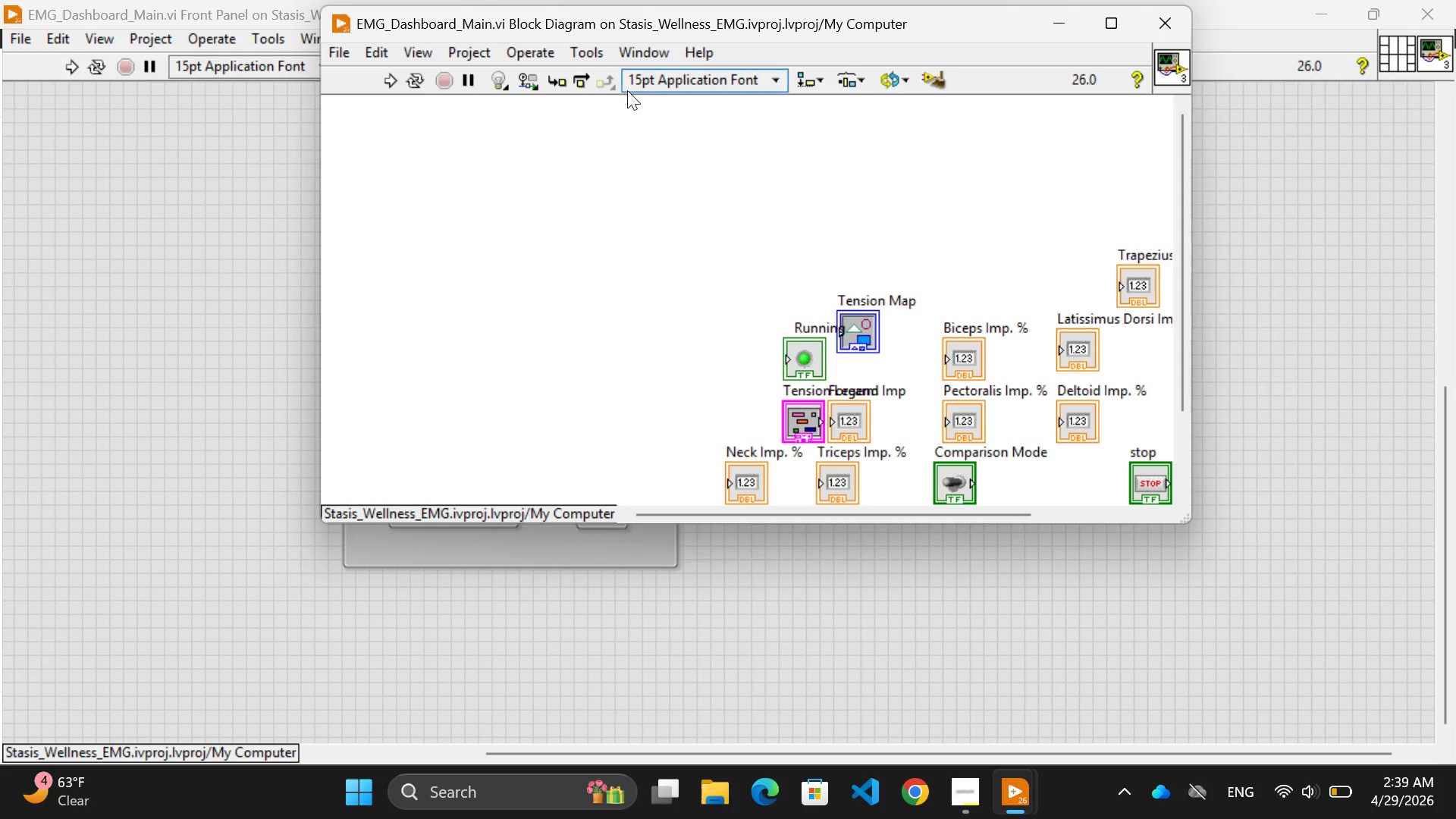 
mouse_move([637, 55])
 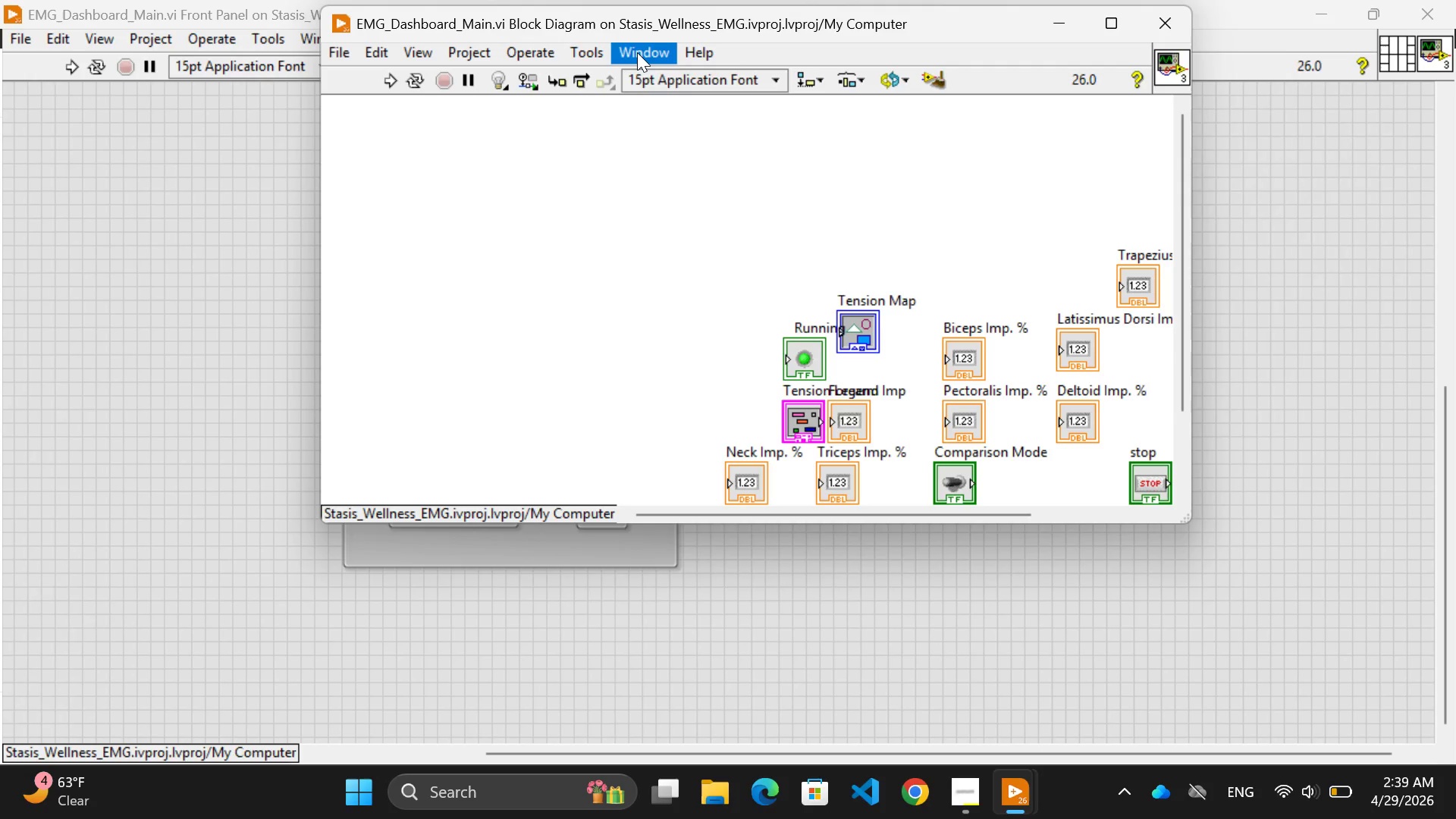 
left_click([637, 52])
 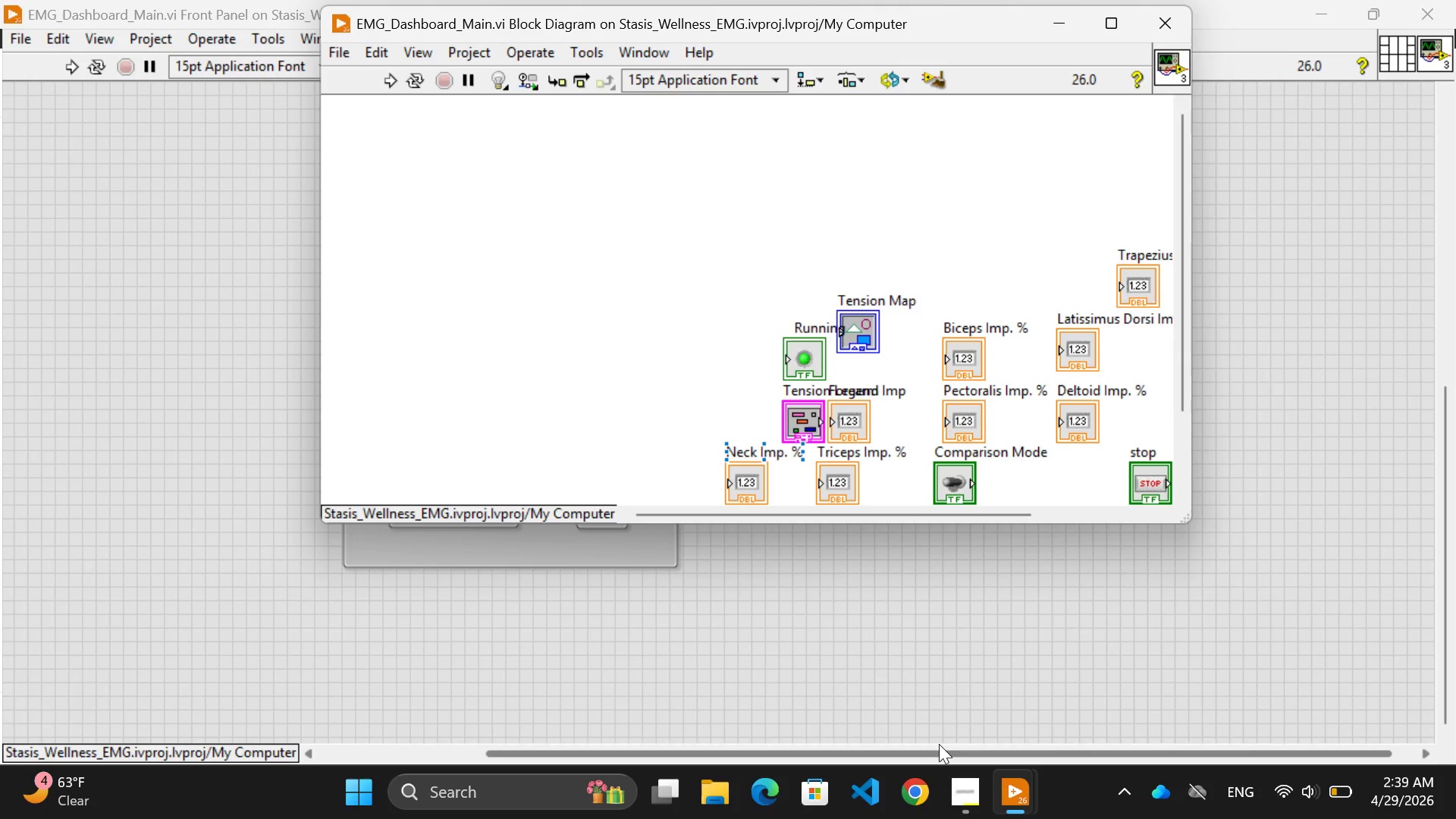 
left_click([1213, 588])
 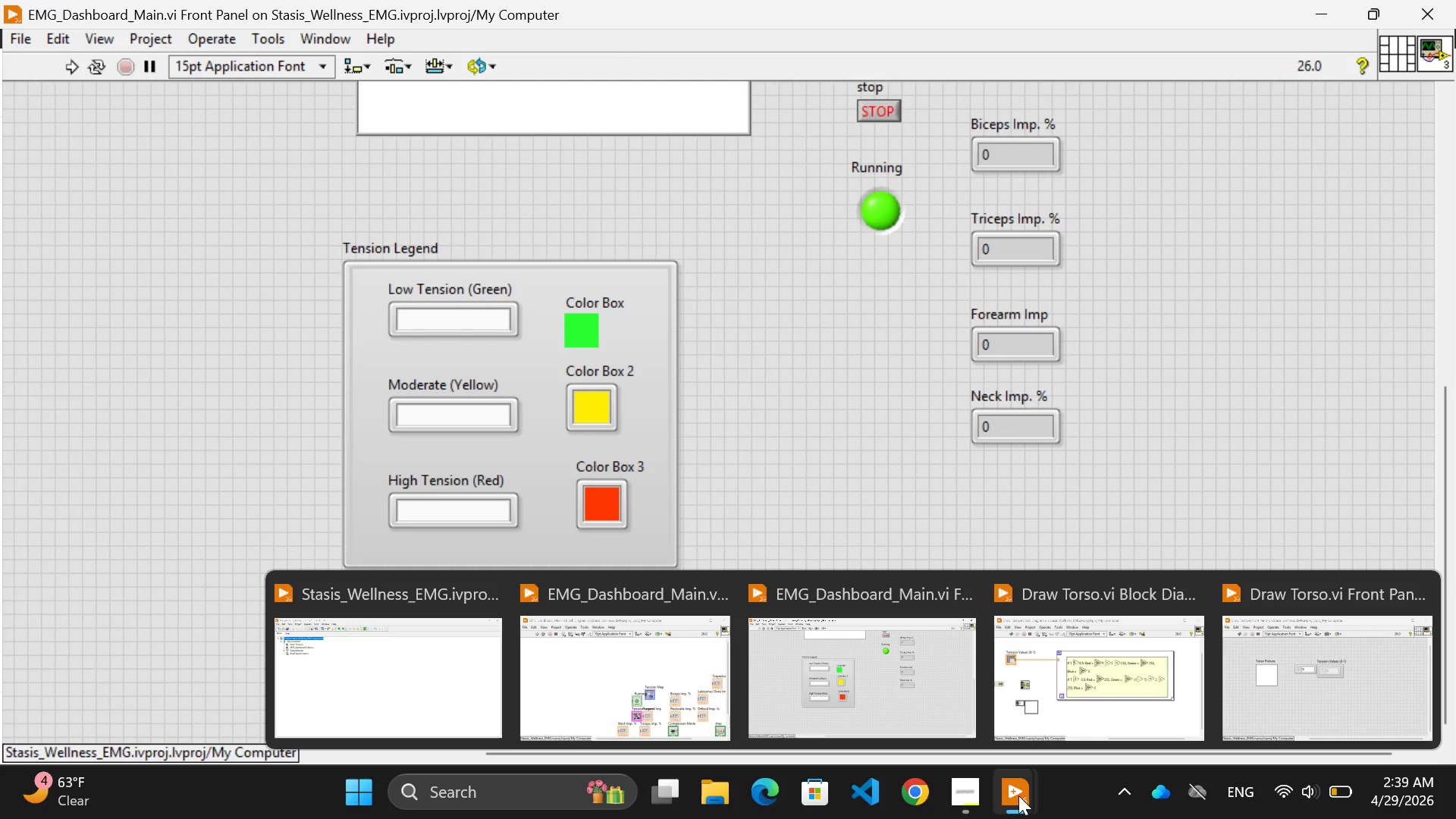 
left_click([1083, 696])
 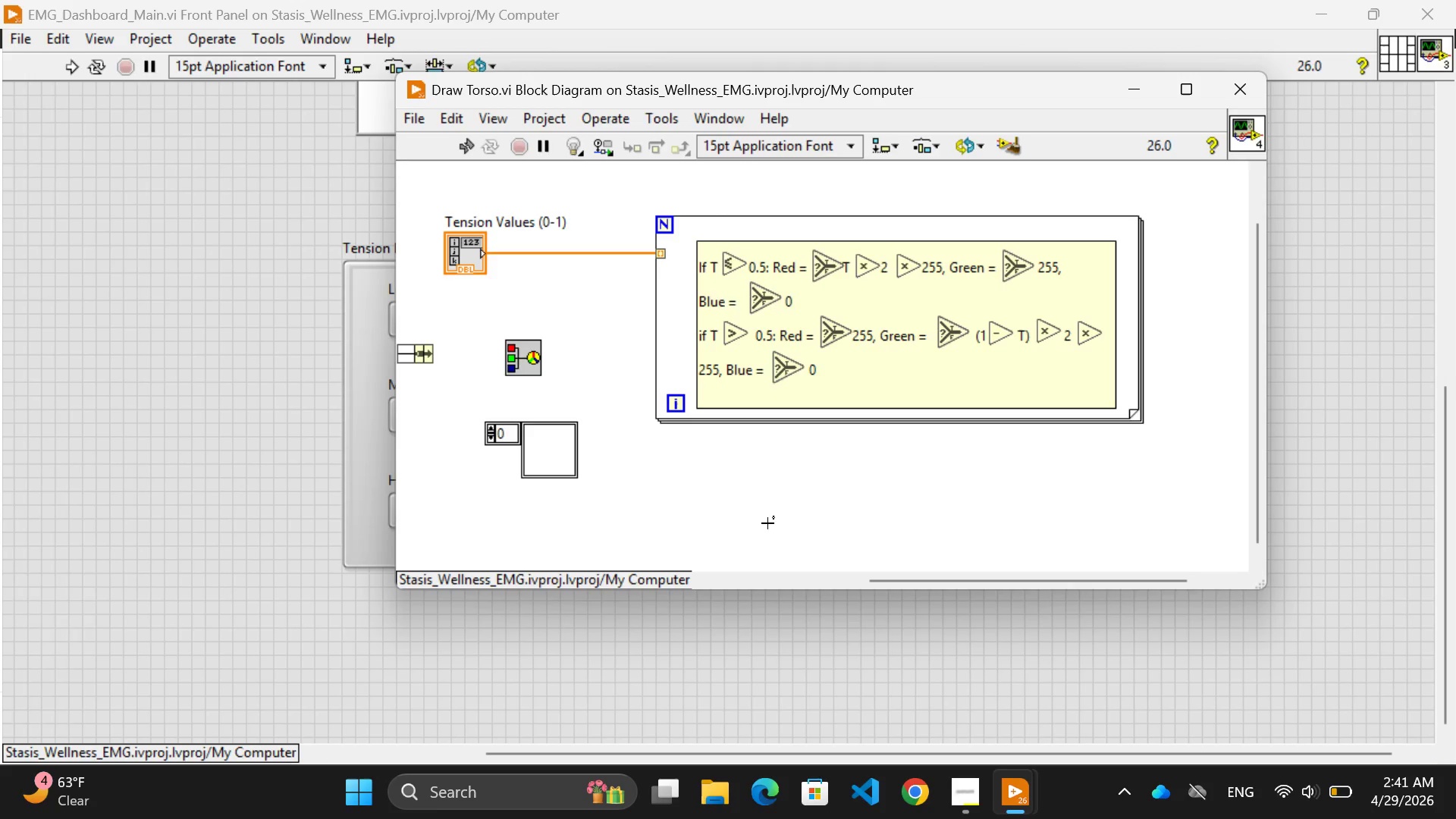 
wait(132.75)
 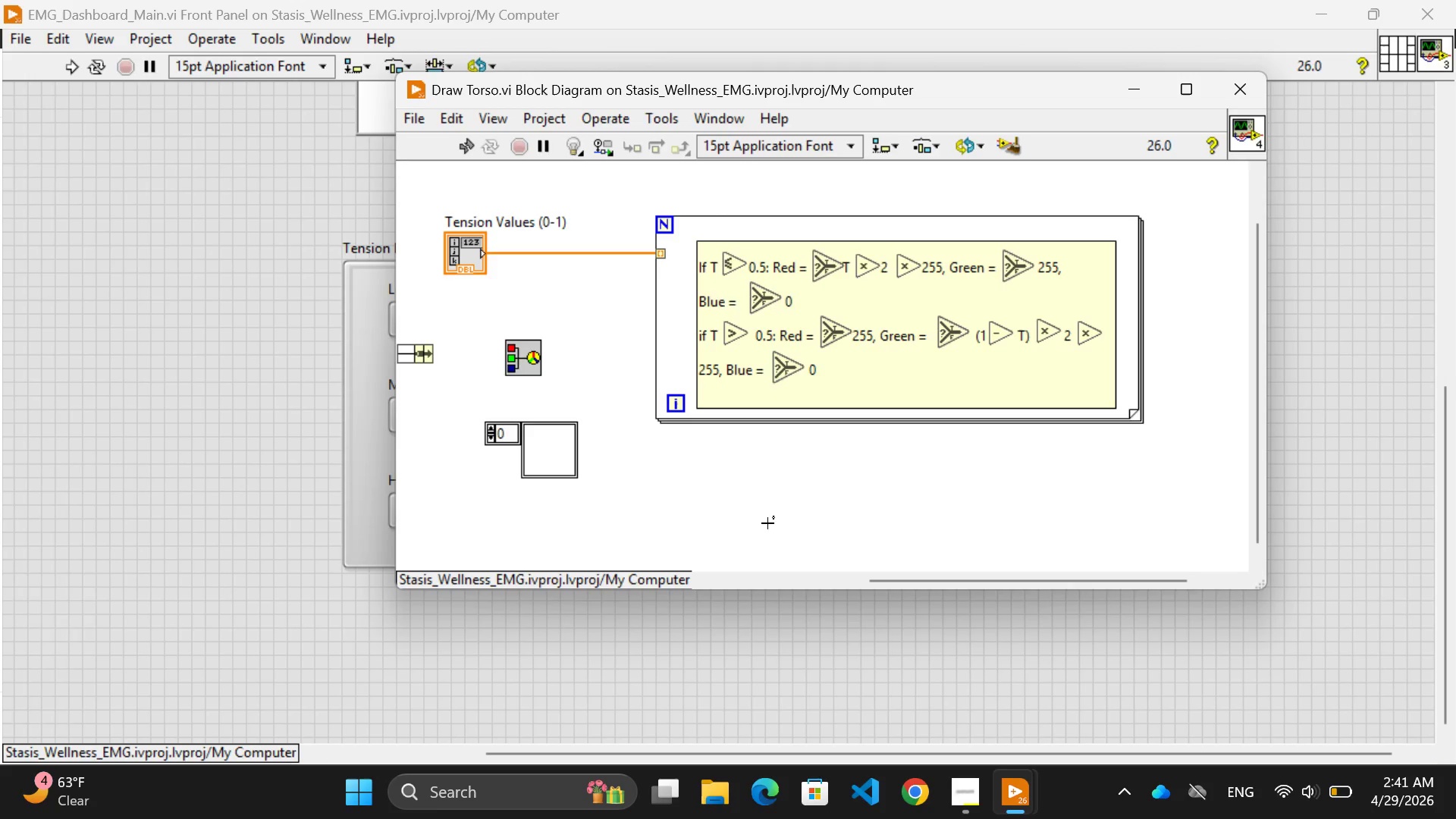 
right_click([766, 497])
 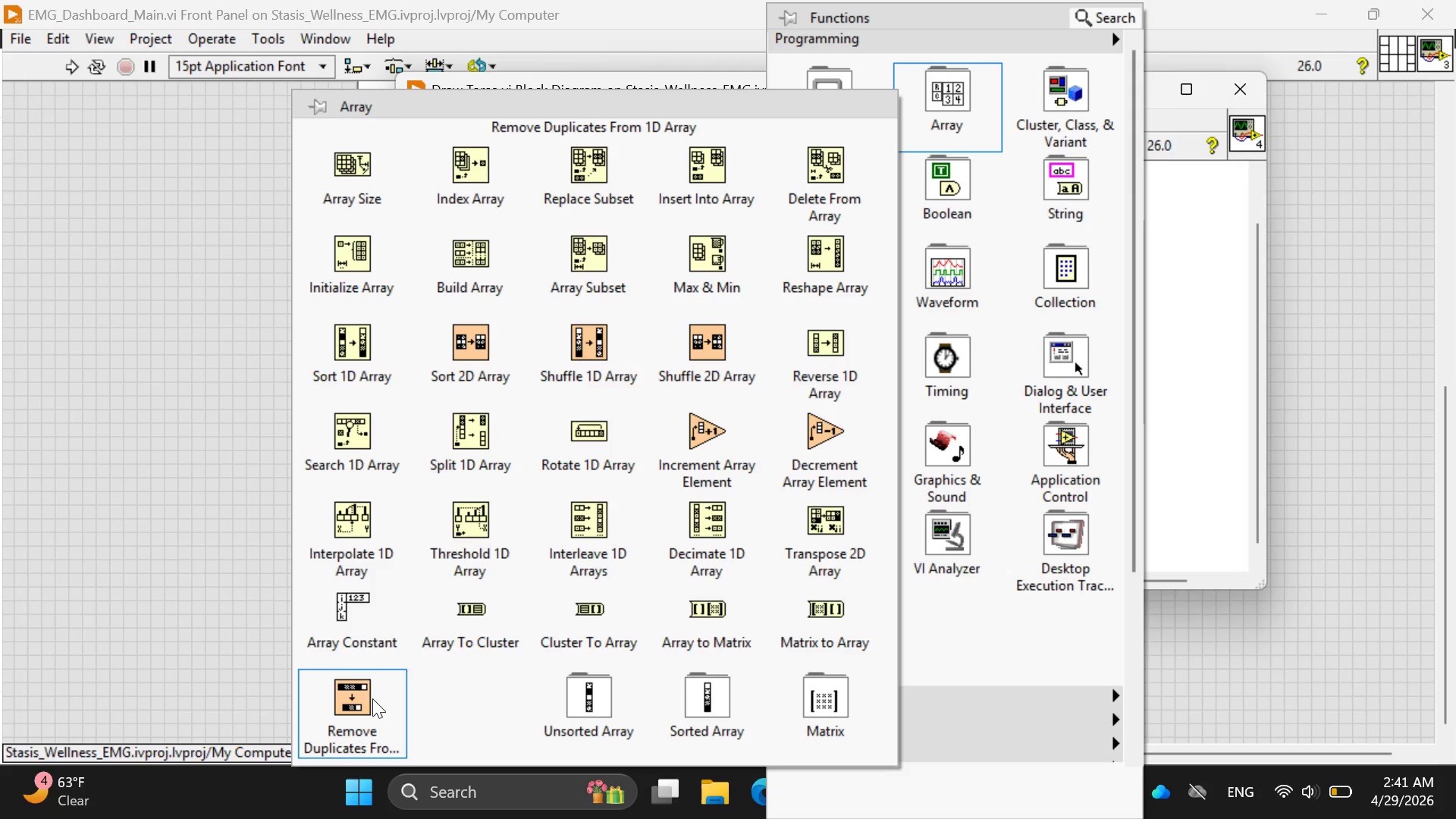 
wait(6.23)
 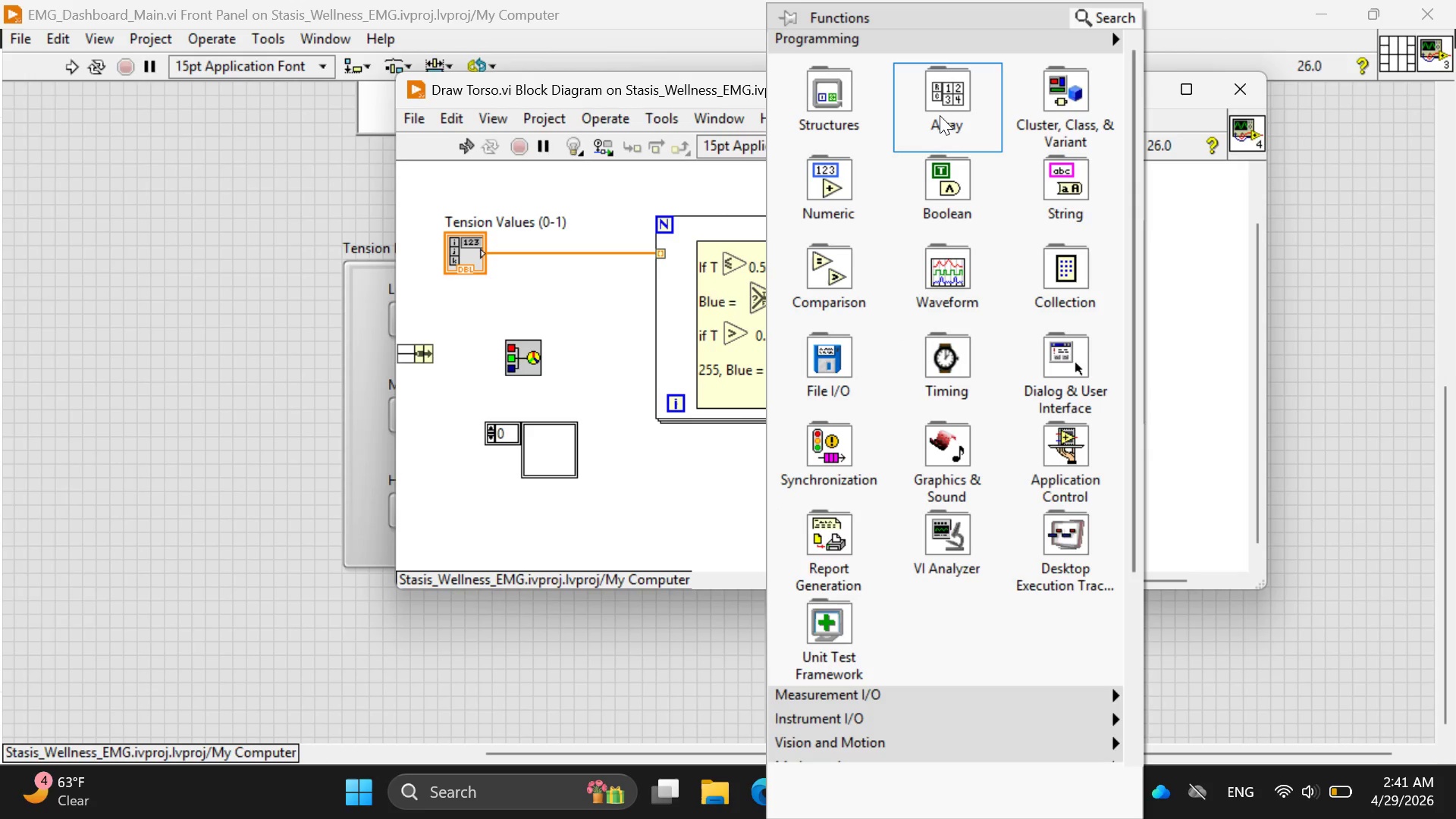 
left_click([348, 604])
 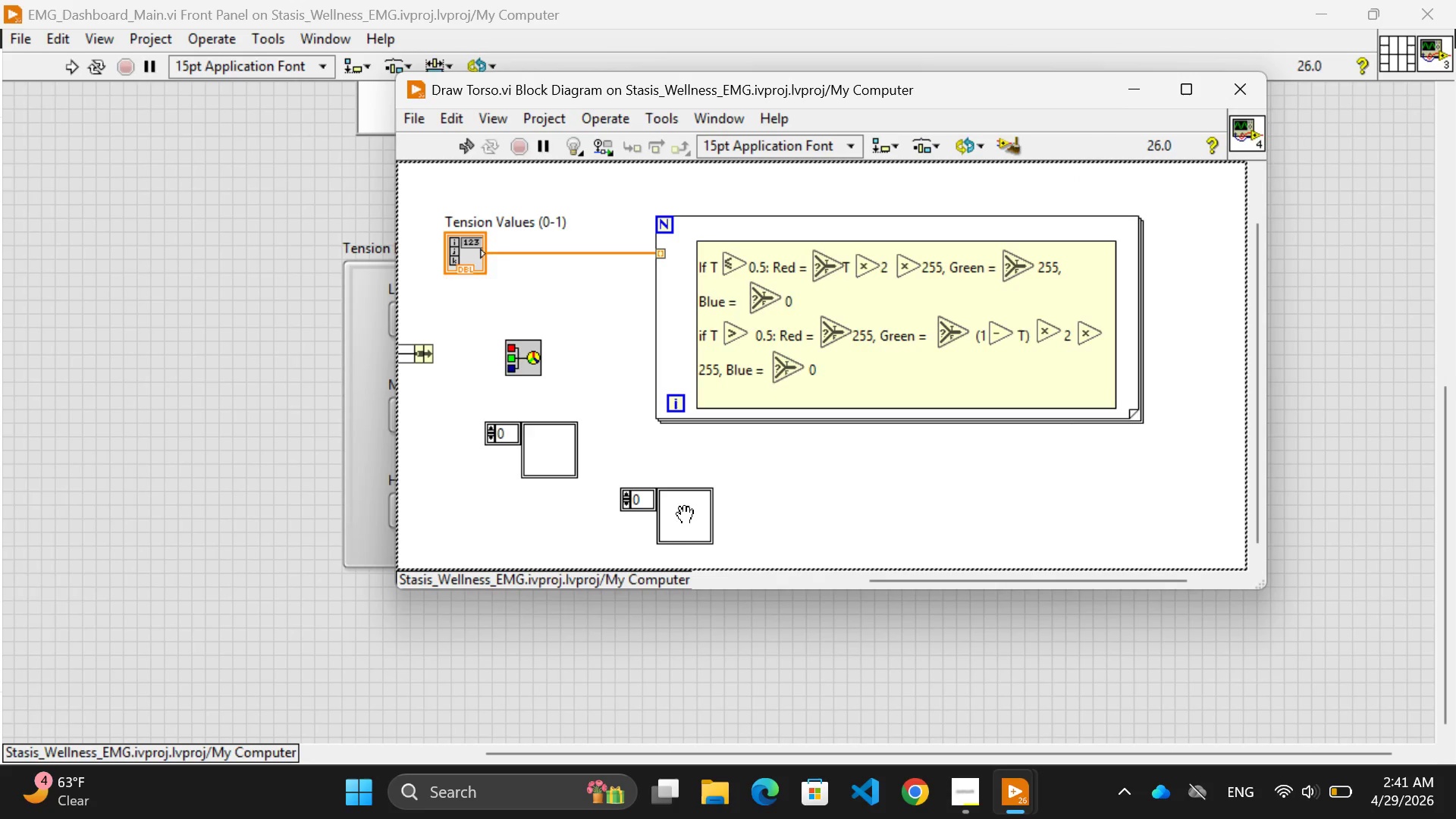 
left_click([686, 513])
 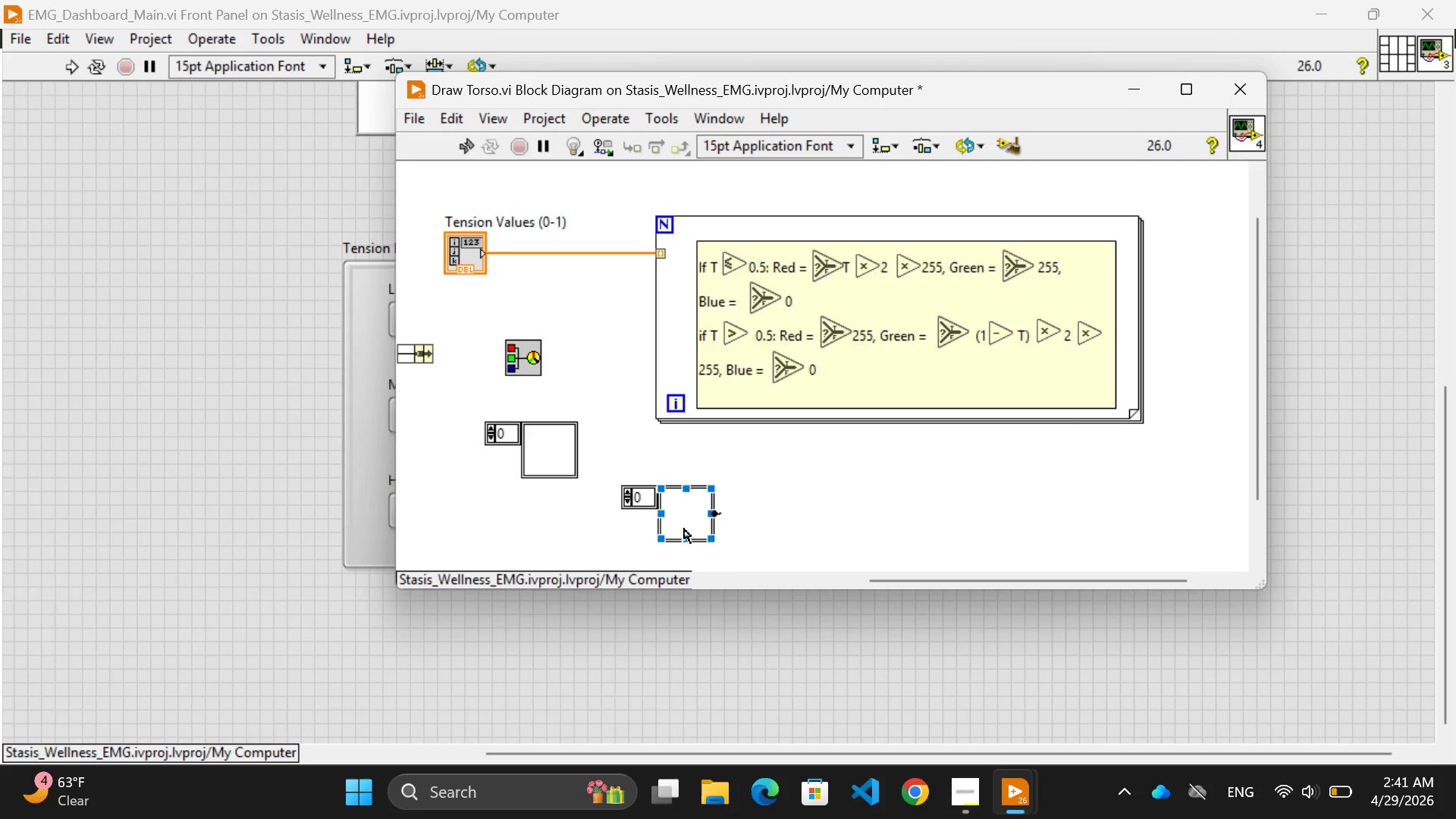 
key(Backspace)
 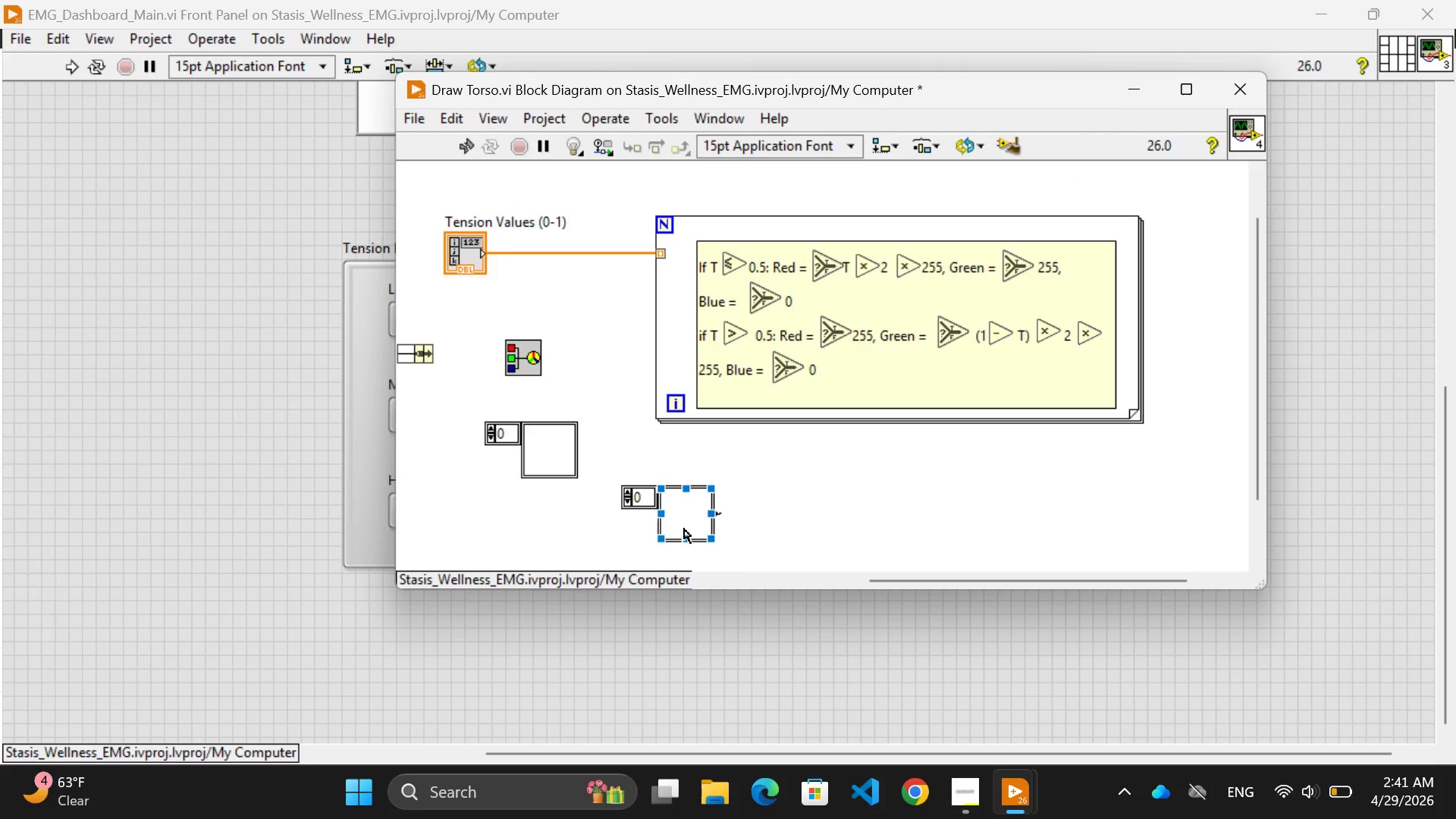 
key(Control+Z)
 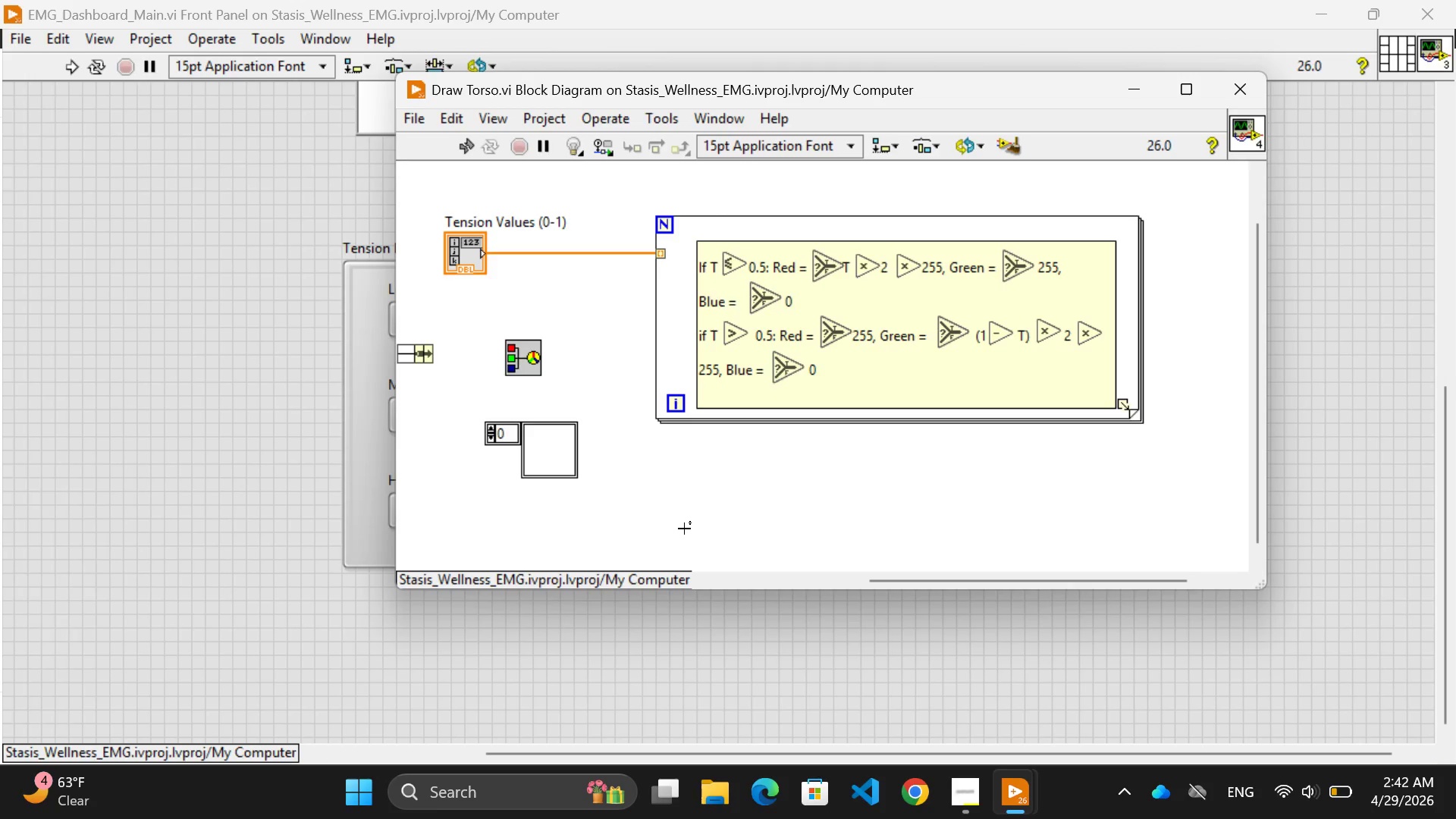 
wait(64.89)
 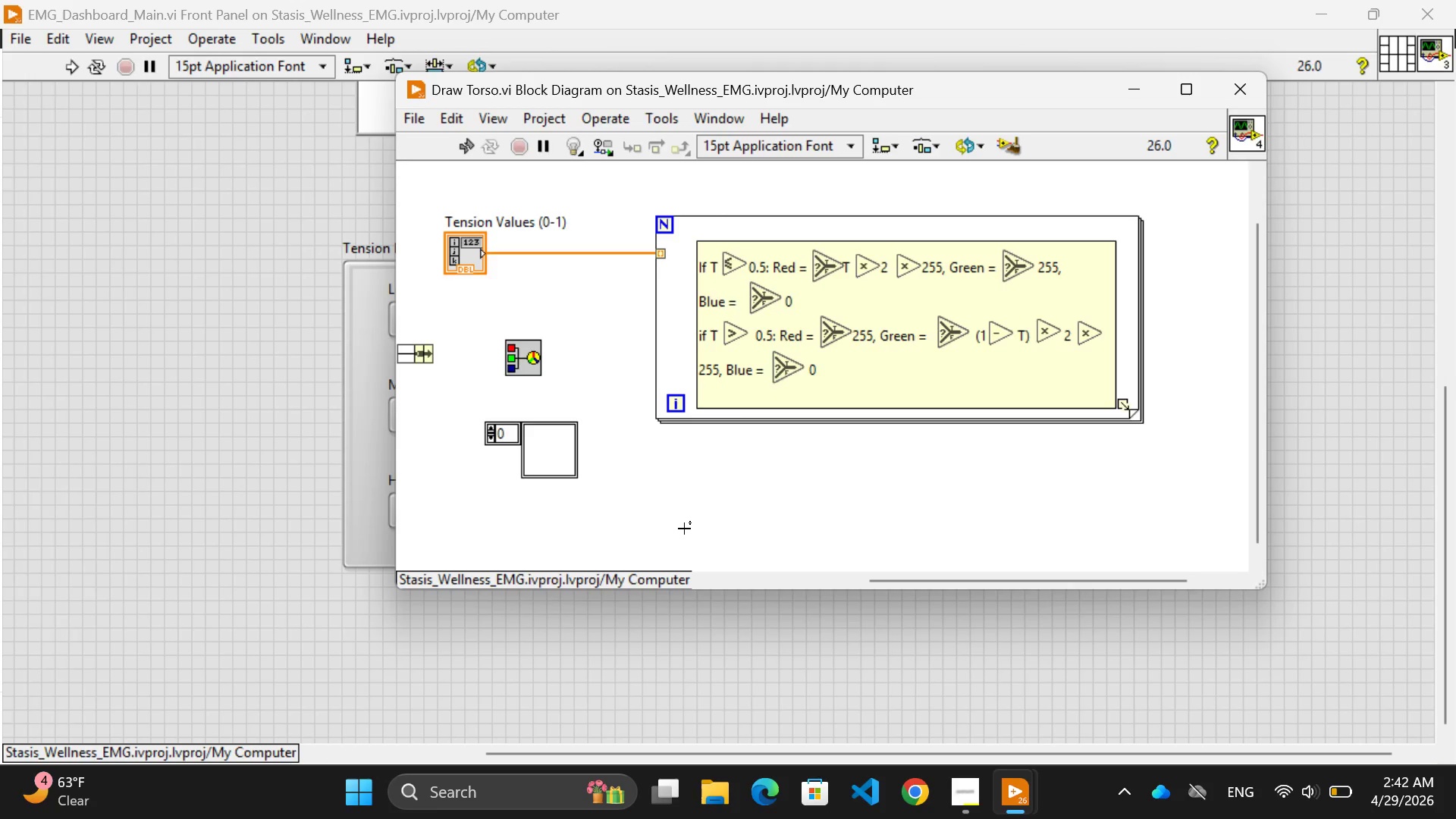 
right_click([659, 485])
 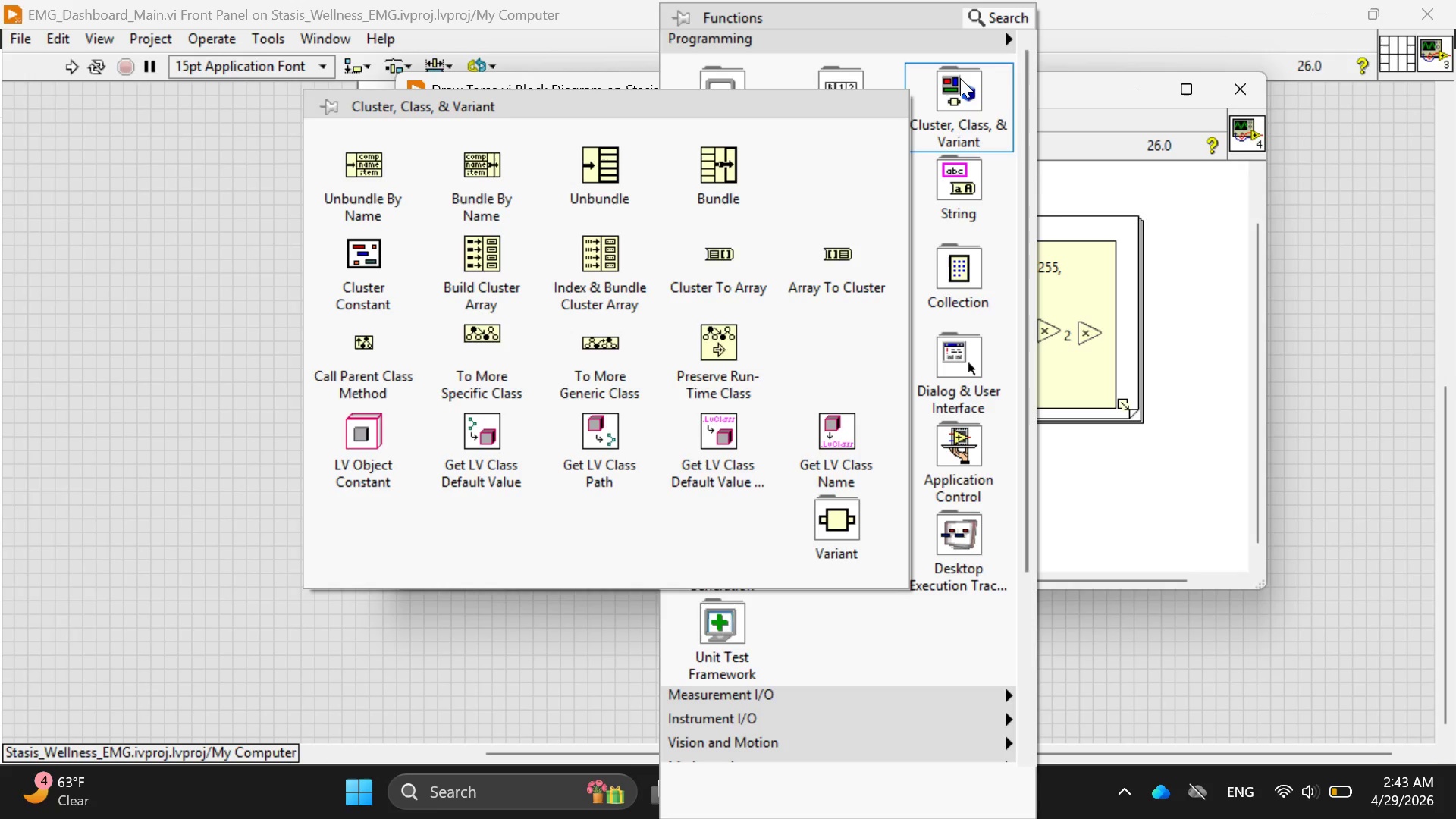 
wait(25.16)
 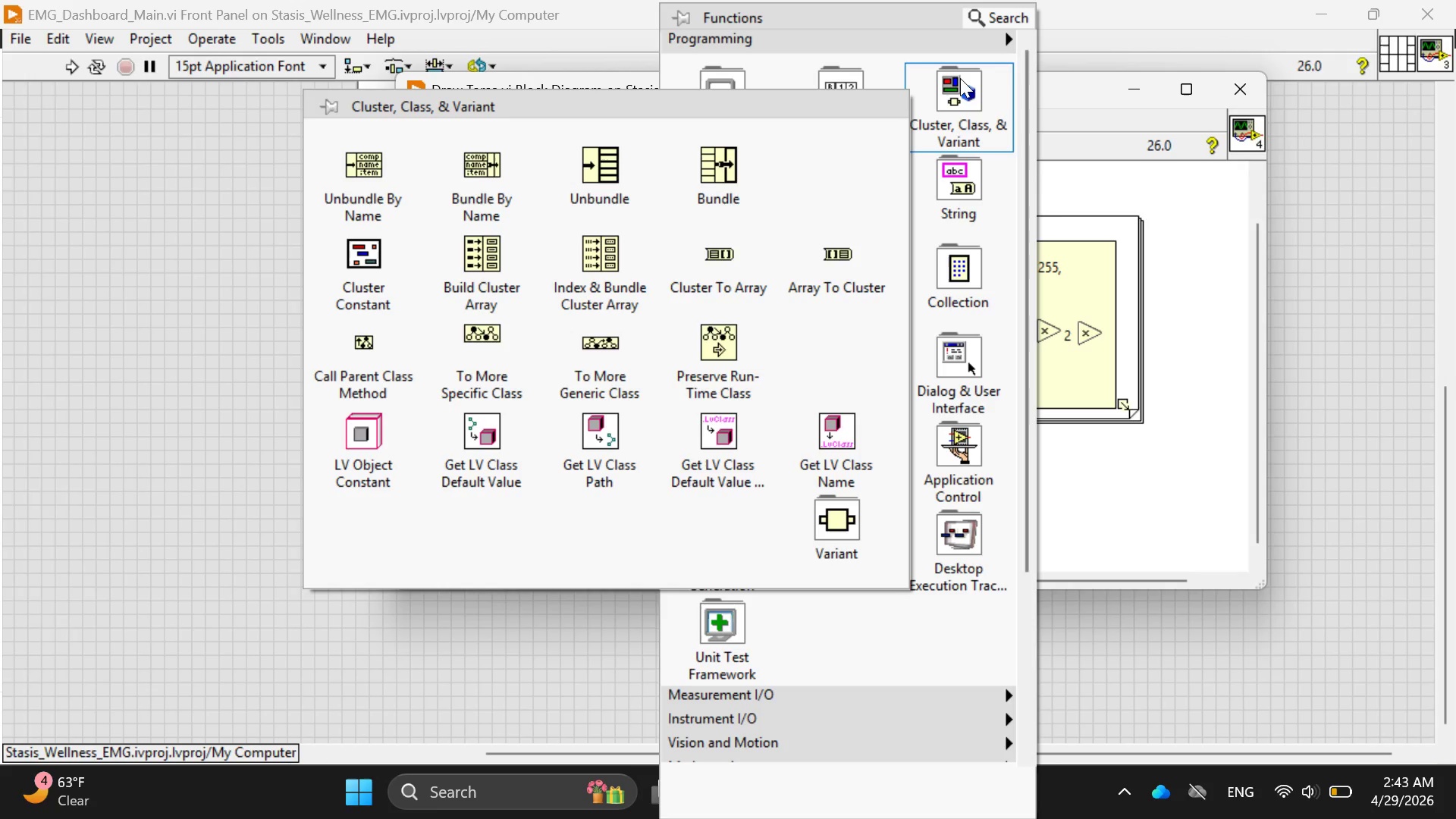 
left_click([369, 269])
 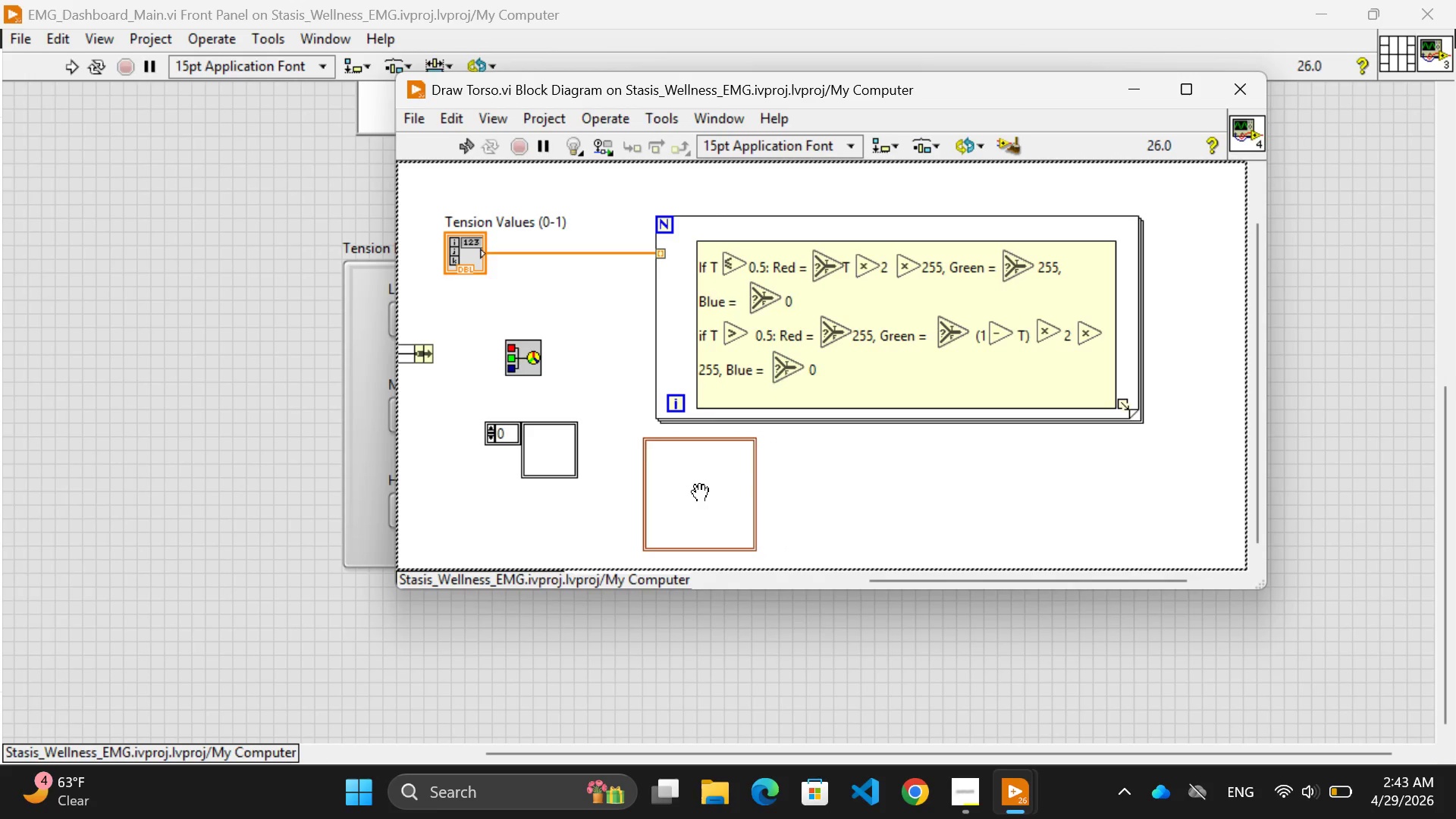 
left_click([692, 494])
 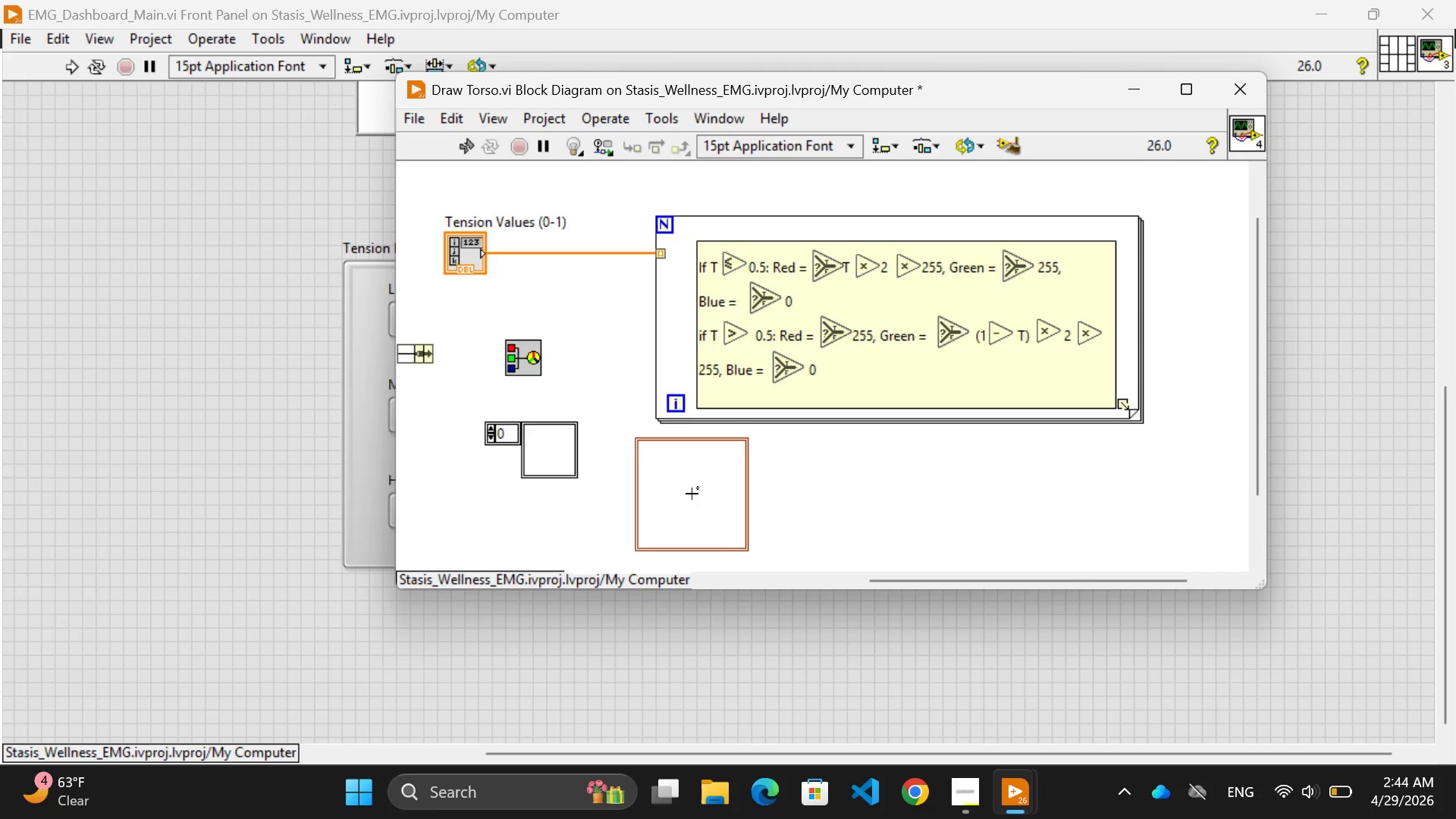 
wait(66.7)
 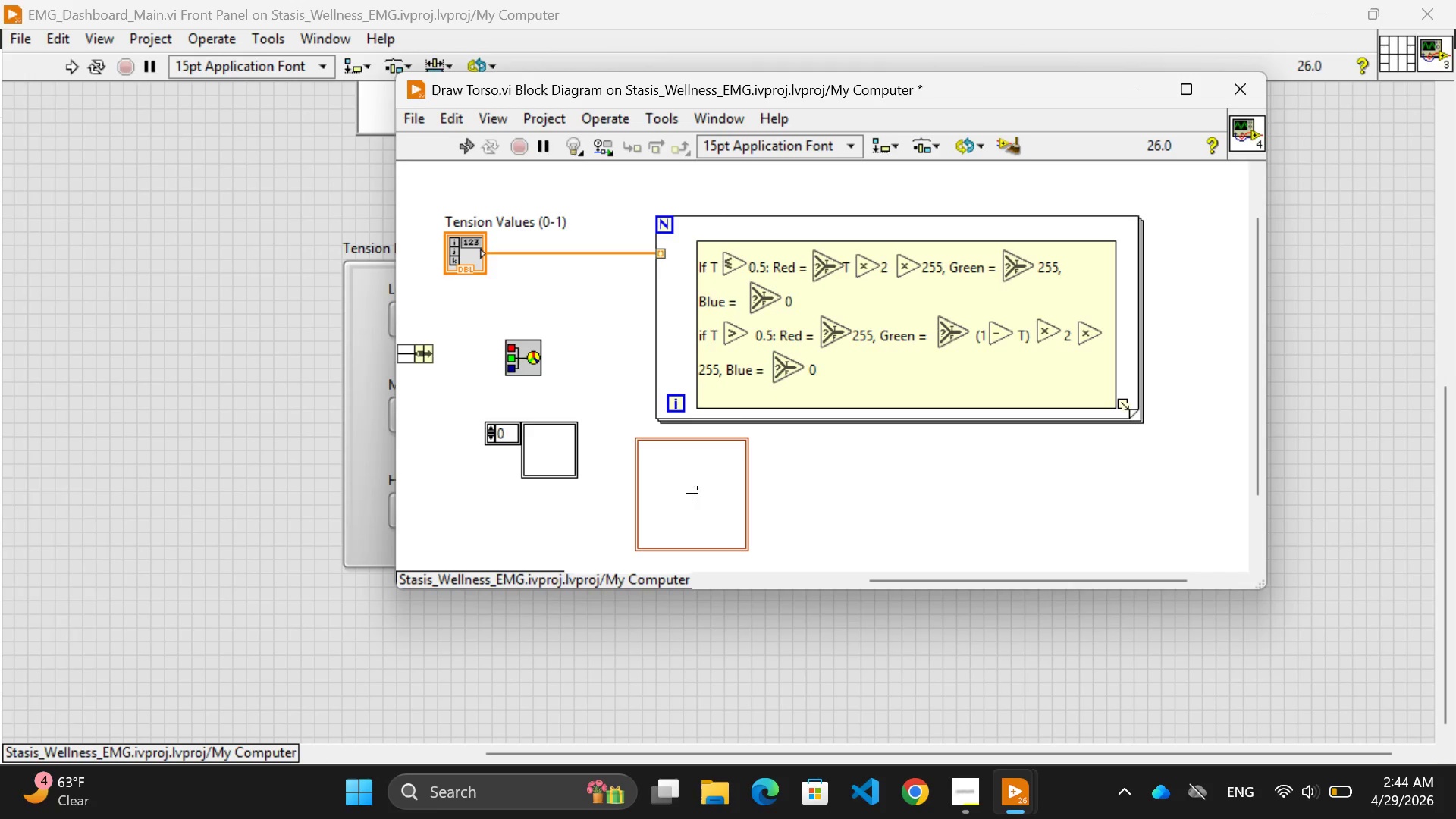 
key(Control+Z)
 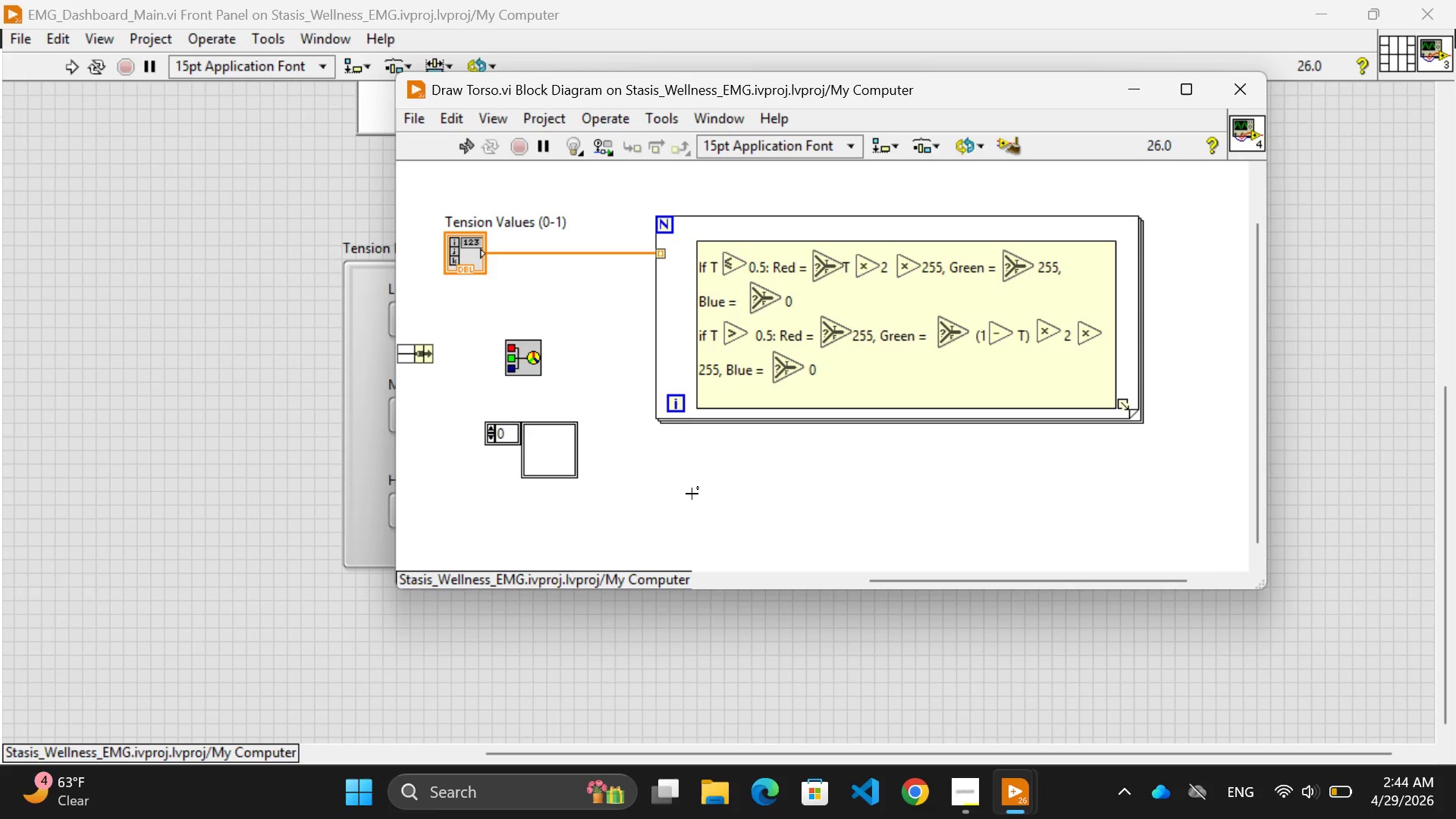 
right_click([692, 494])
 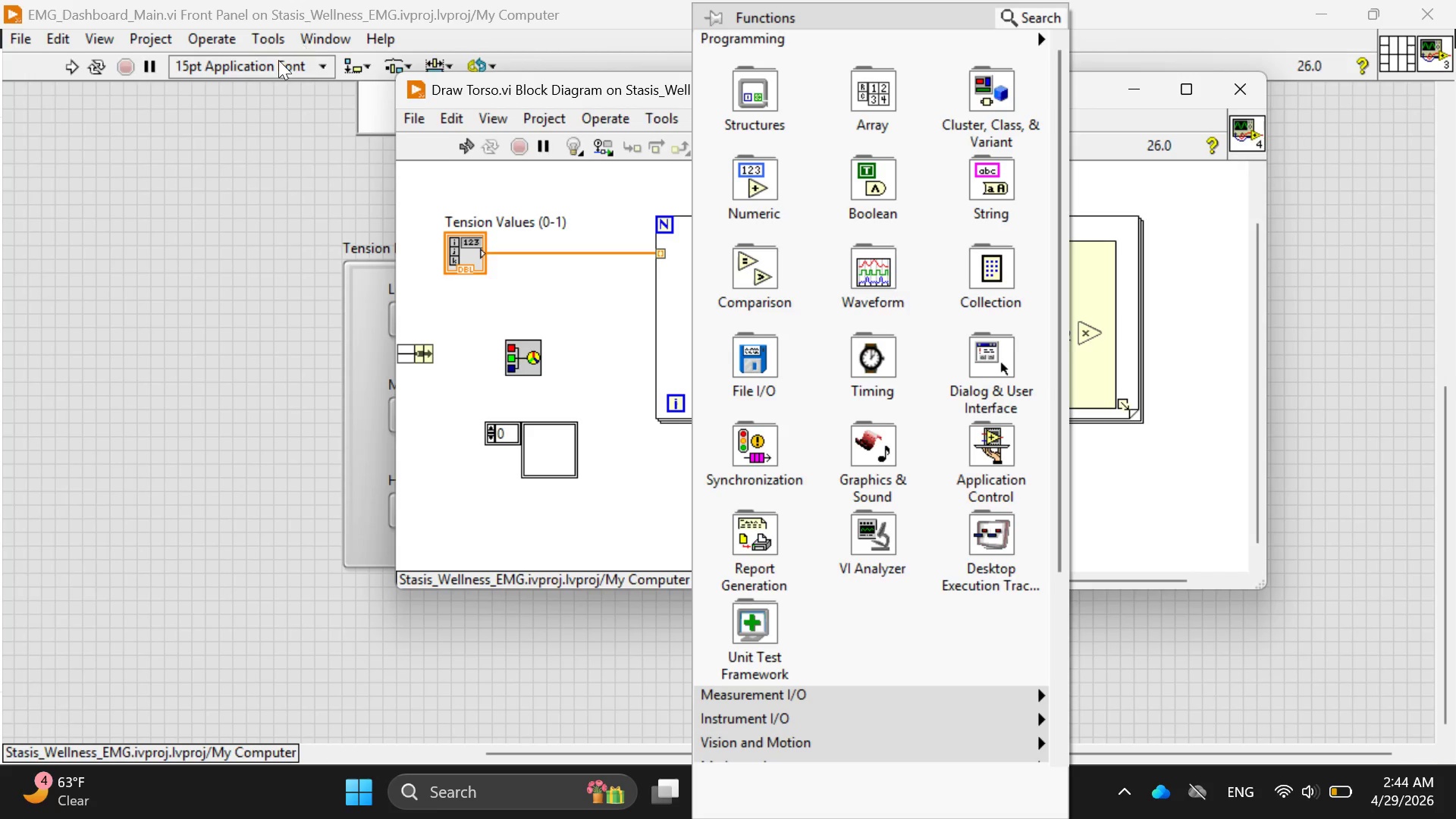 
wait(6.87)
 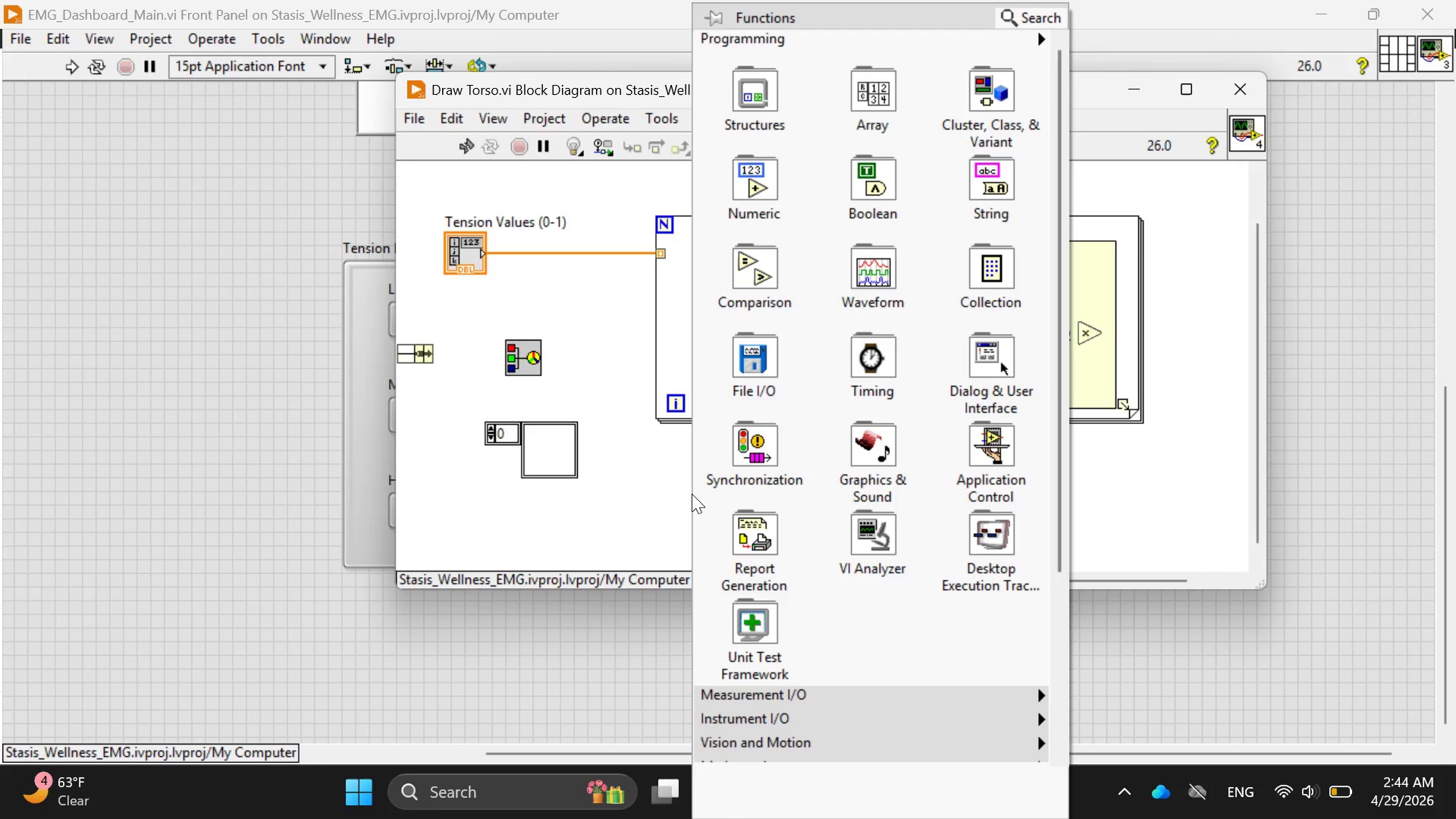 
mouse_move([781, 91])
 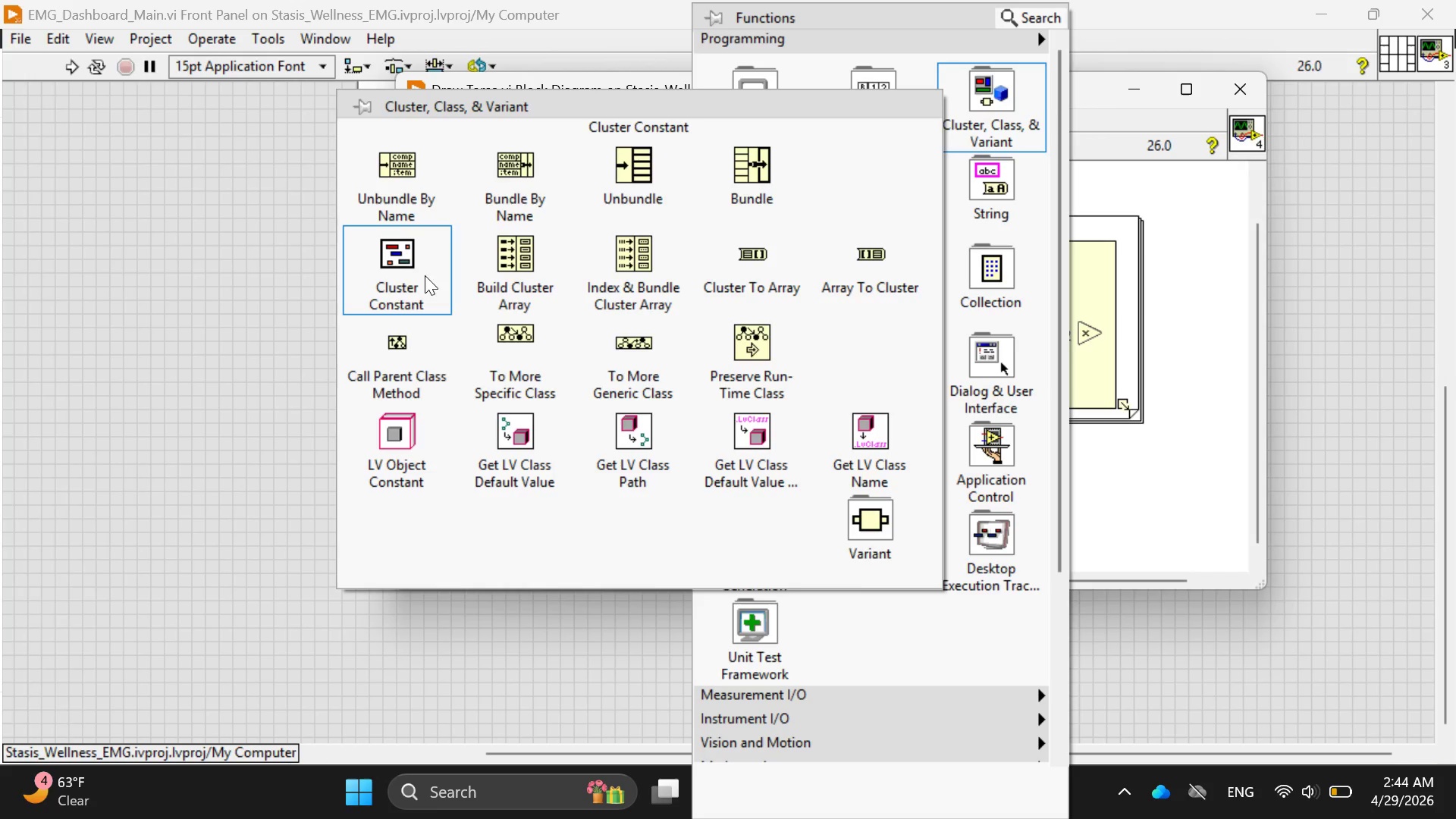 
wait(11.08)
 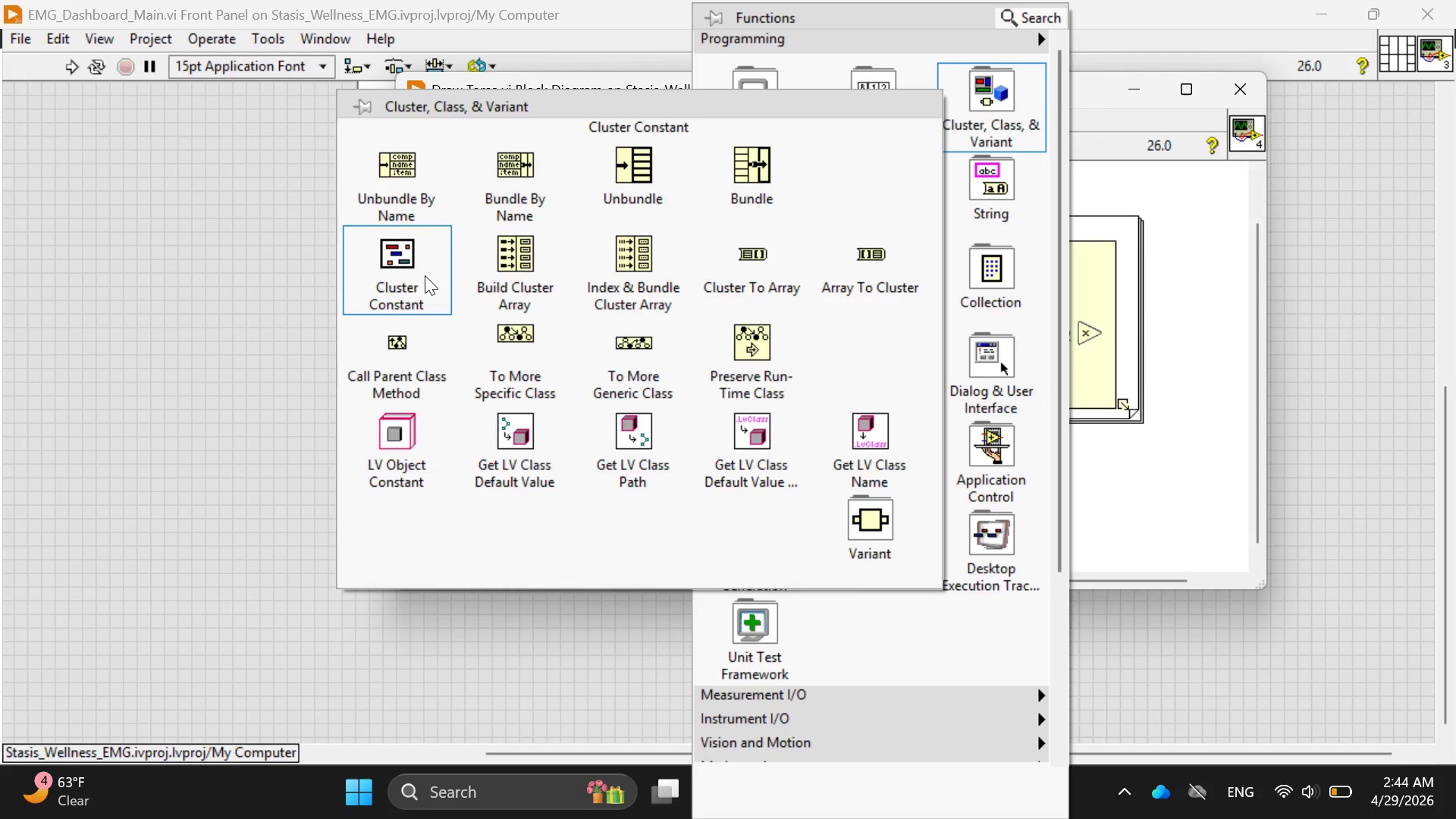 
left_click([402, 261])
 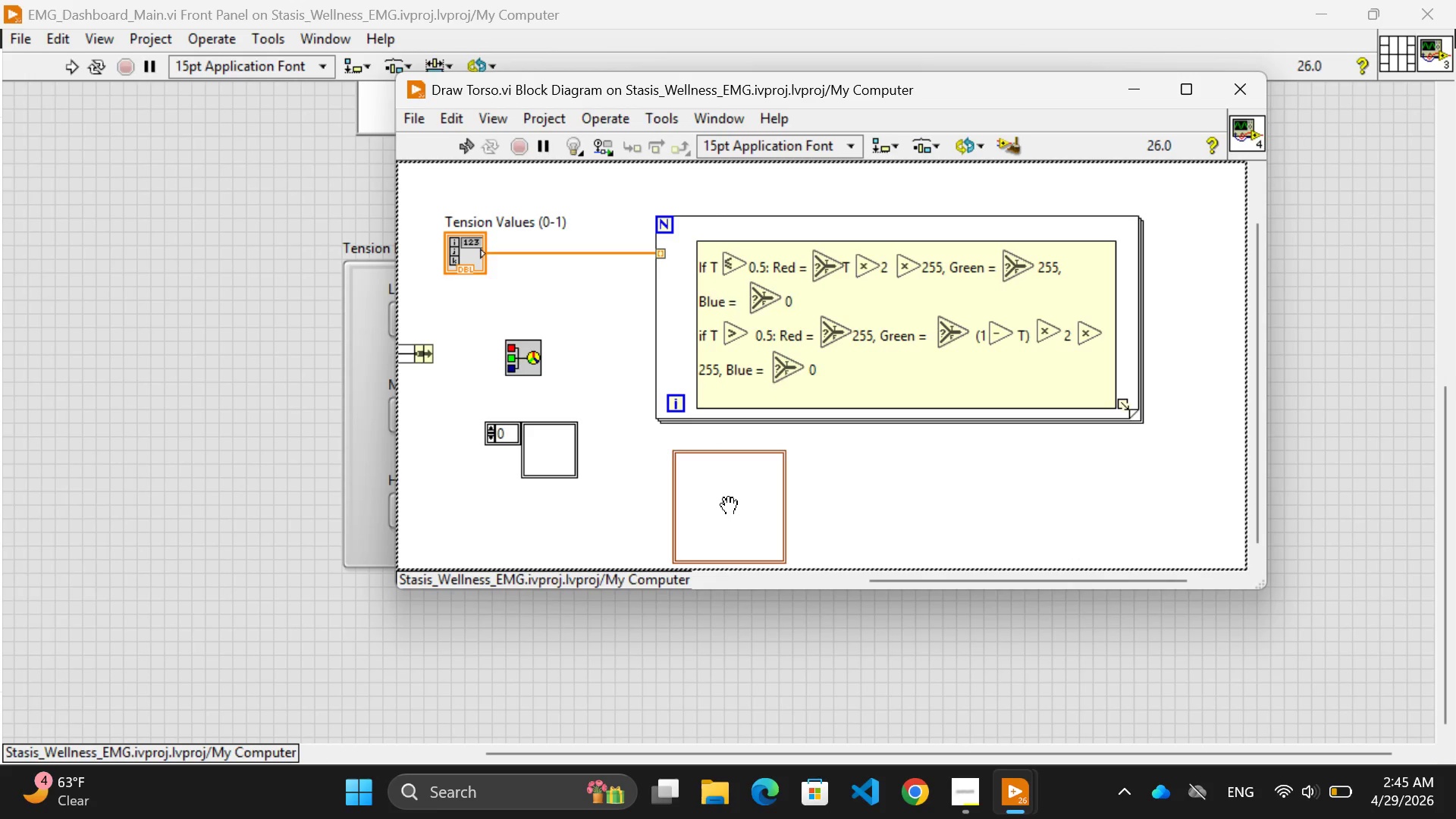 
wait(38.53)
 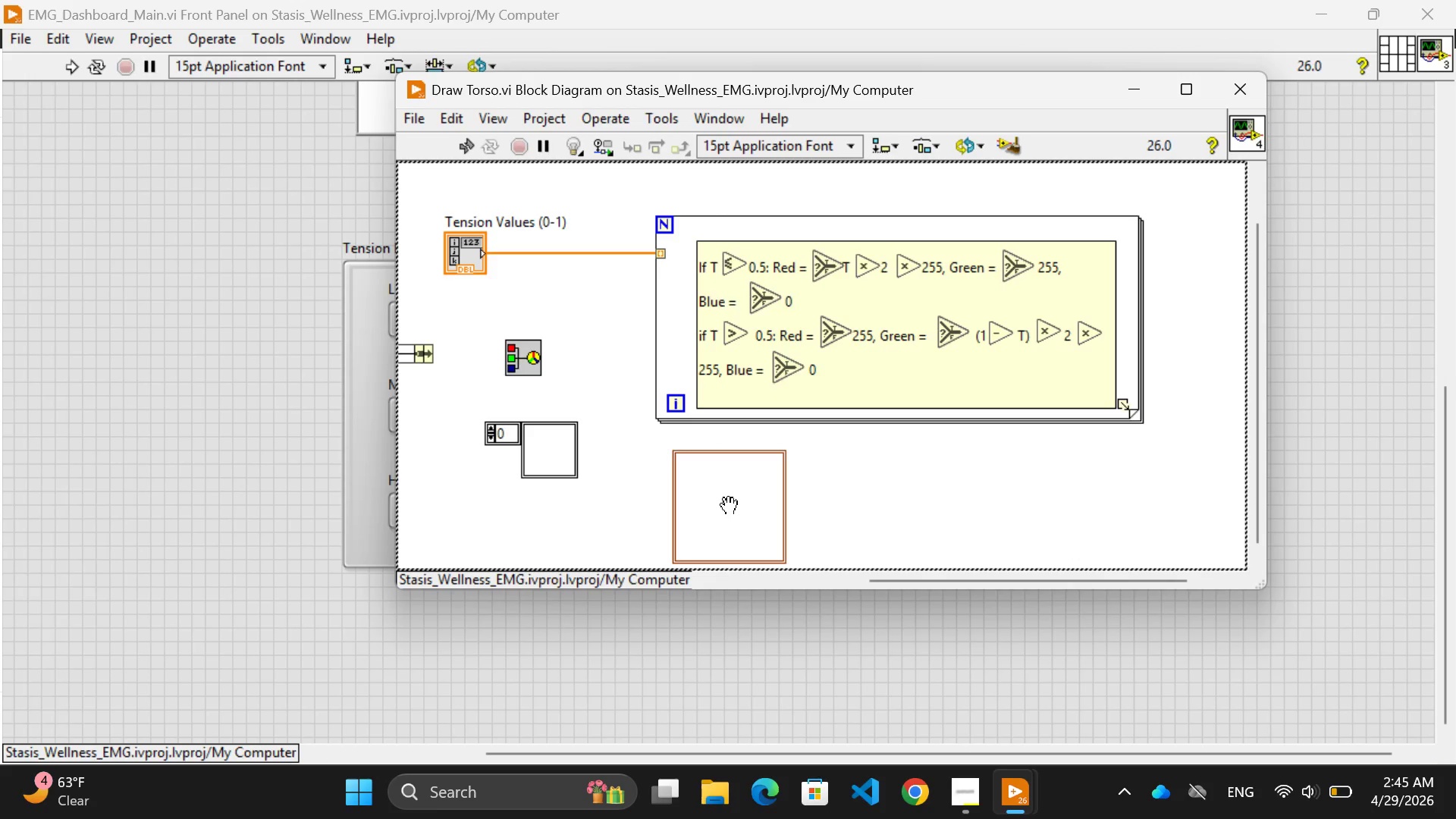 
left_click([714, 501])
 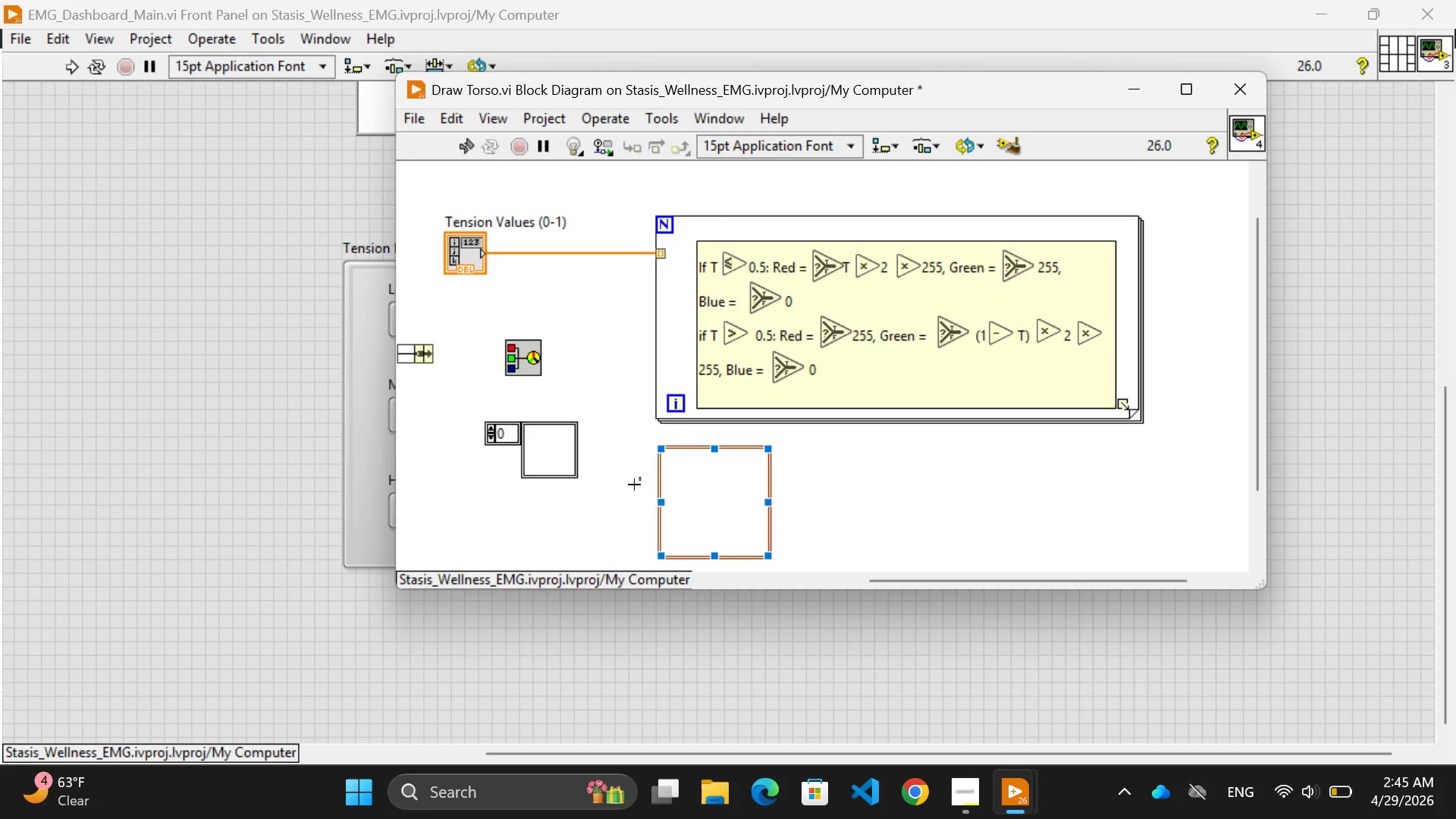 
right_click([613, 482])
 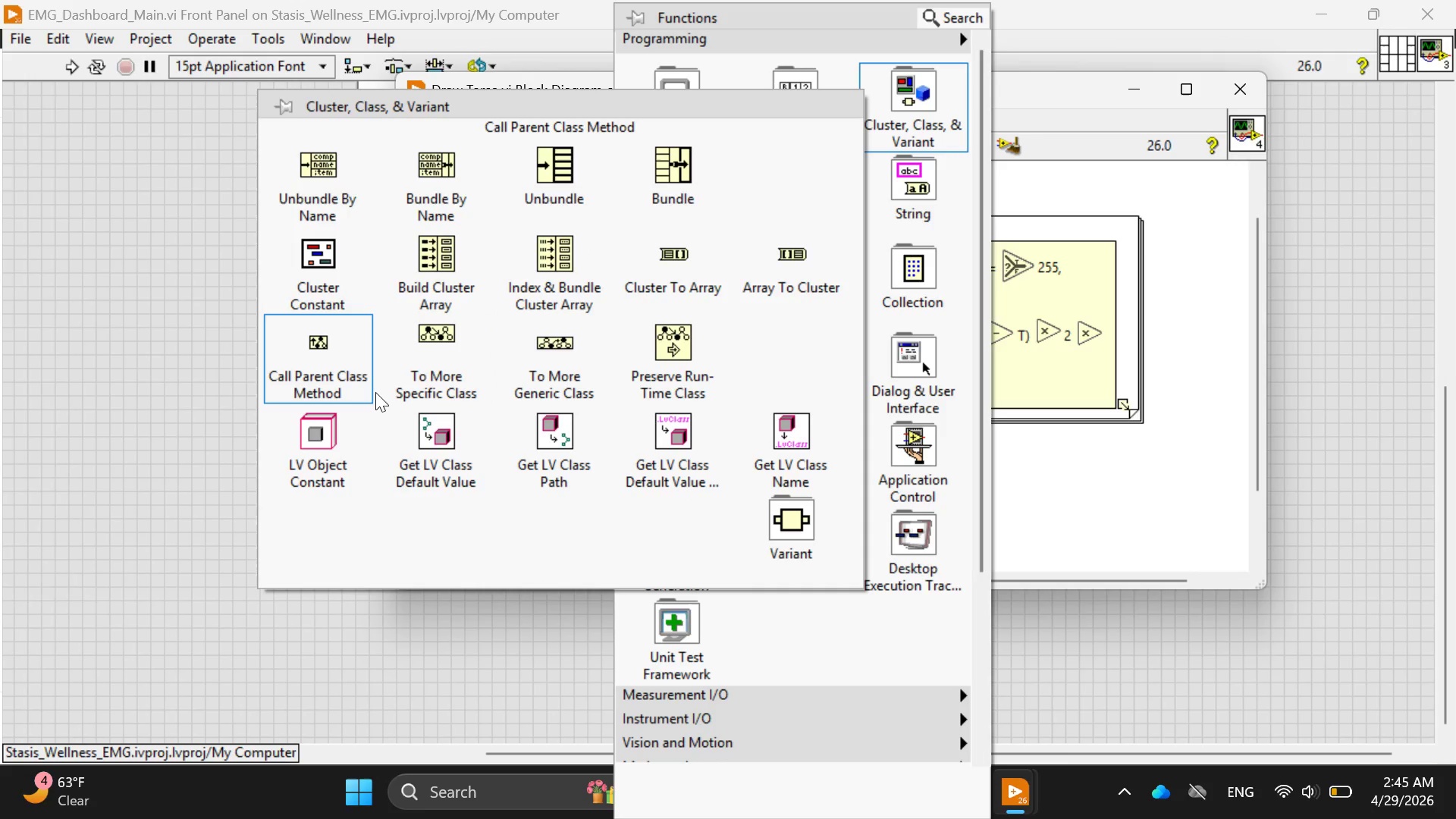 
wait(10.3)
 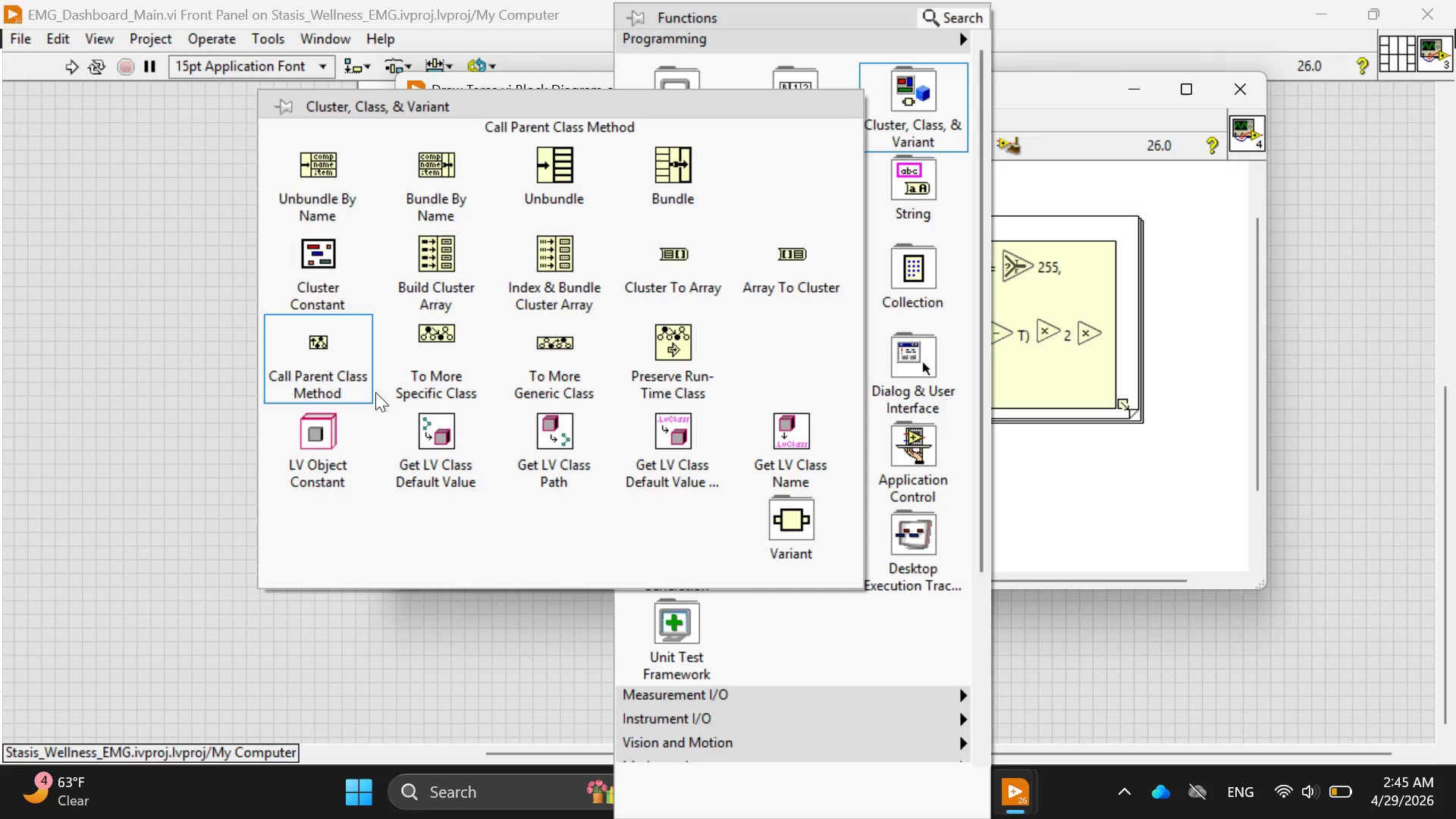 
left_click([1128, 504])
 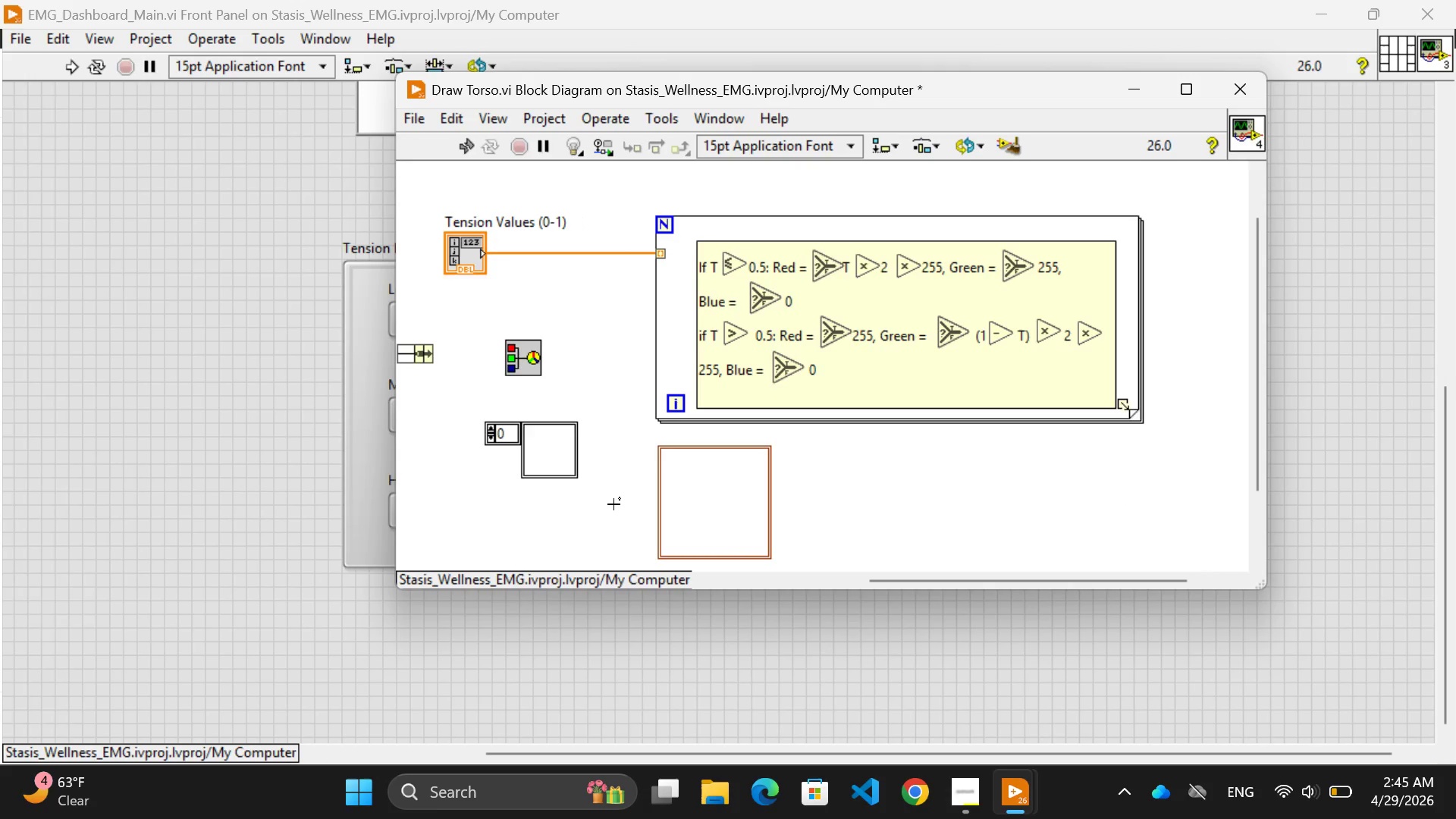 
wait(19.02)
 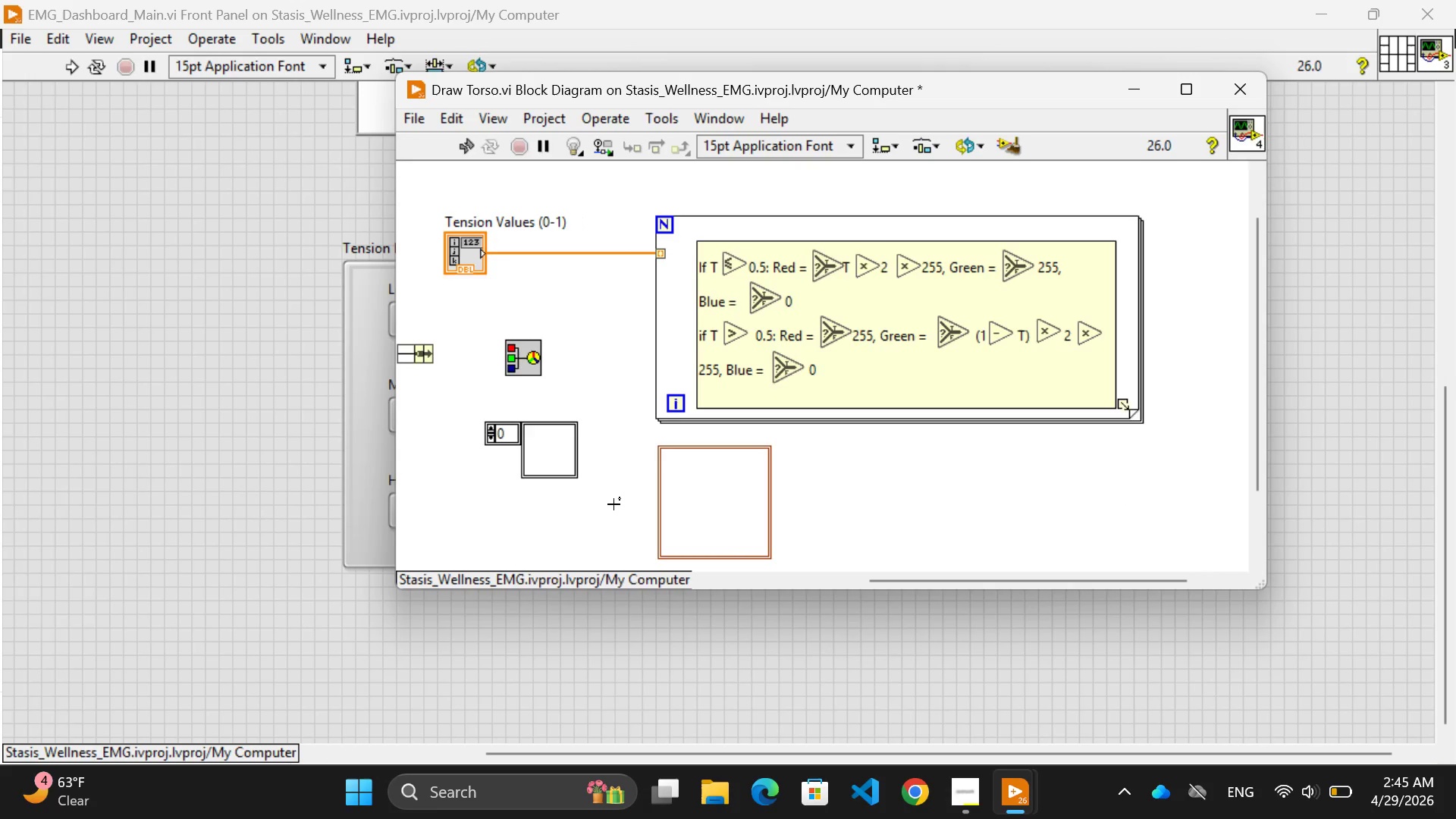 
left_click([713, 522])
 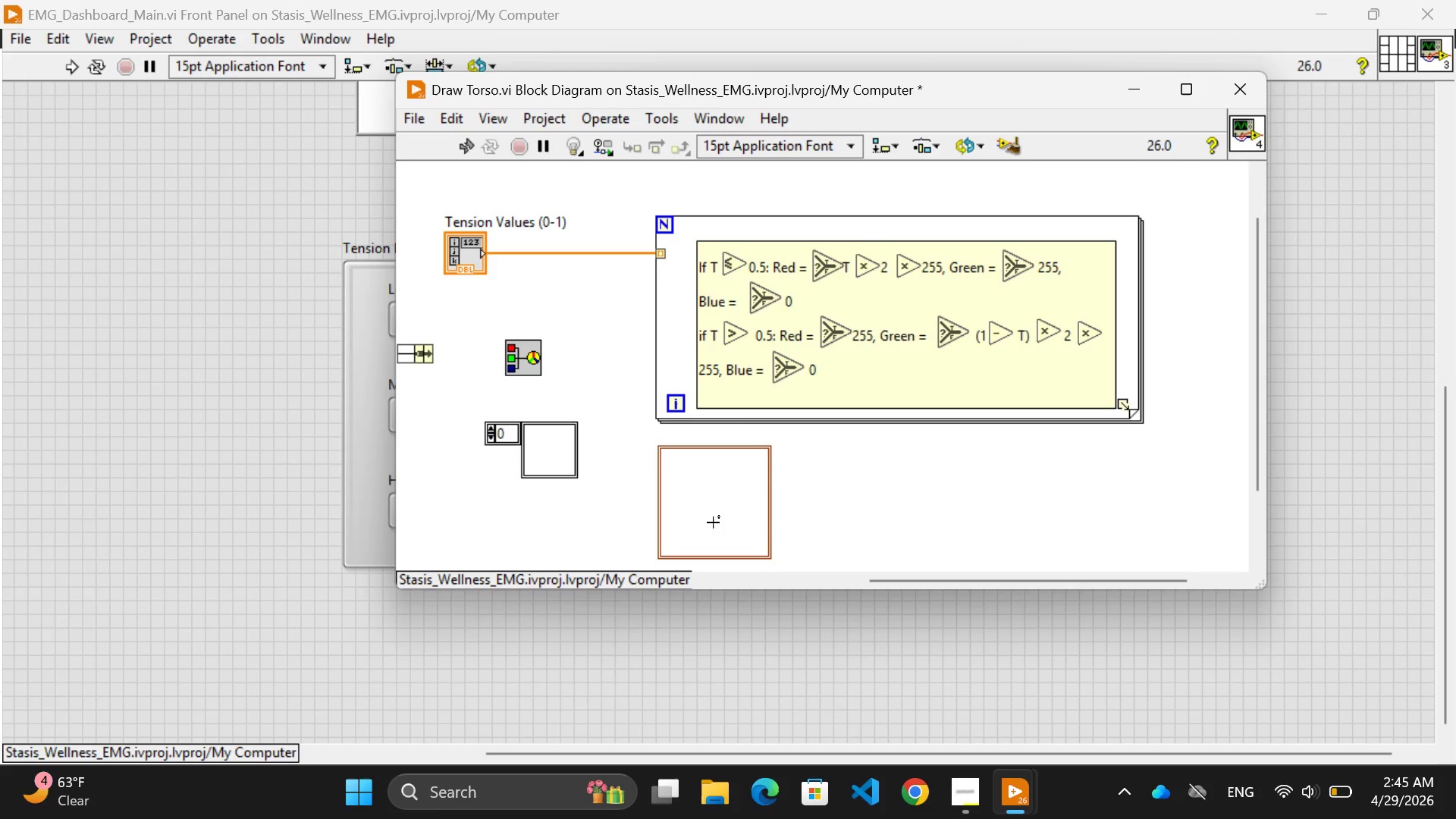 
key(Control+Z)
 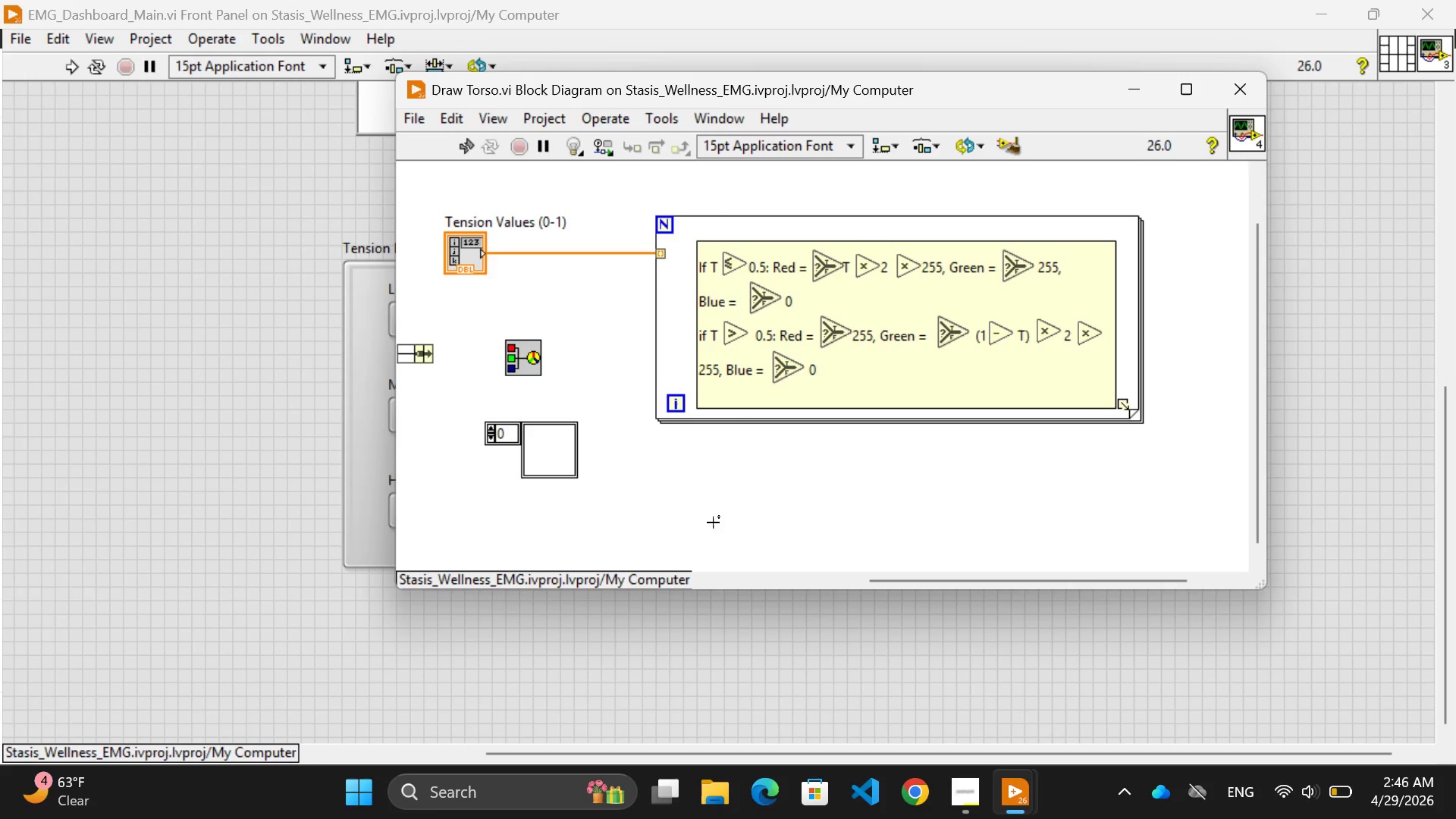 
wait(49.84)
 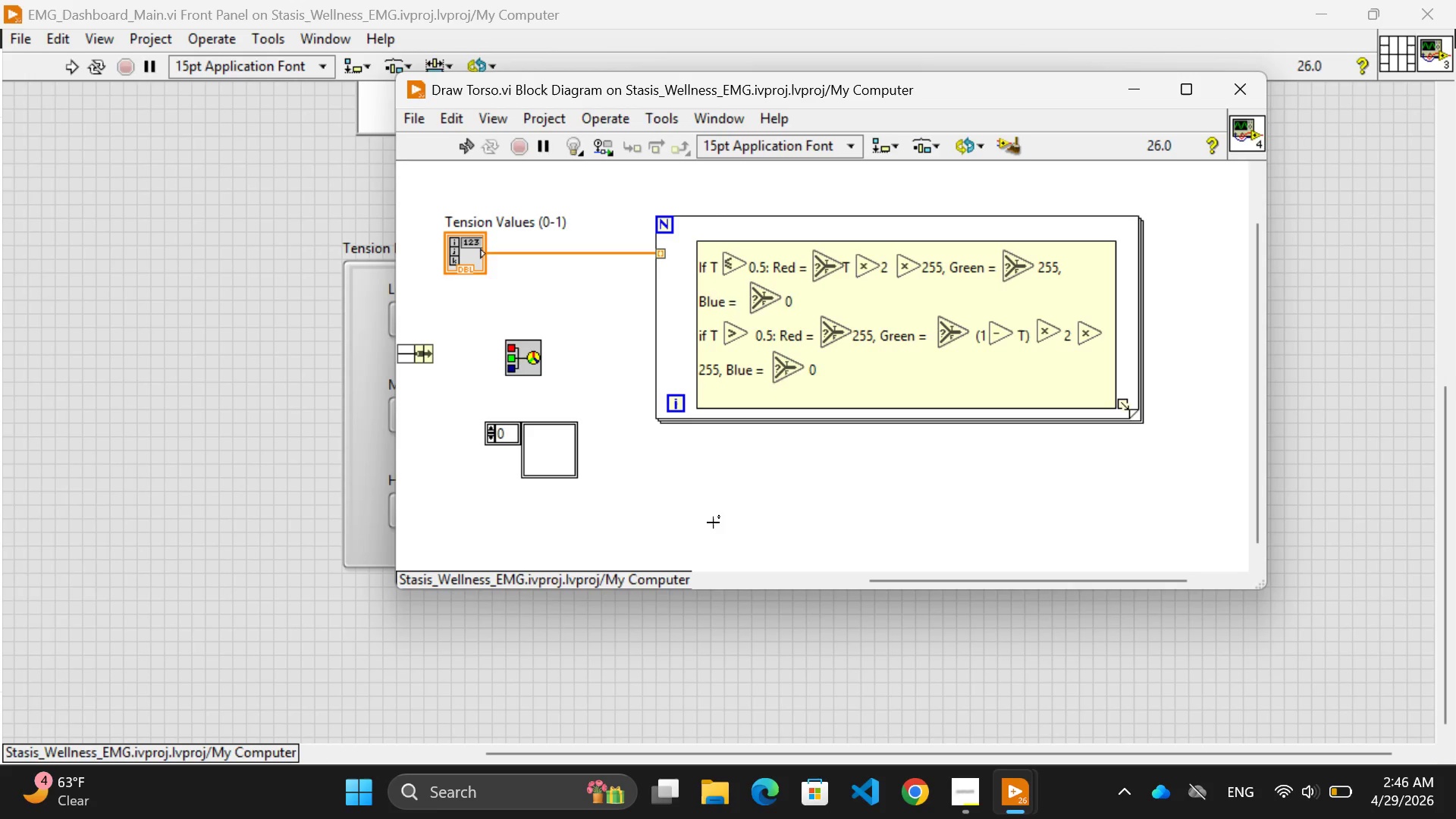 
right_click([713, 522])
 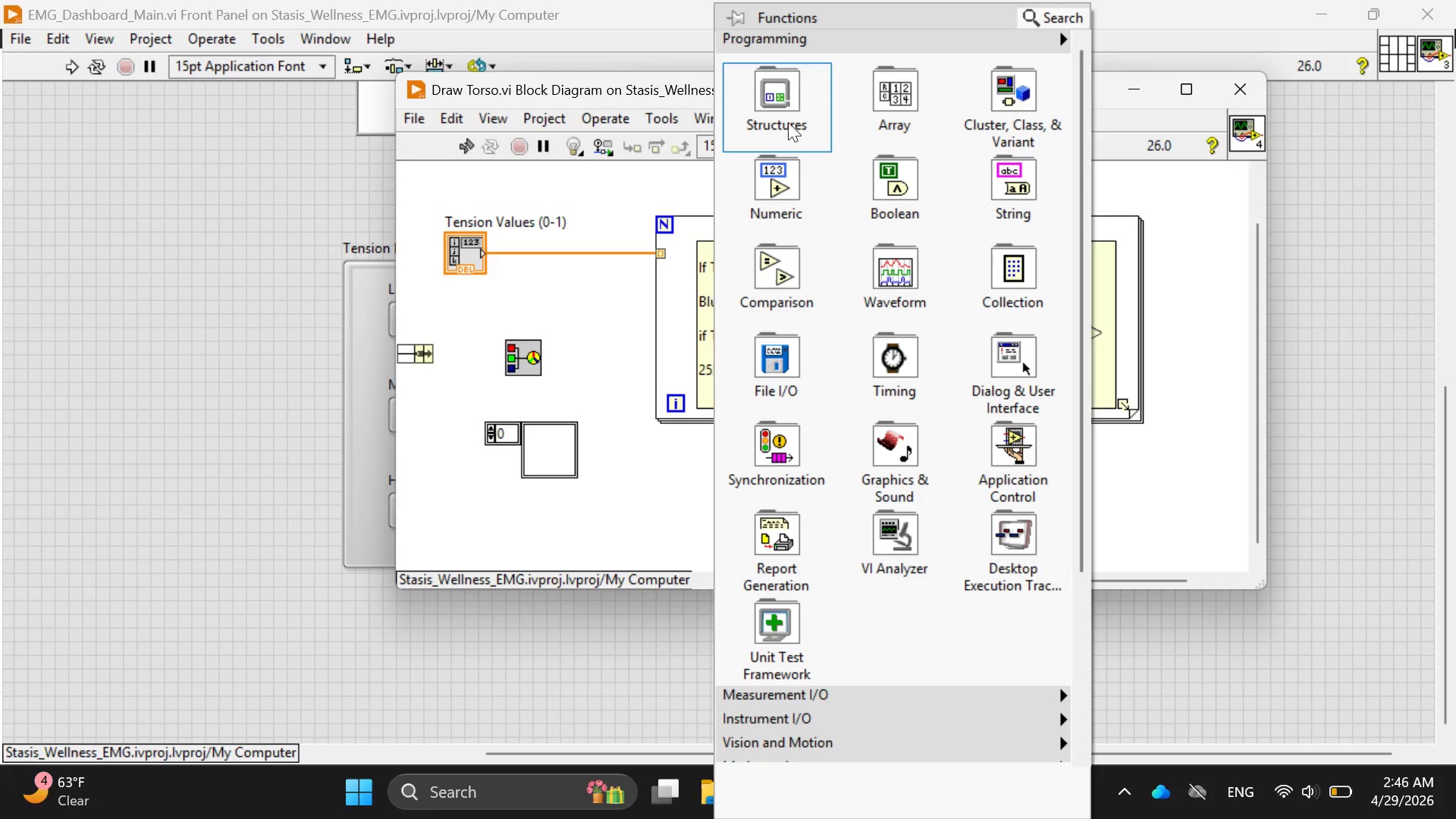 
mouse_move([790, 275])
 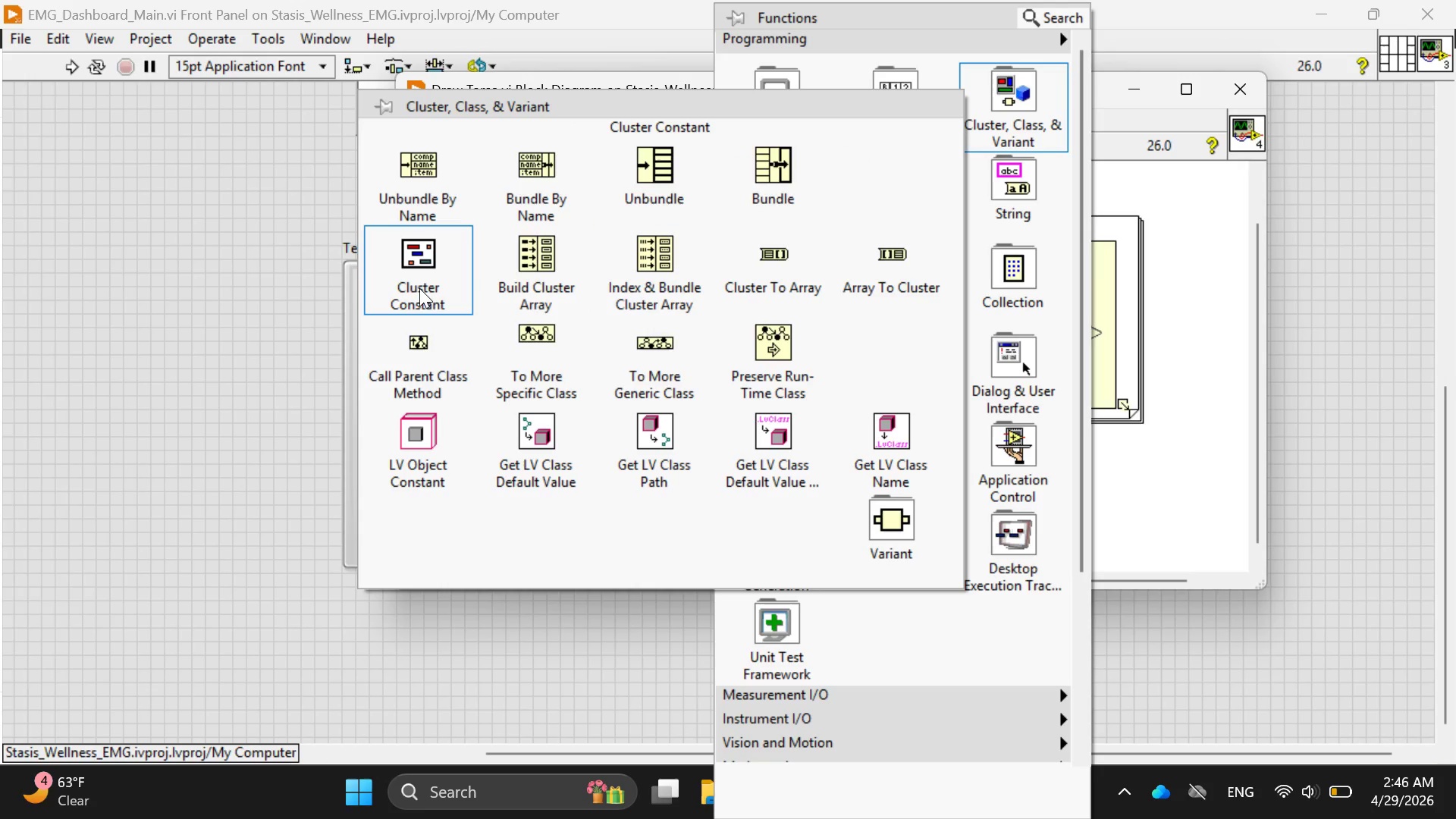 
left_click([418, 288])
 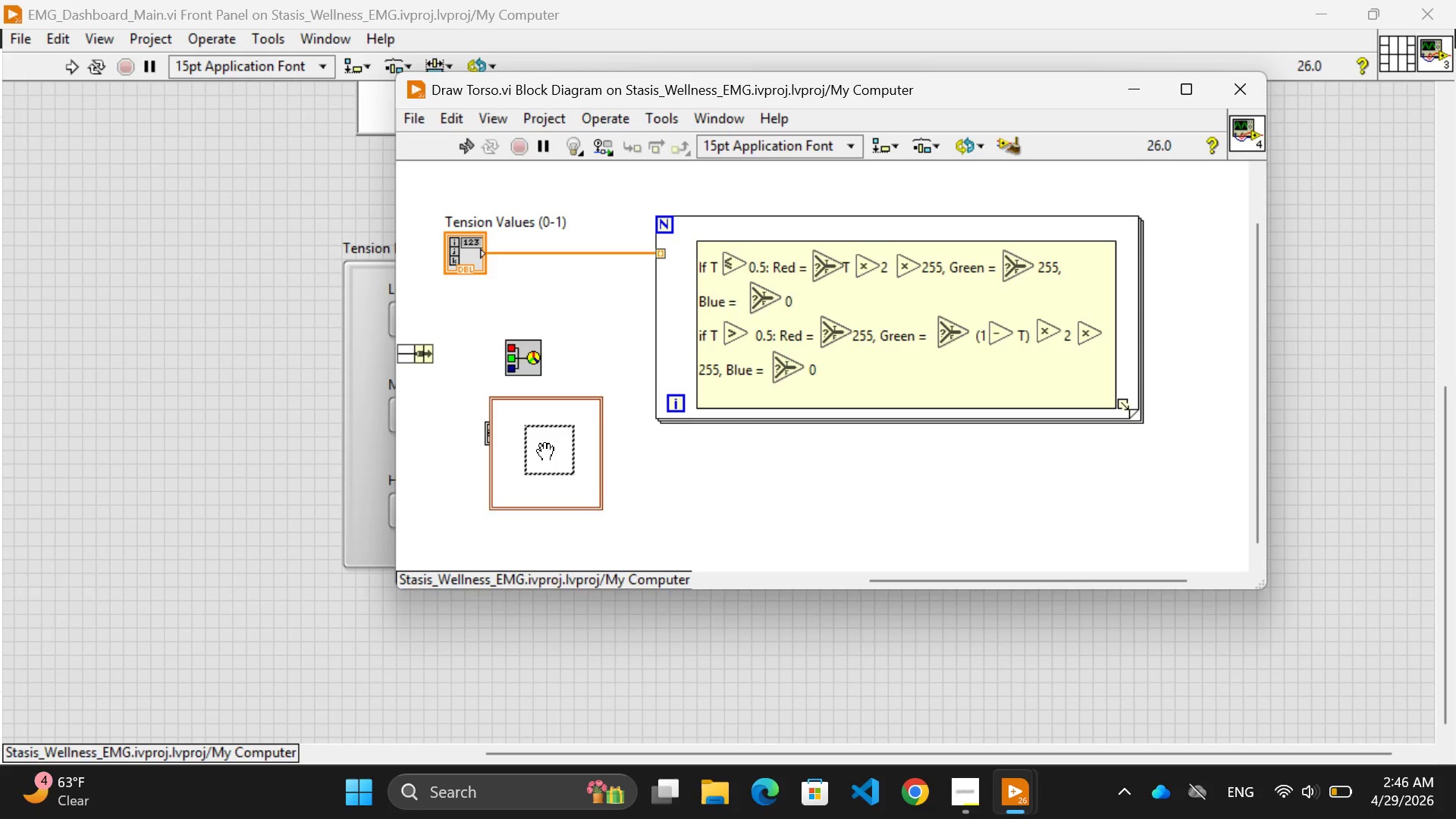 
wait(8.0)
 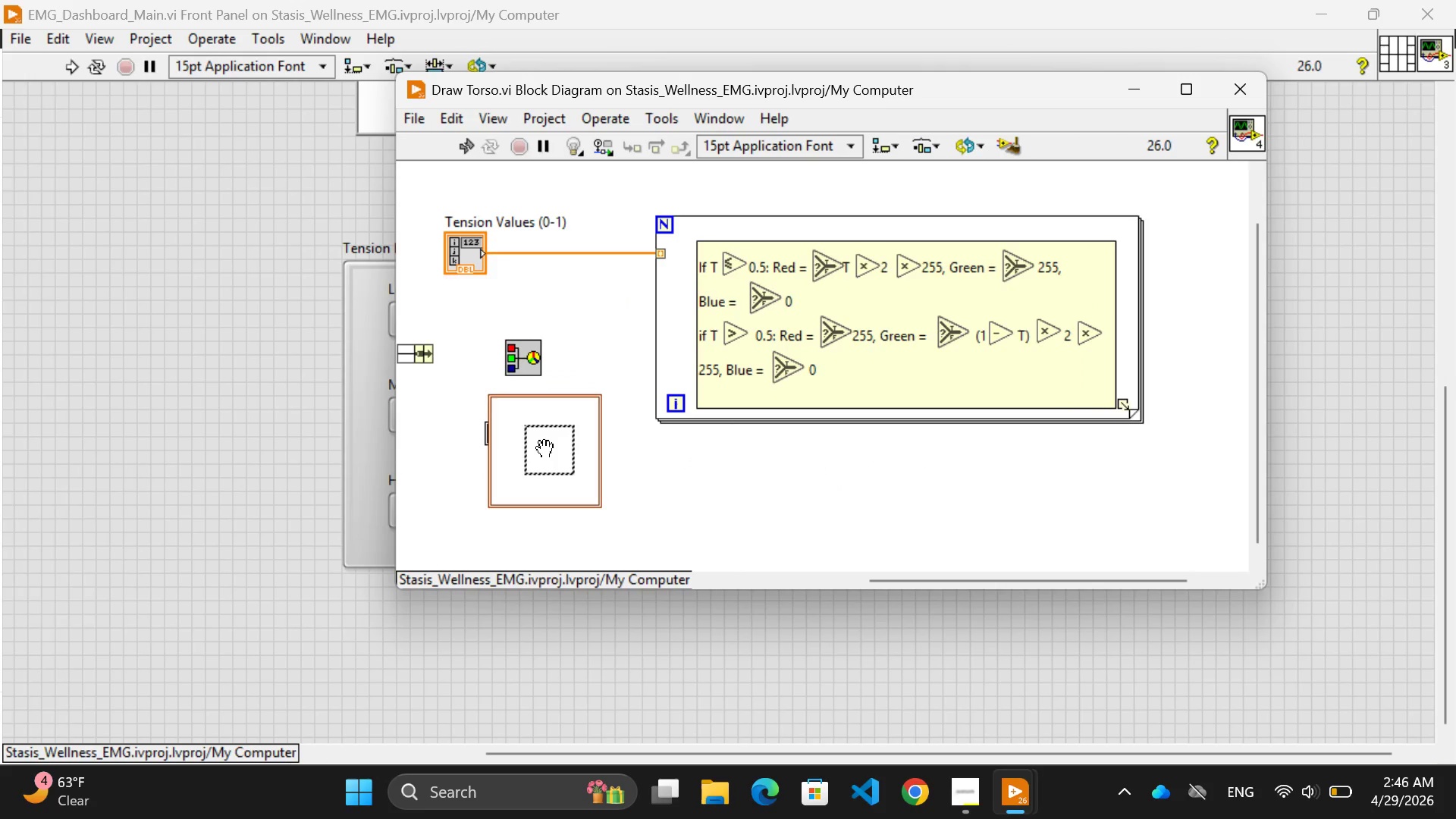 
left_click([545, 453])
 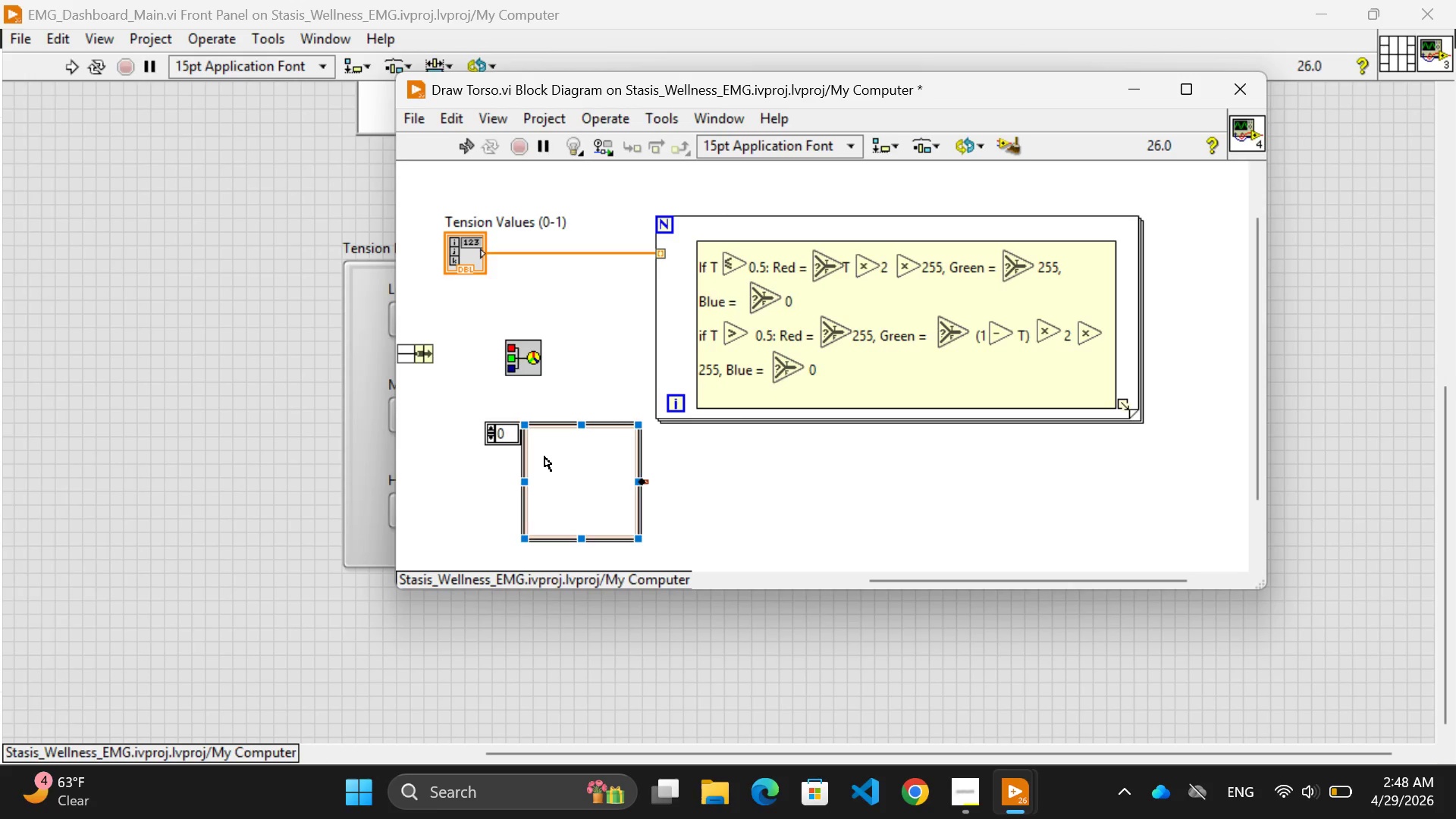 
wait(107.41)
 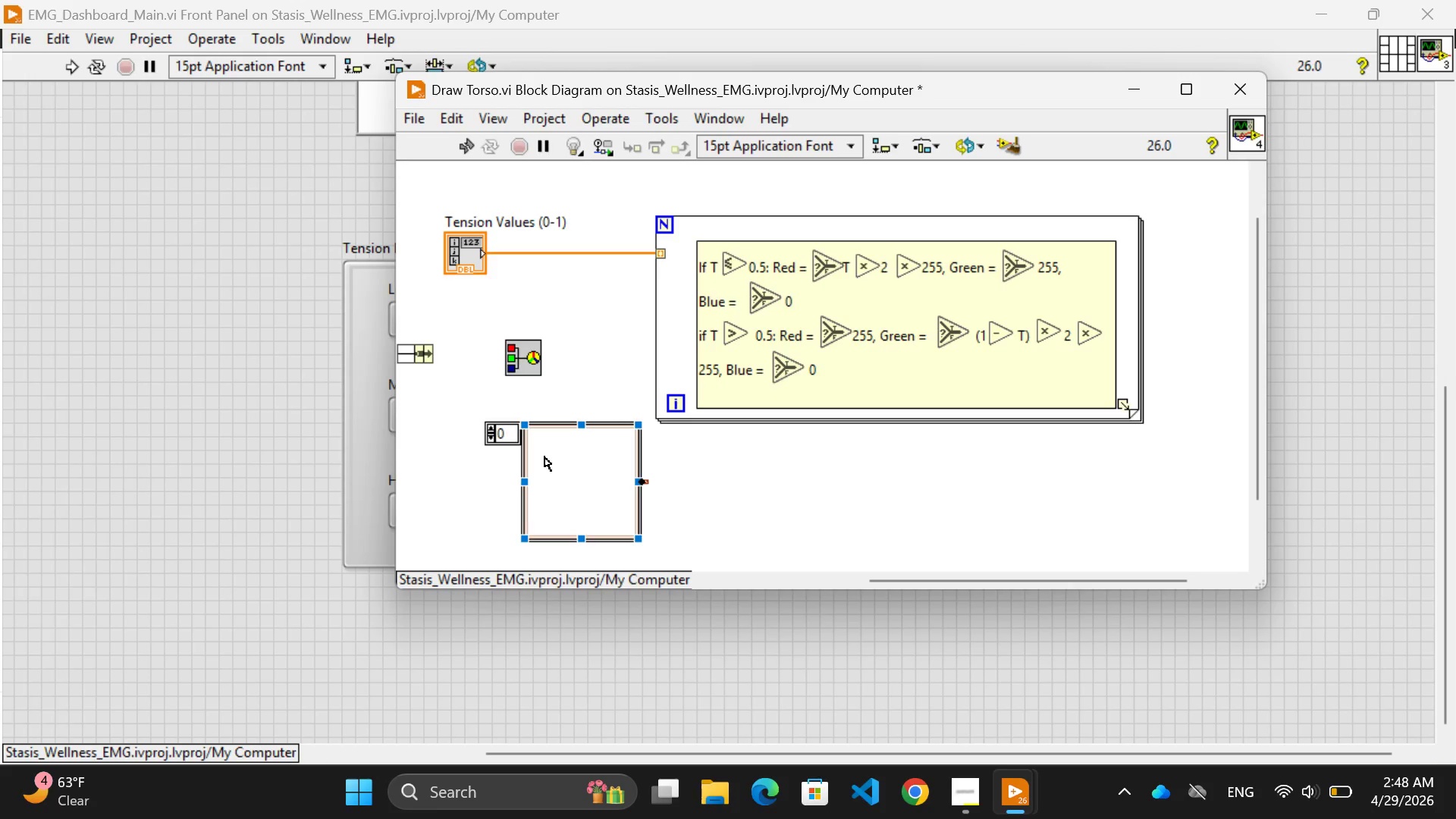 
right_click([528, 463])
 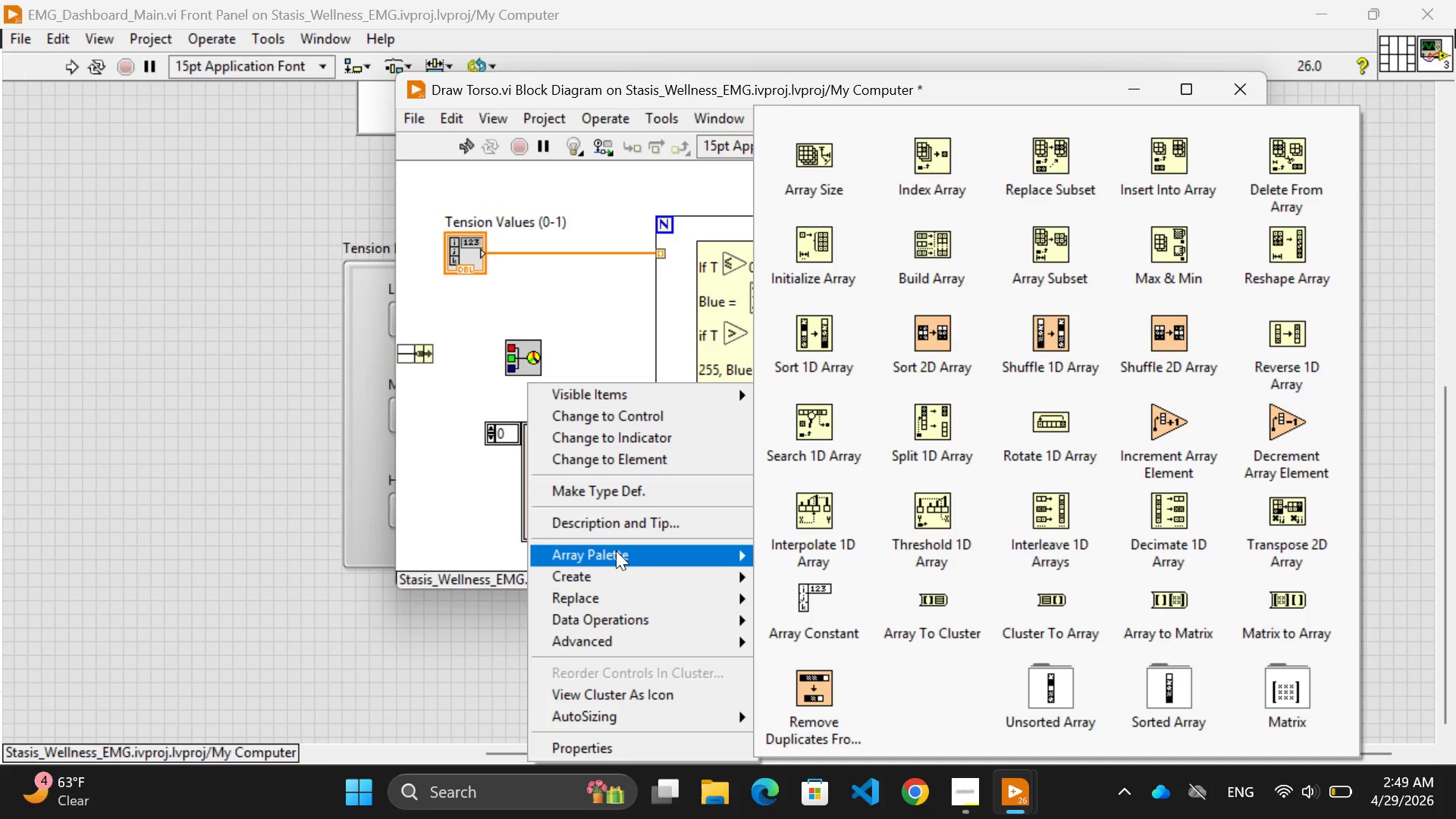 
wait(71.92)
 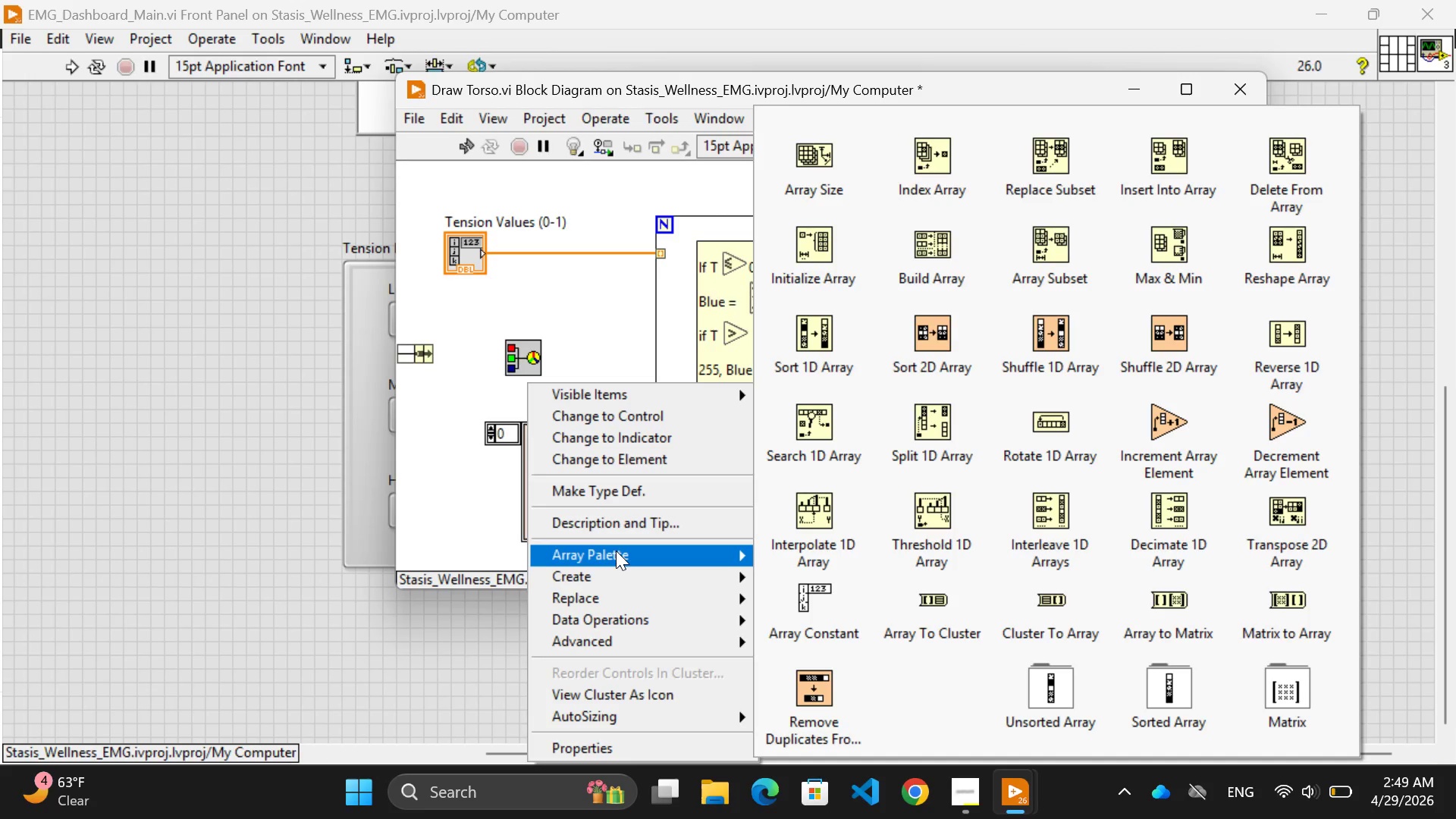 
left_click([472, 516])
 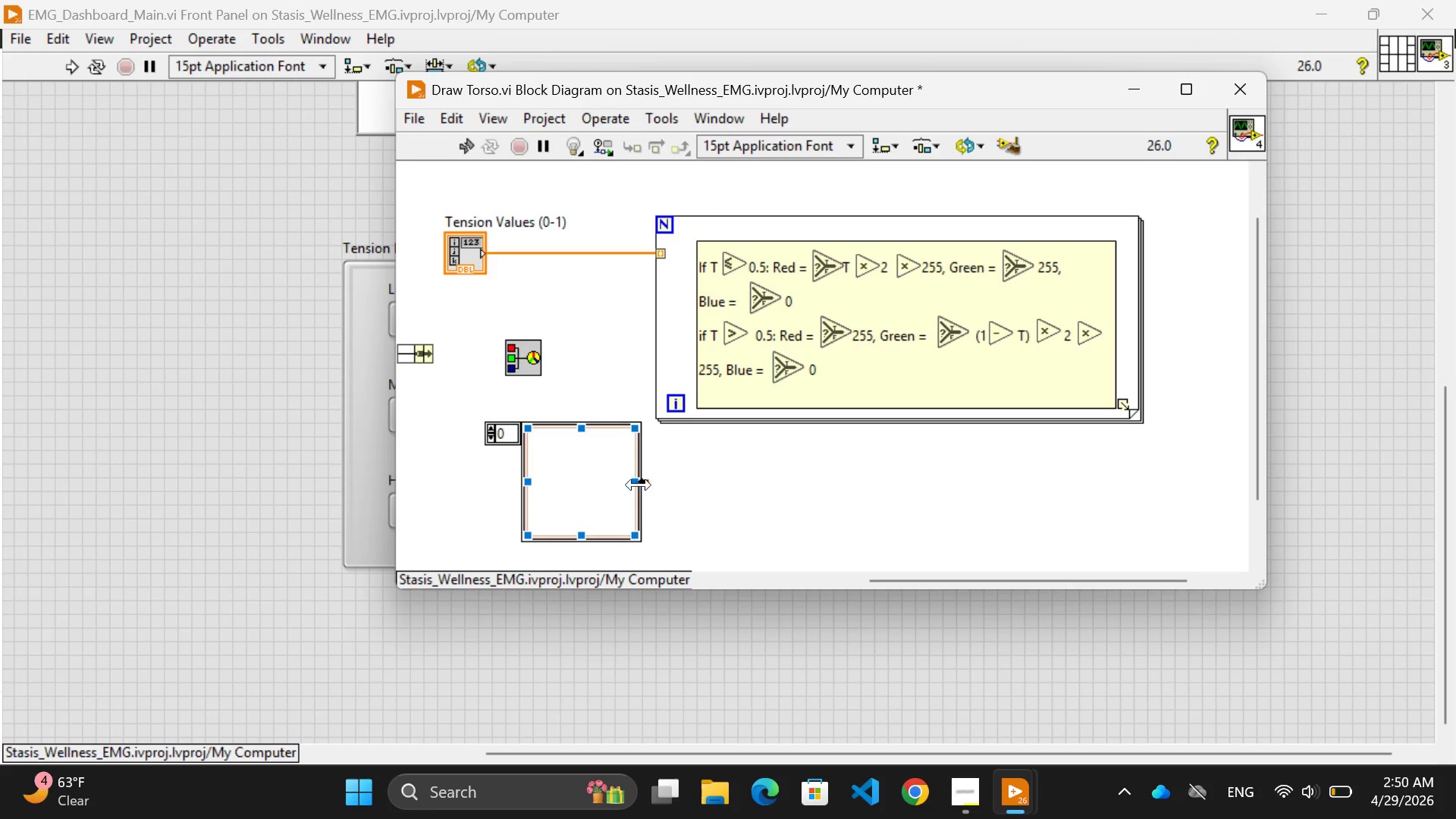 
wait(15.83)
 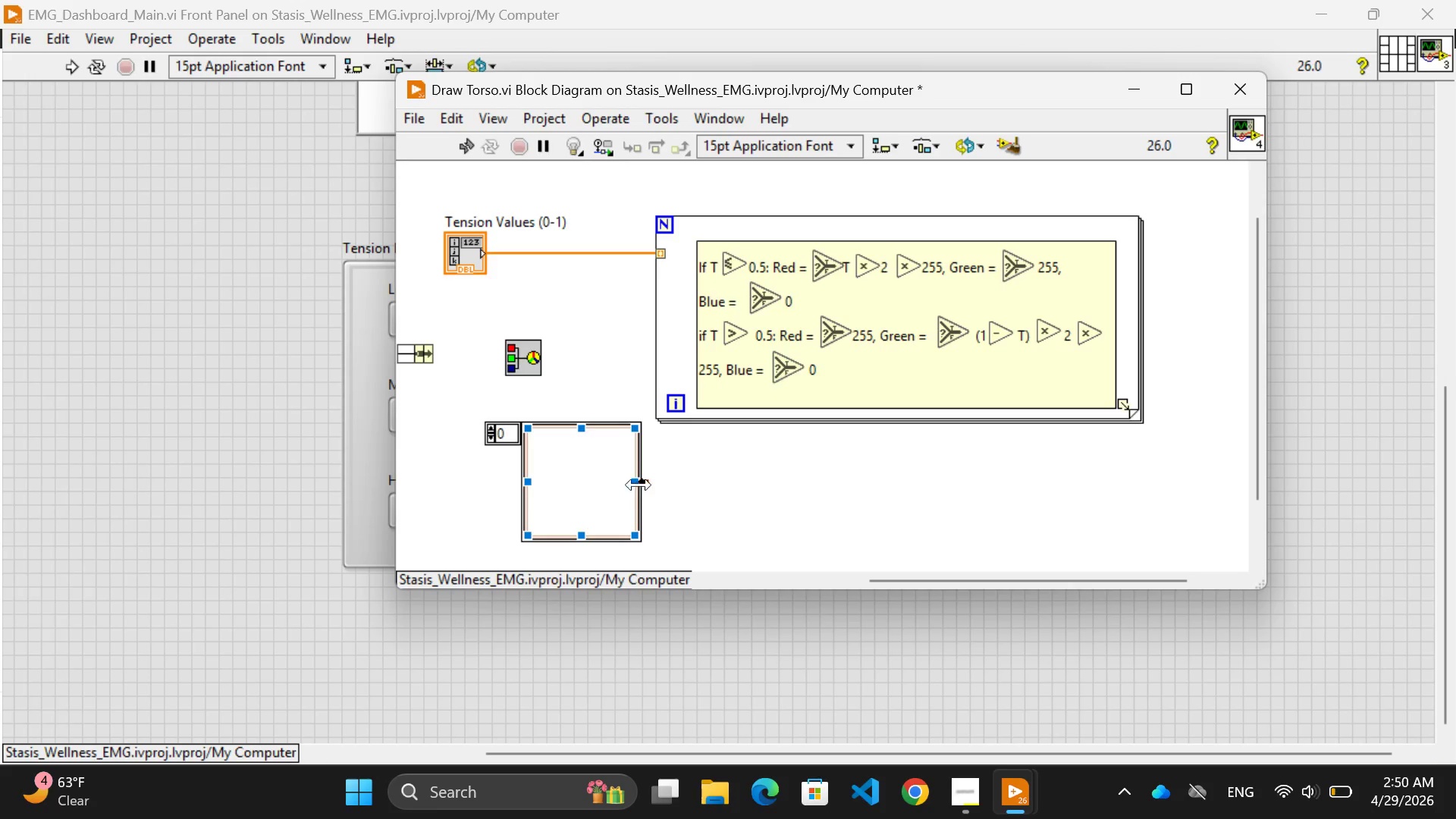 
right_click([639, 485])
 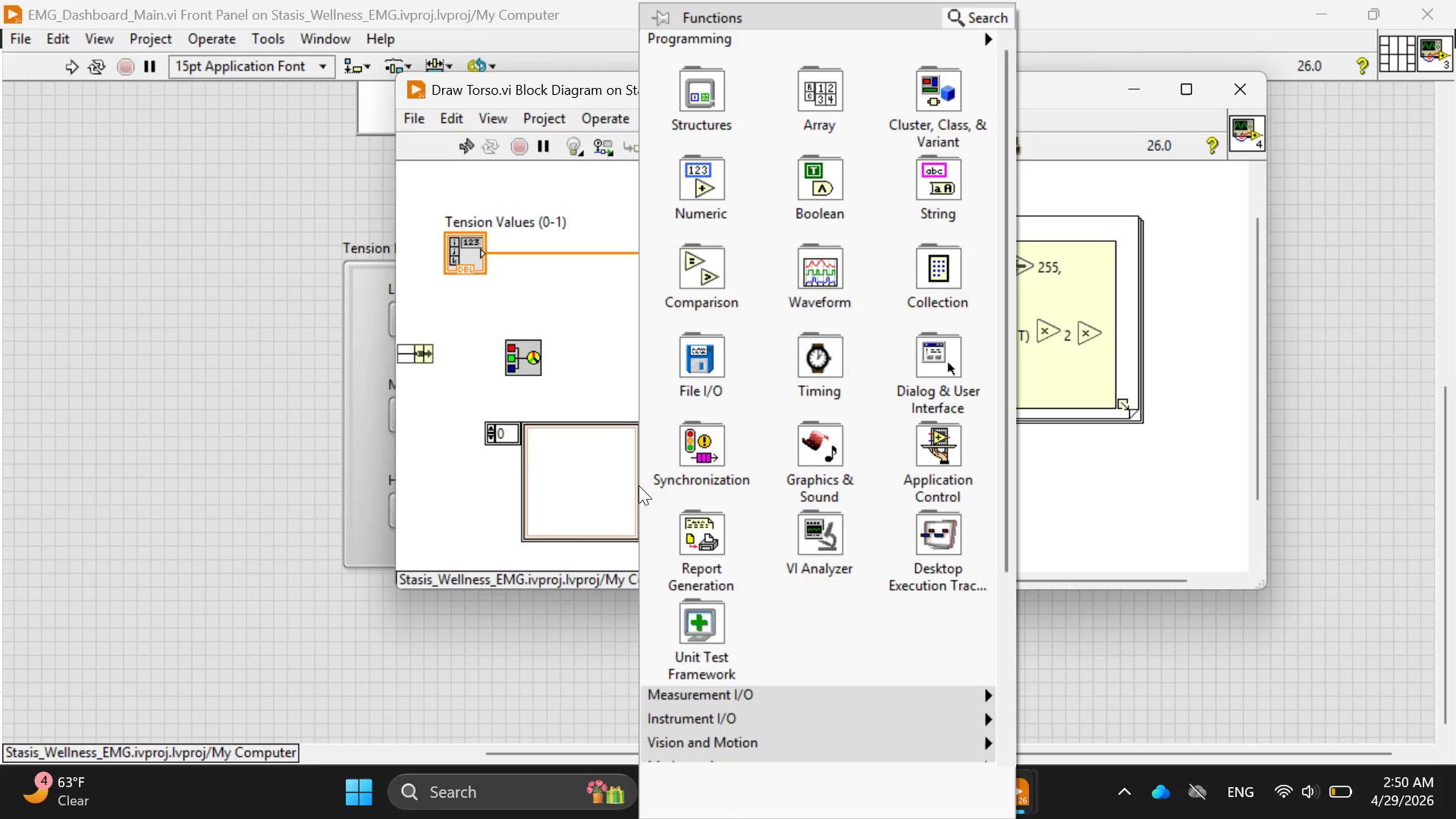 
left_click([578, 481])
 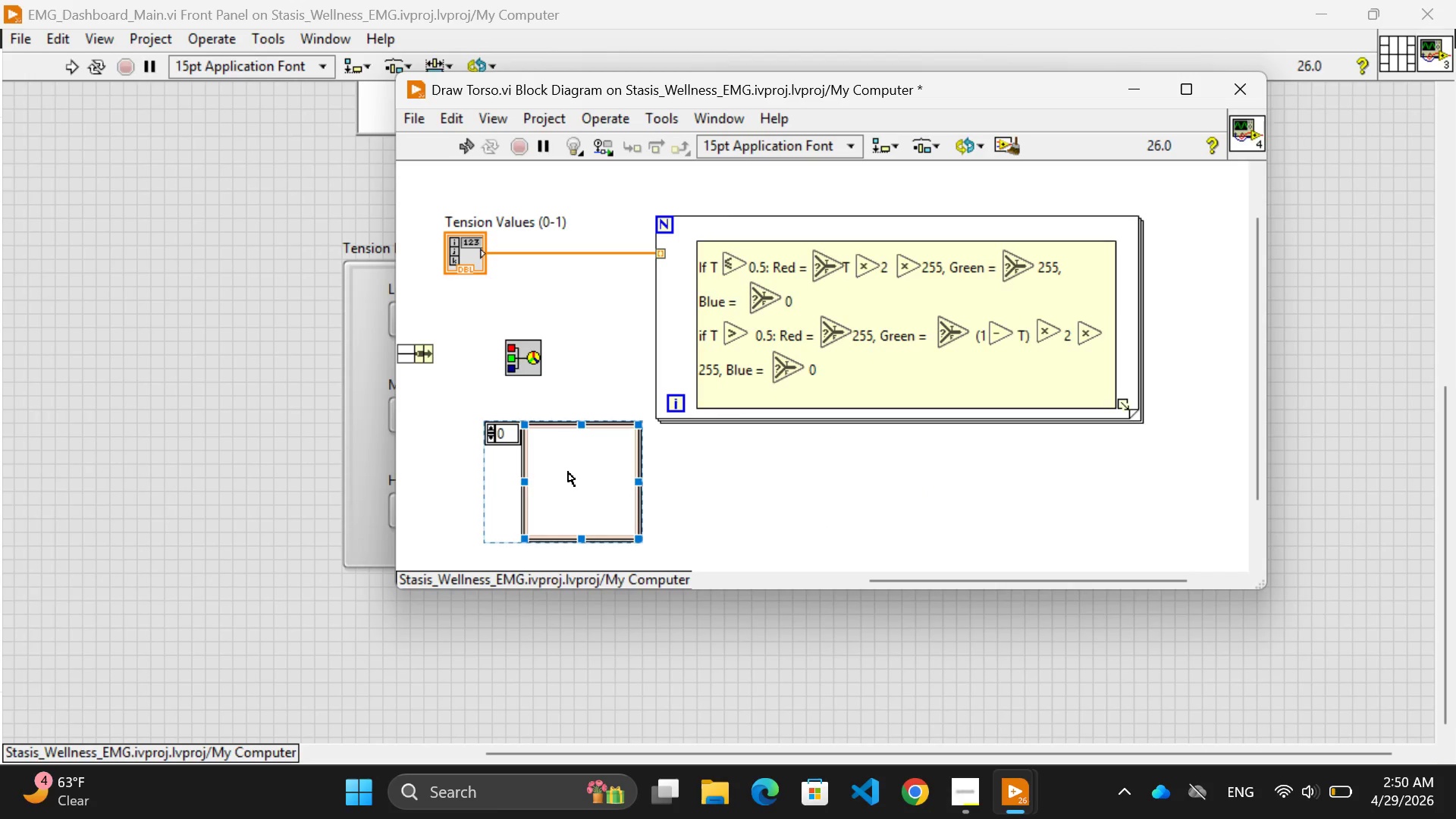 
right_click([568, 470])
 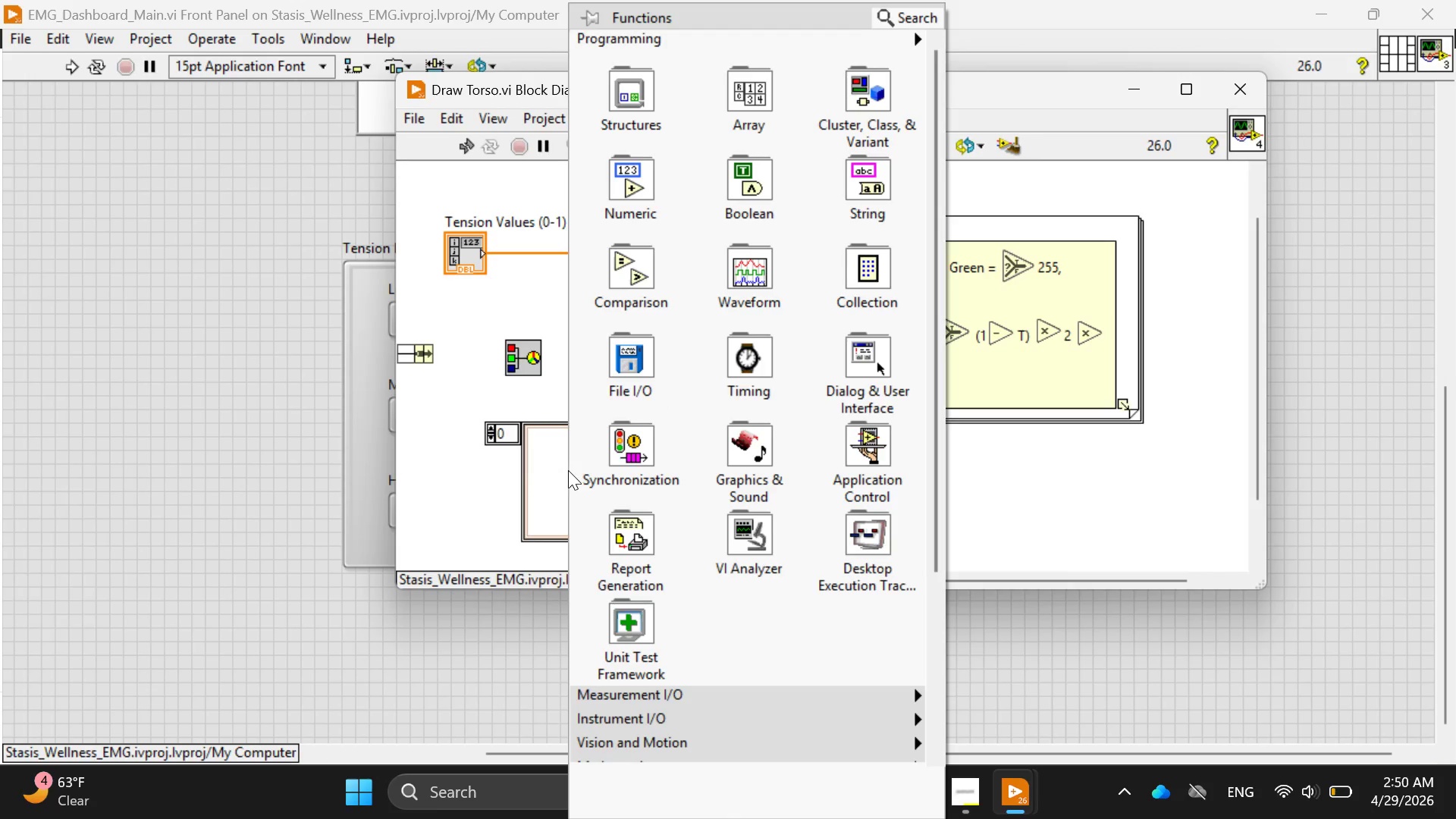 
left_click([551, 469])
 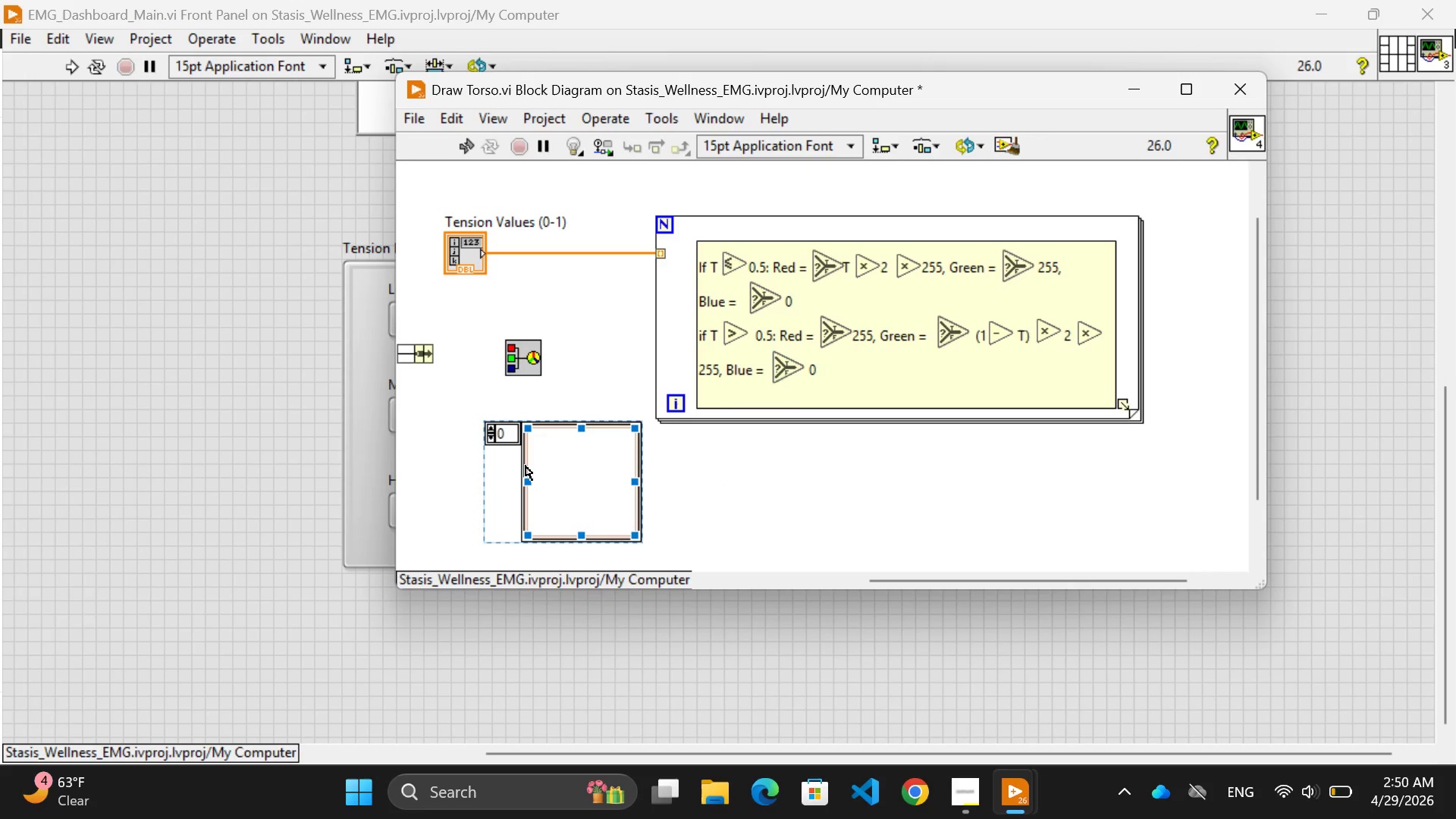 
left_click([523, 466])
 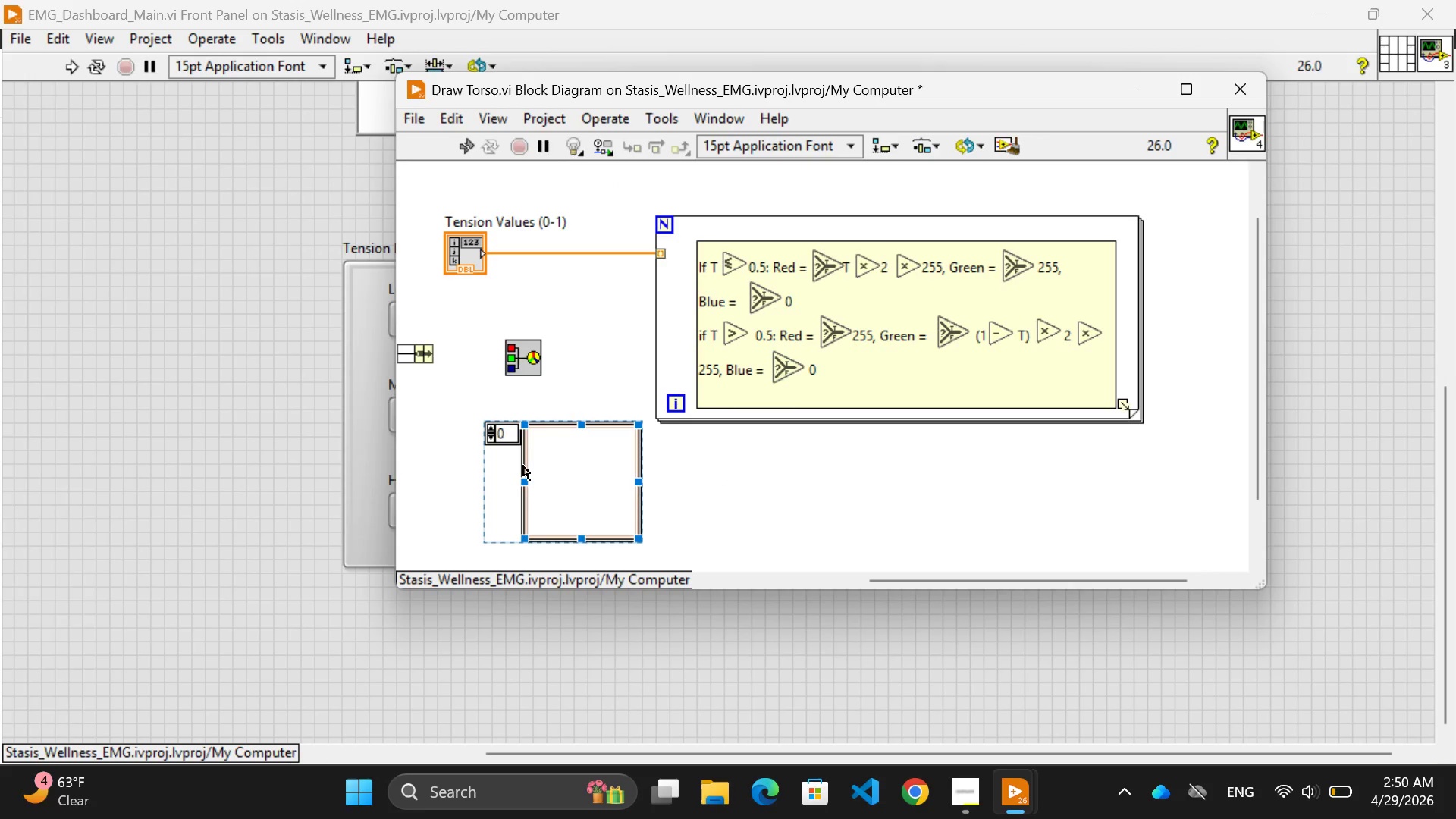 
right_click([523, 466])
 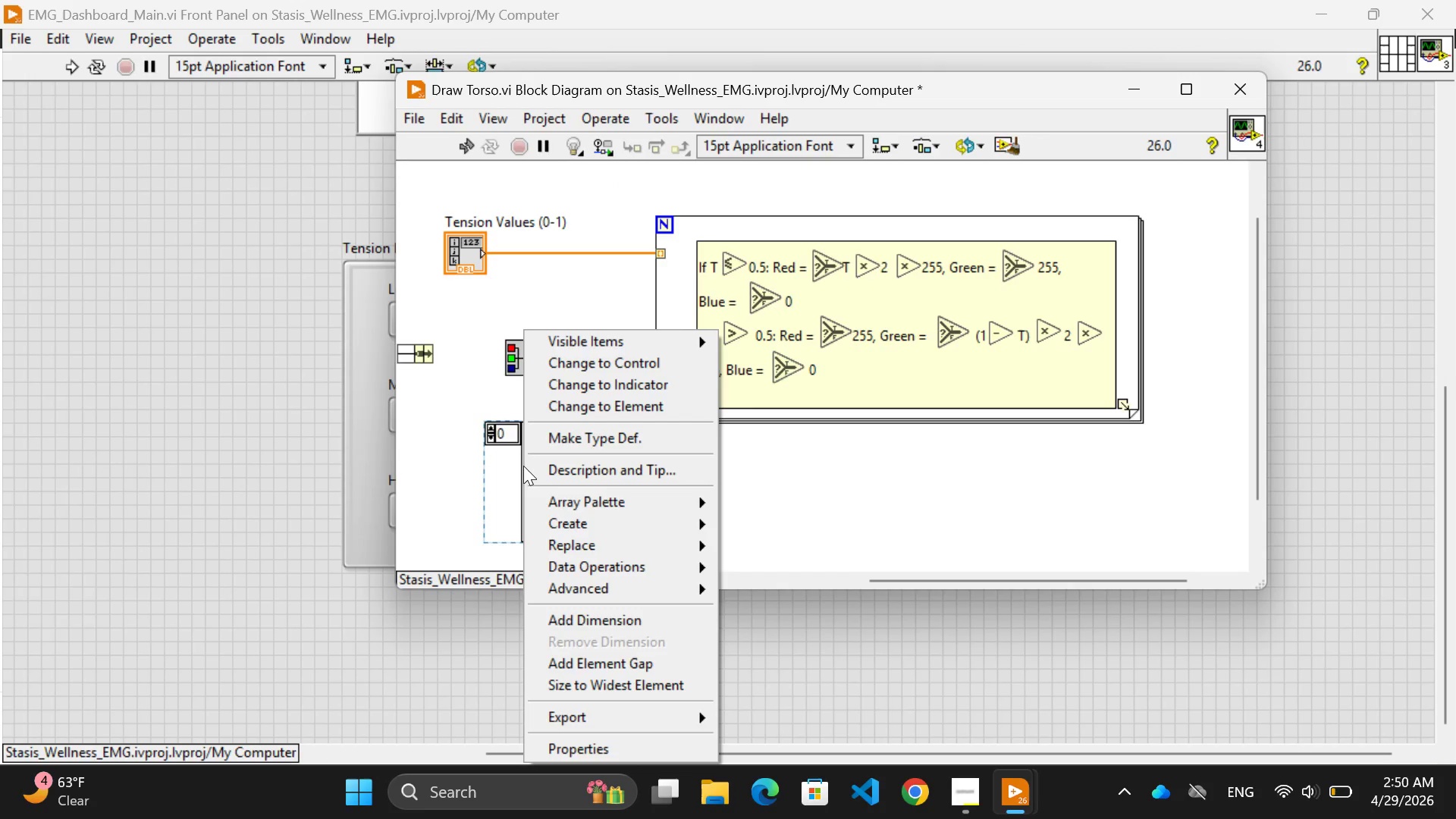 
mouse_move([632, 581])
 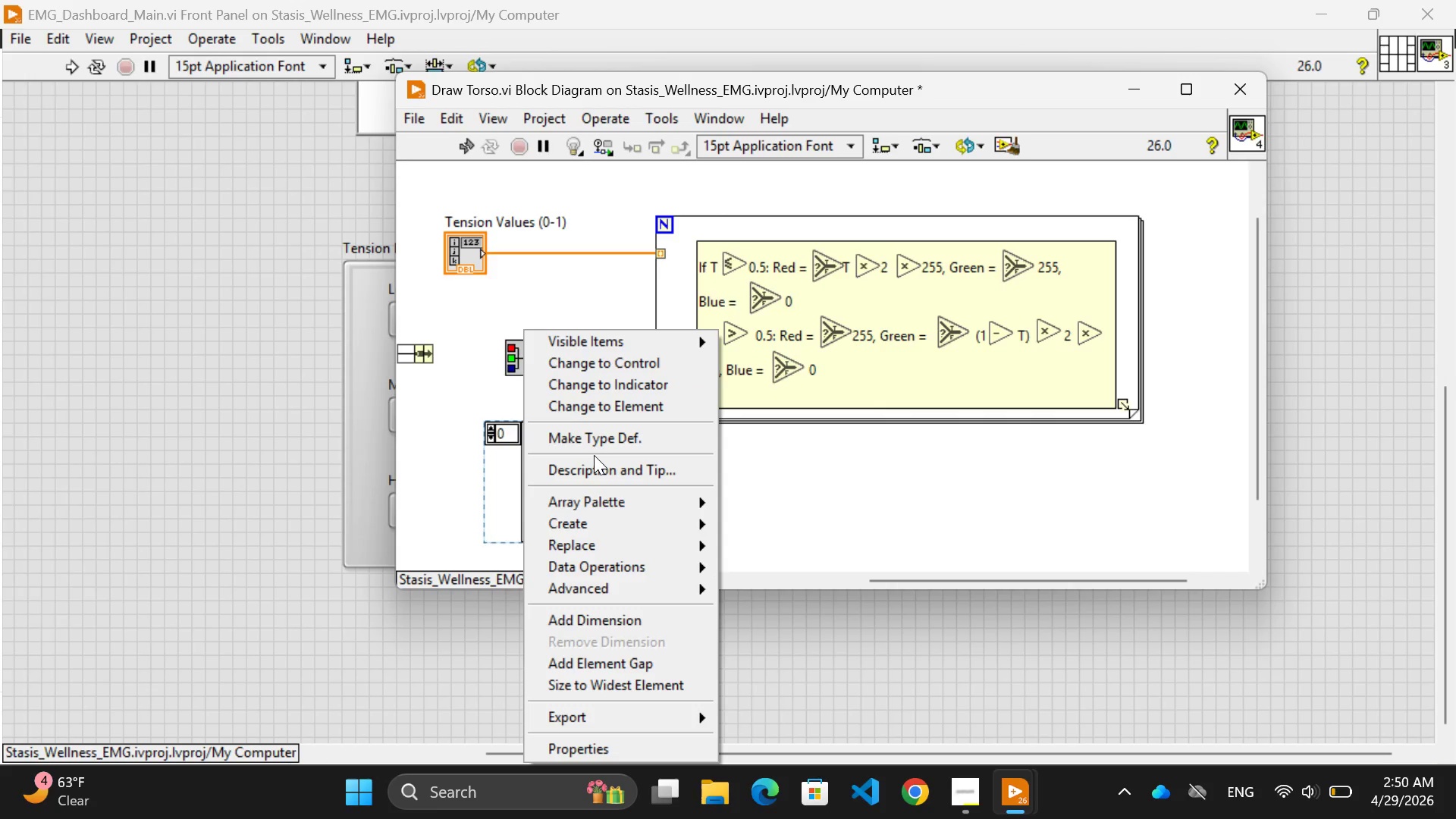 
mouse_move([551, 540])
 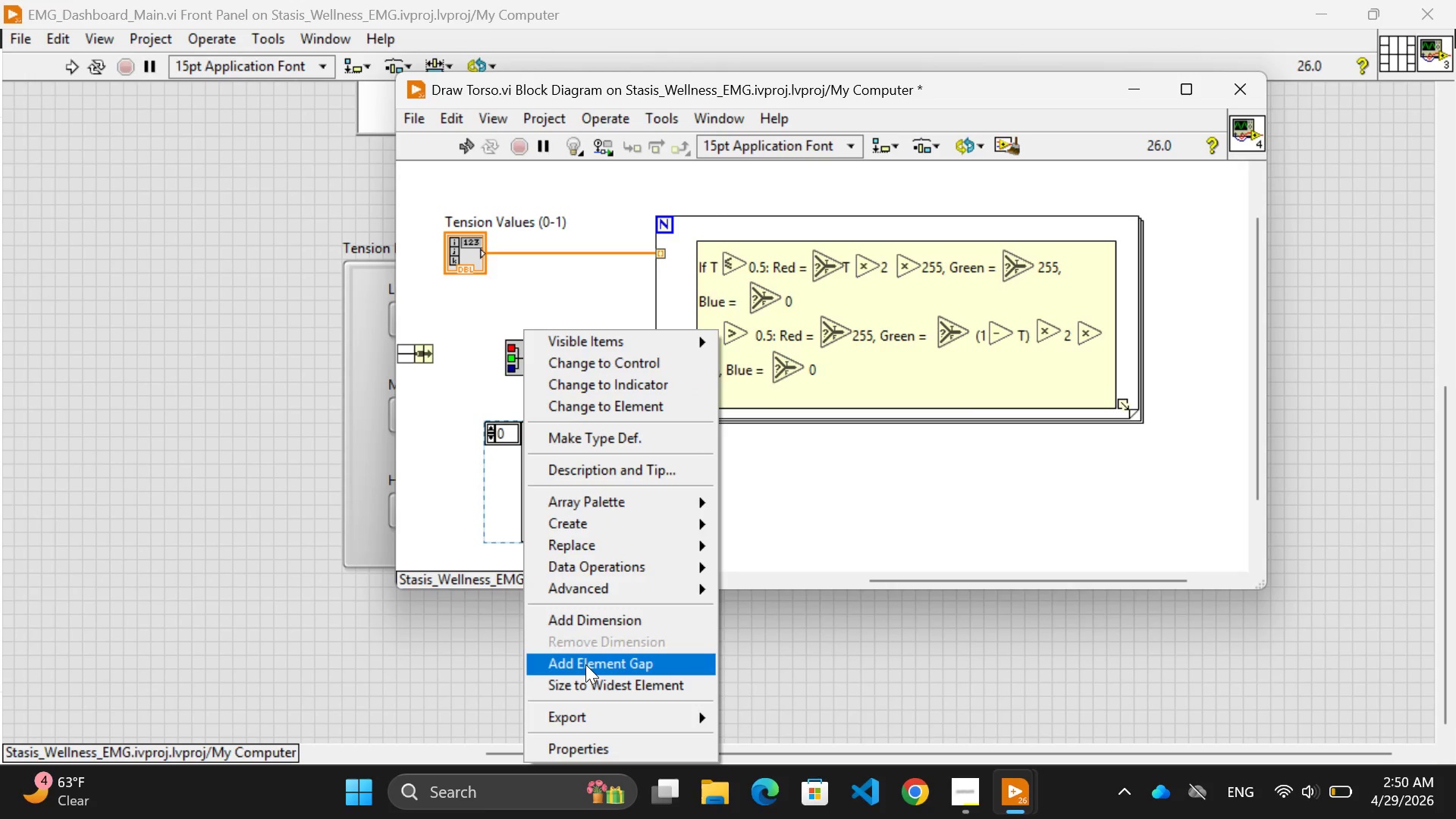 
wait(10.3)
 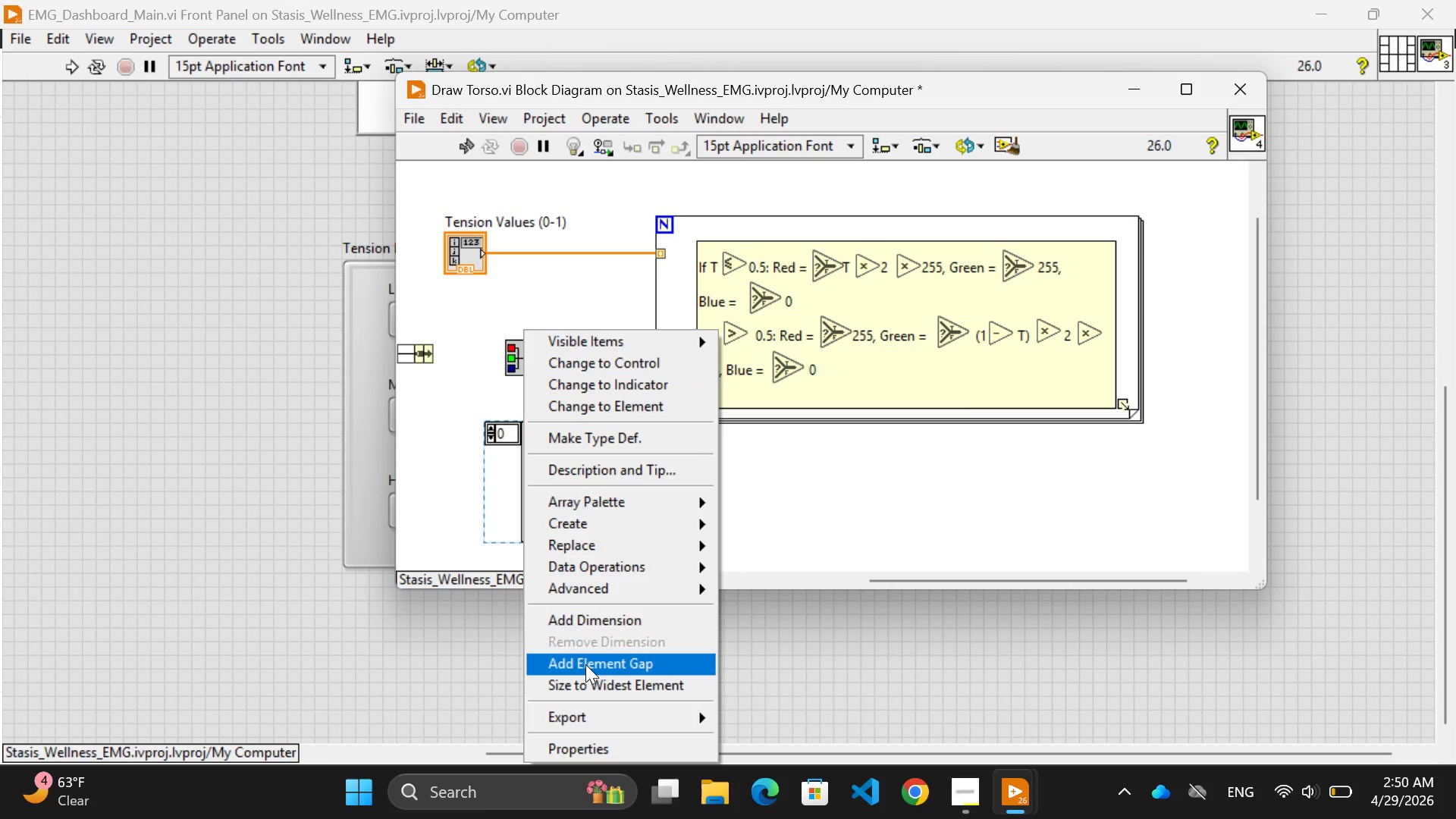 
left_click([585, 664])
 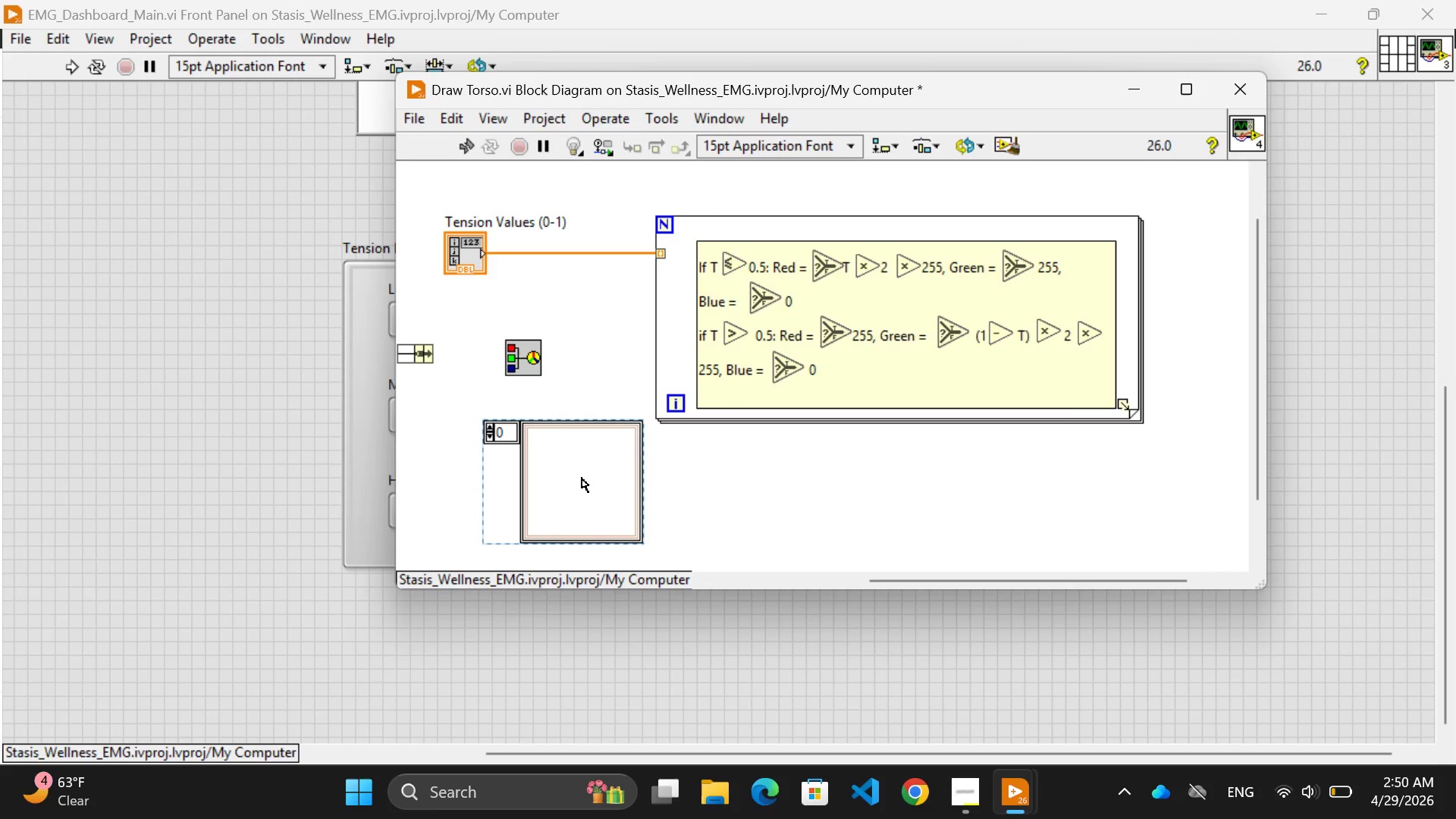 
key(Control+Z)
 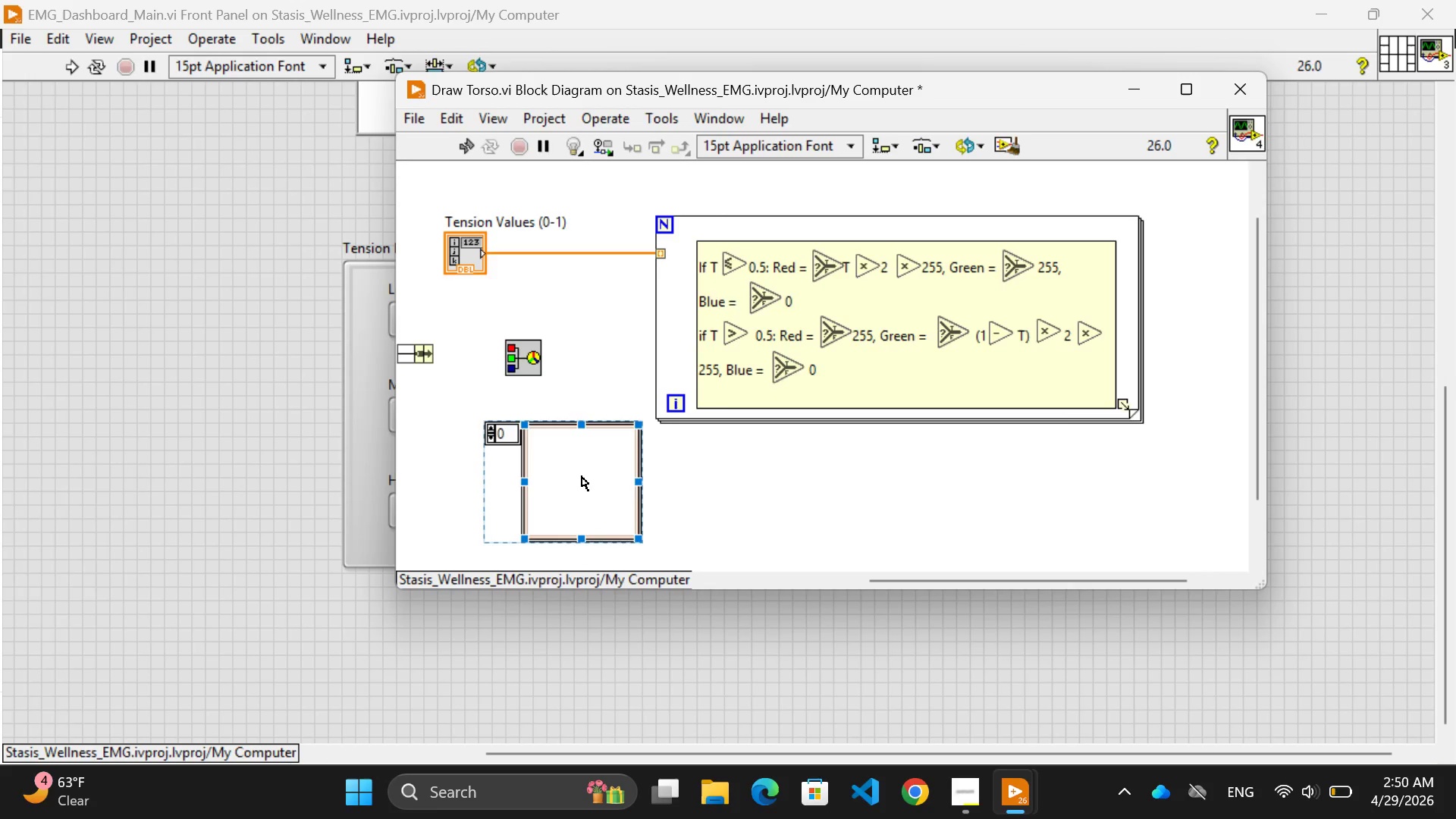 
left_click([755, 493])
 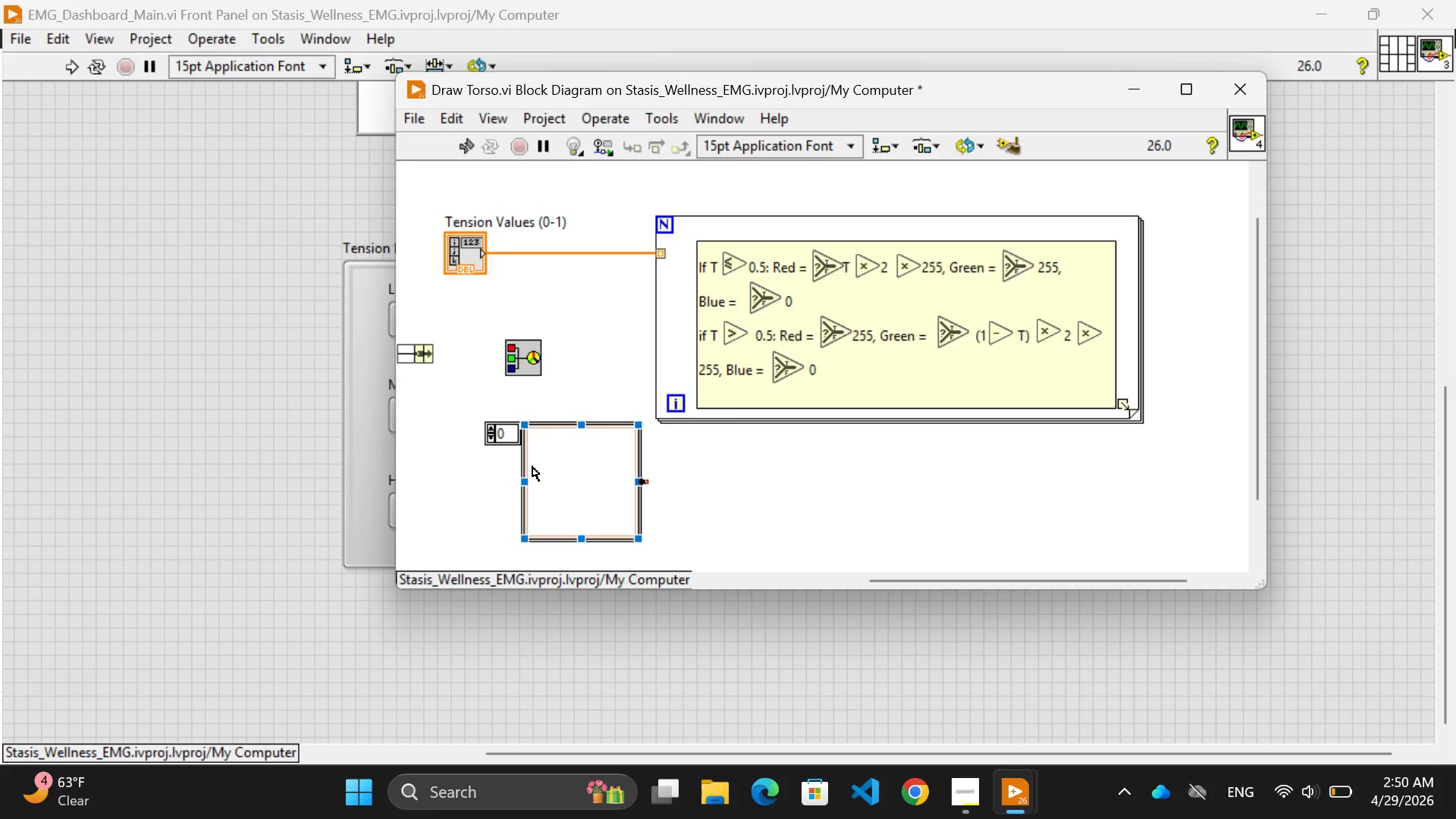 
wait(5.58)
 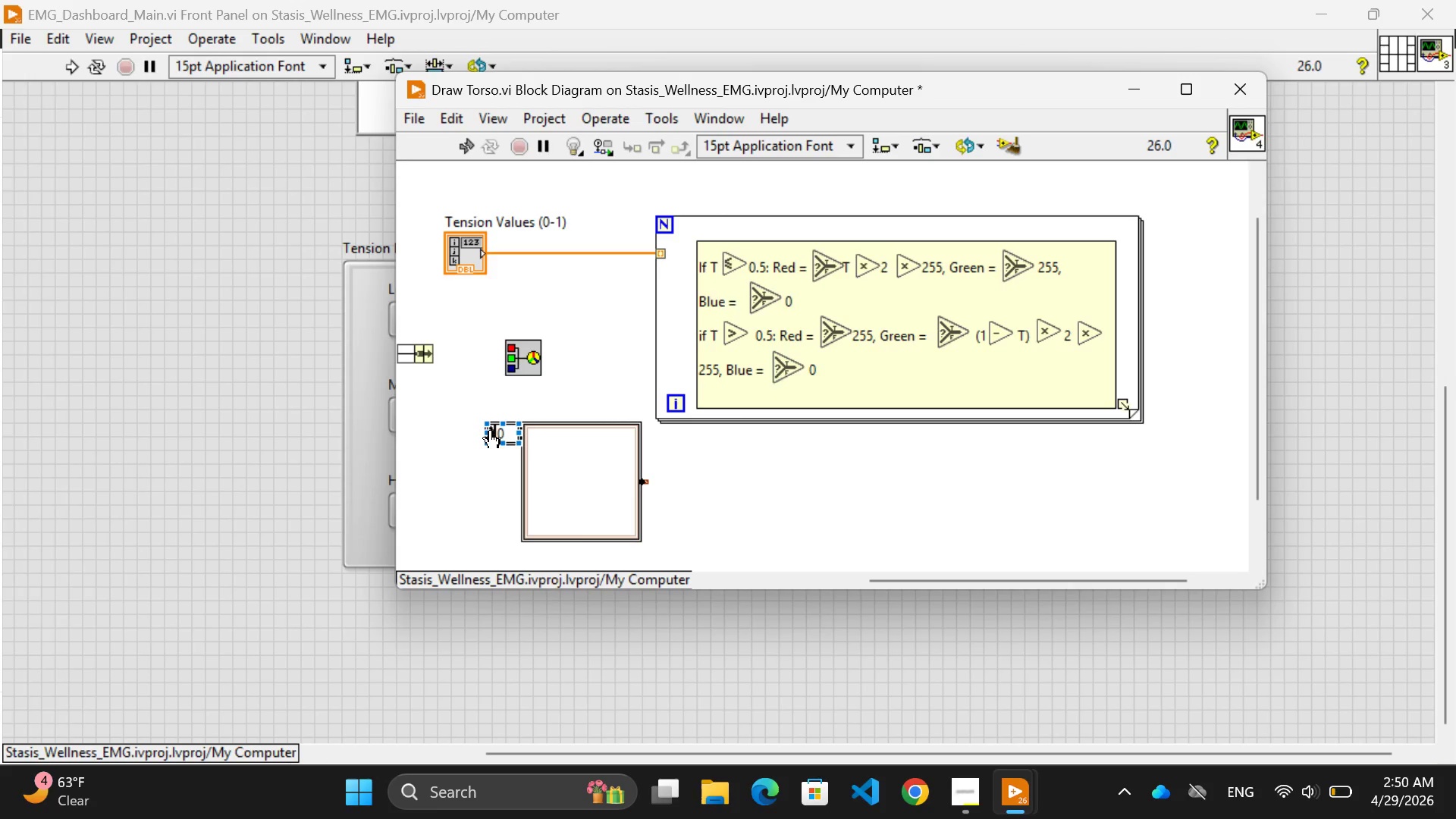 
right_click([529, 461])
 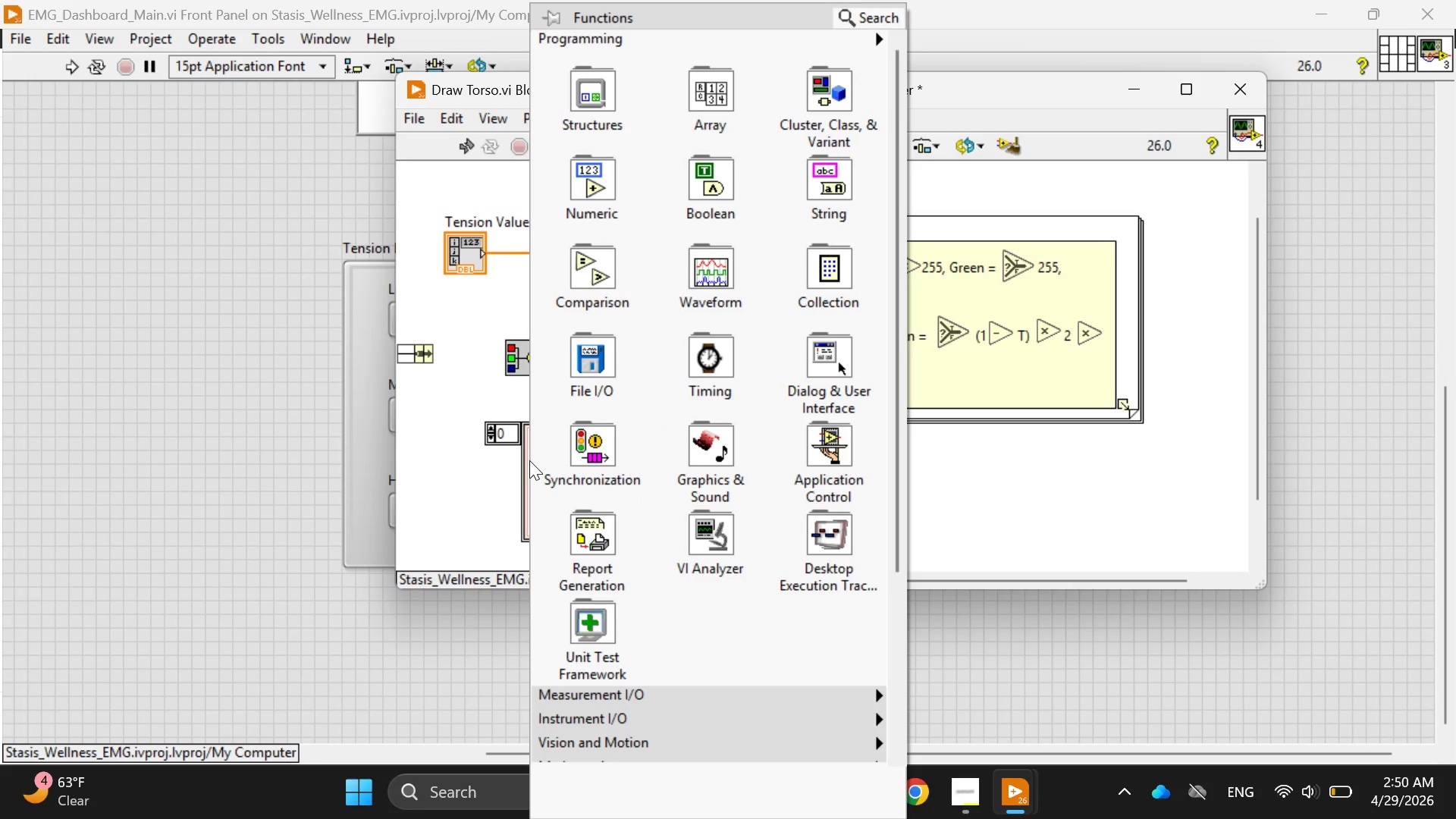 
left_click([468, 493])
 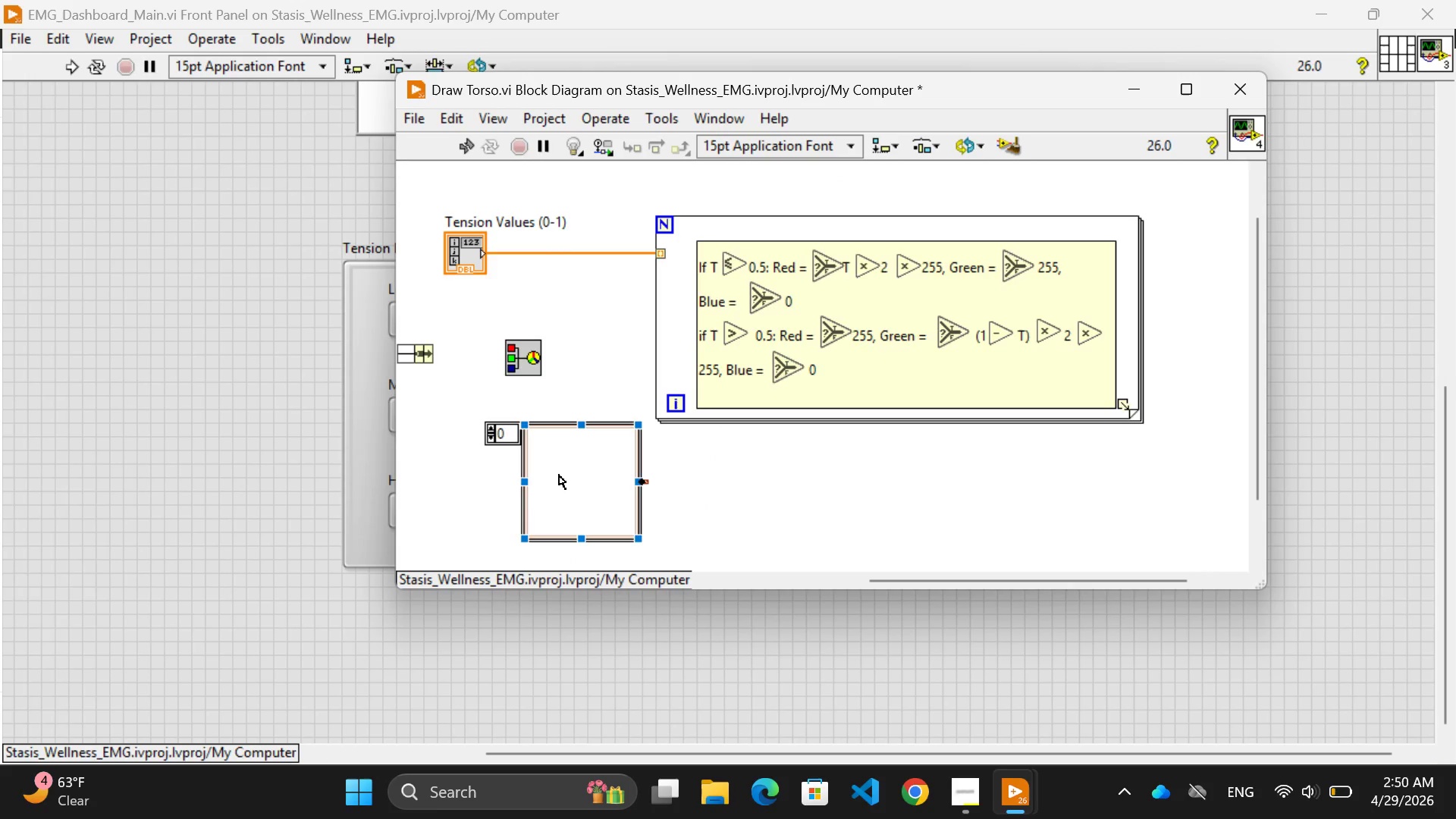 
left_click([560, 472])
 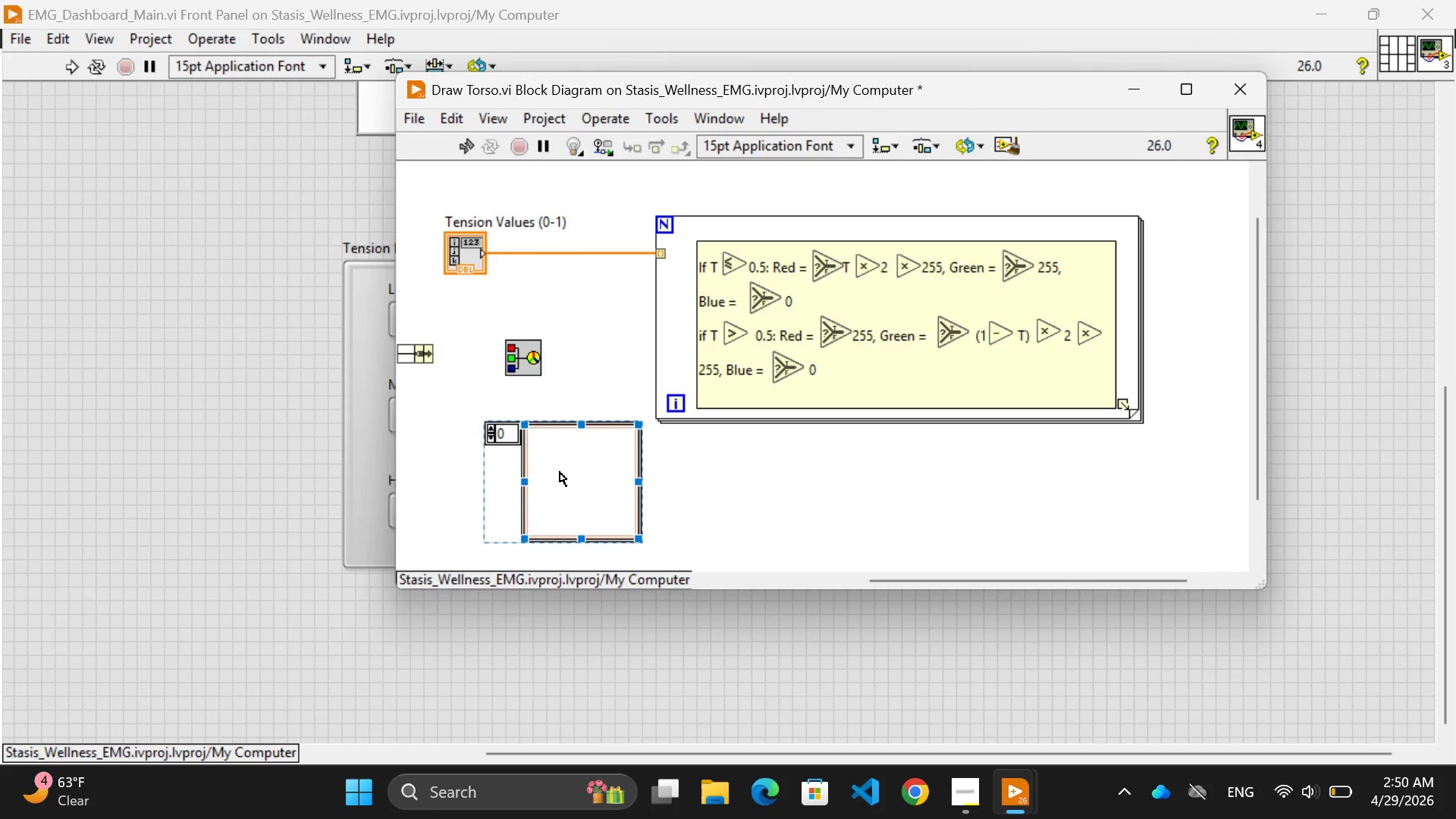 
right_click([560, 472])
 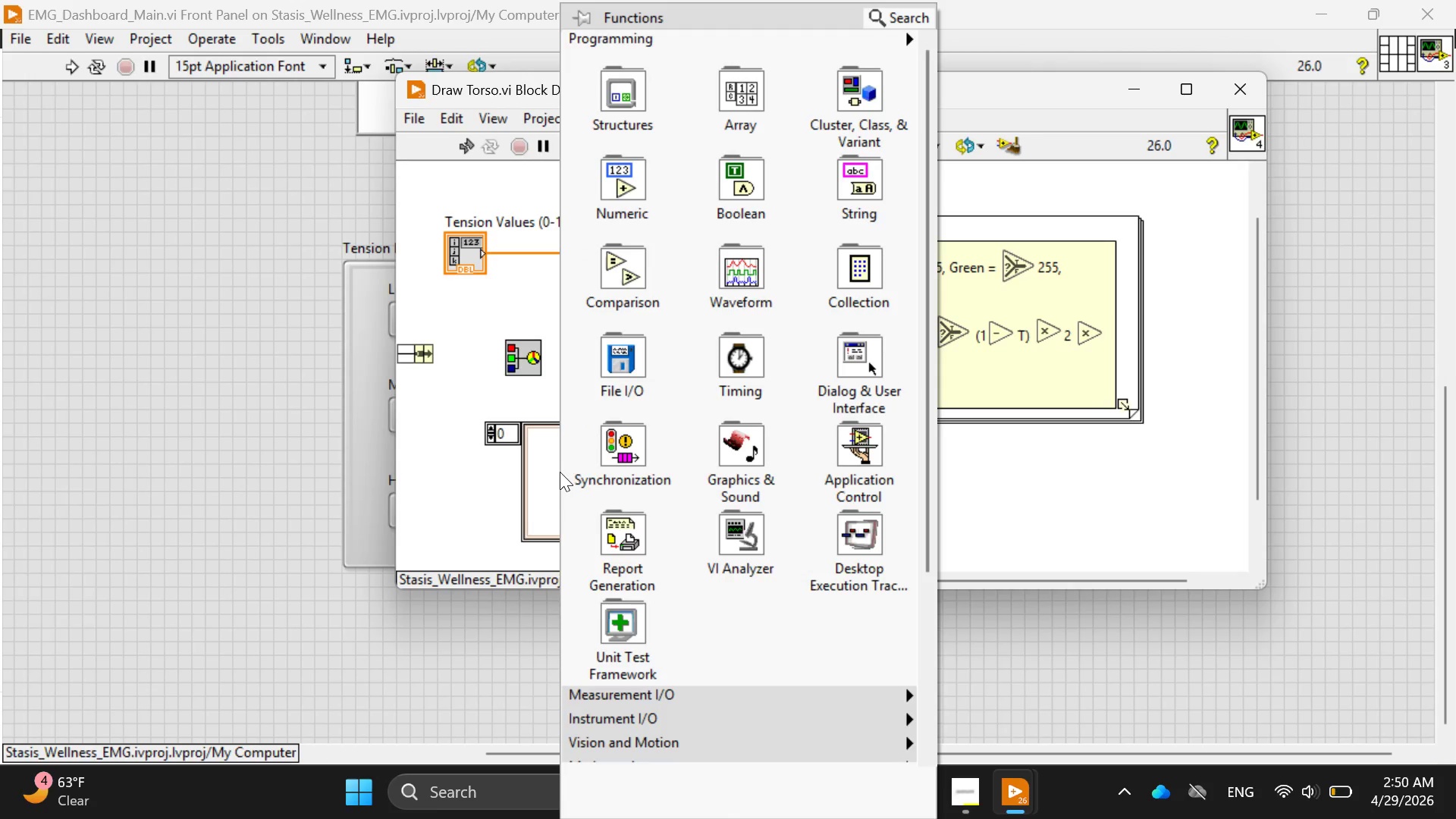 
mouse_move([579, 465])
 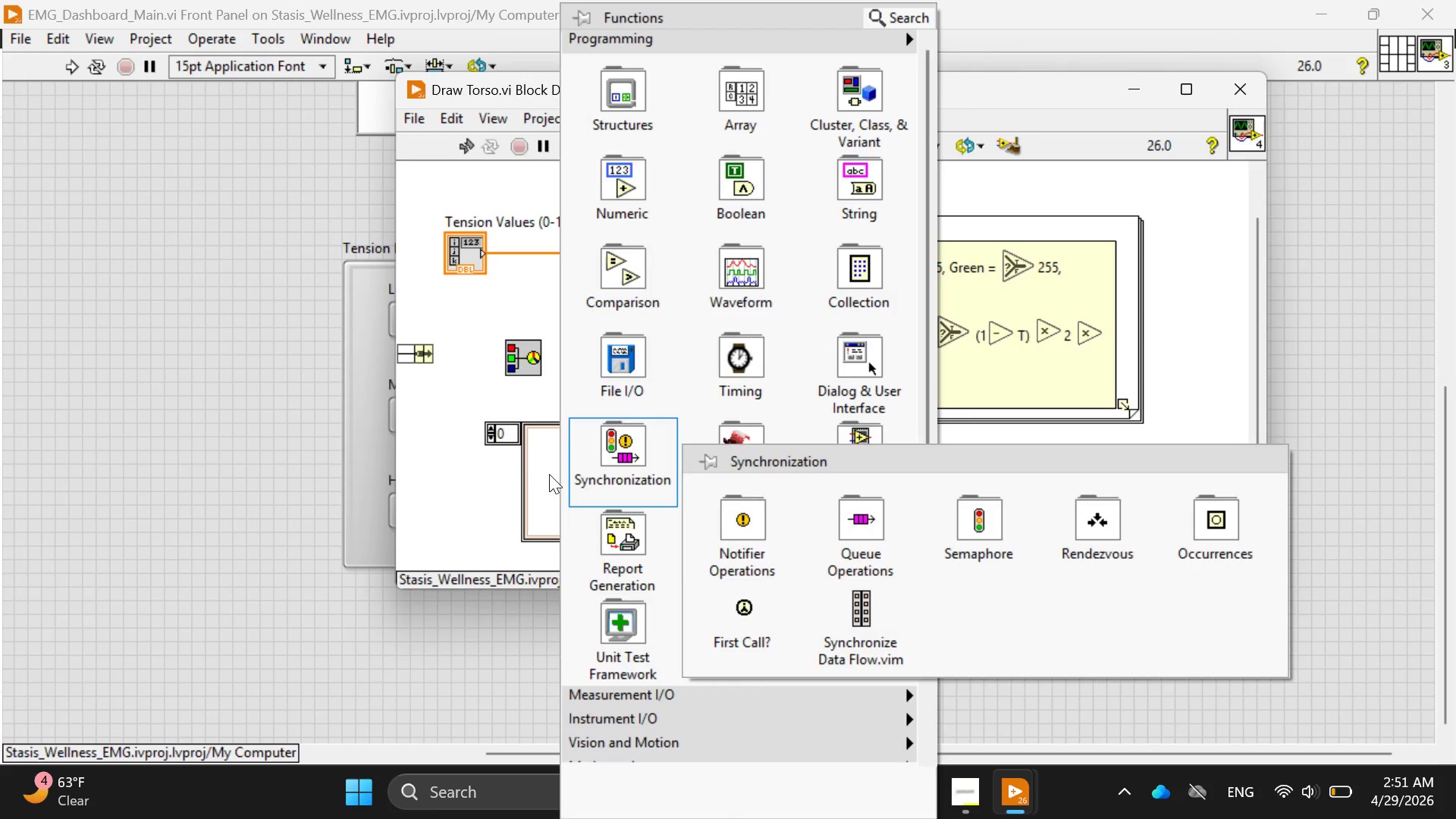 
left_click([549, 474])
 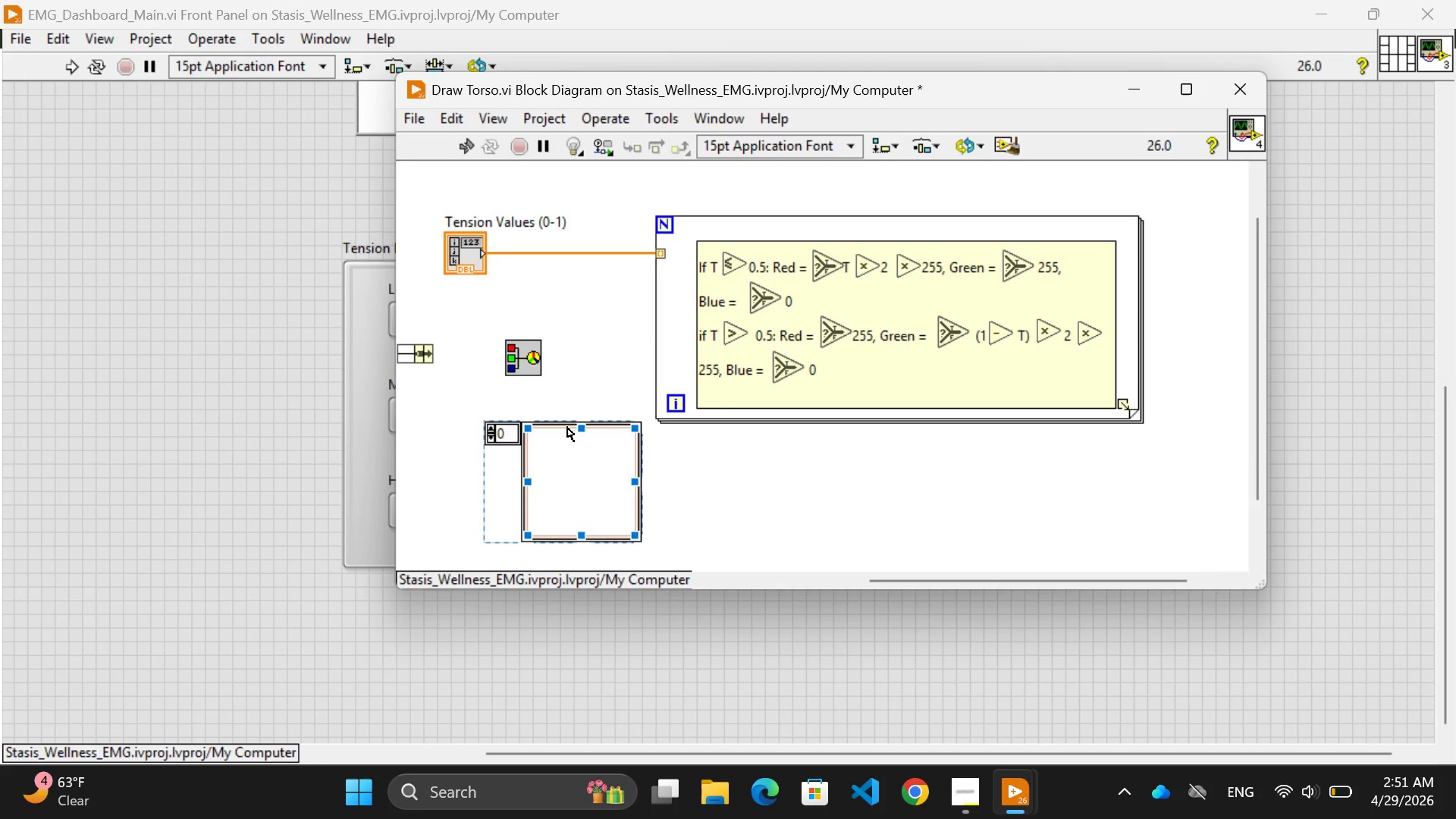 
left_click([566, 425])
 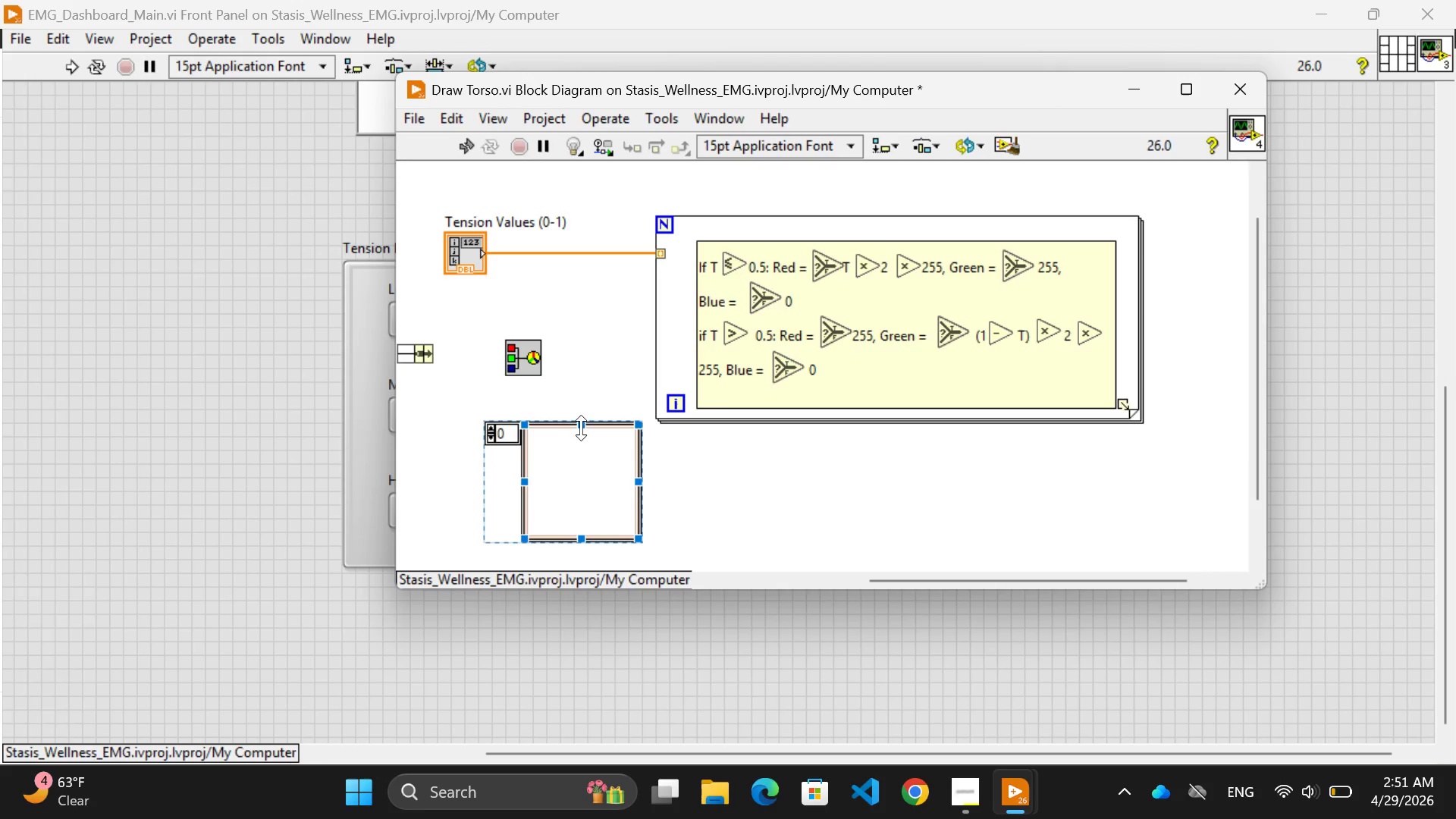 
right_click([581, 431])
 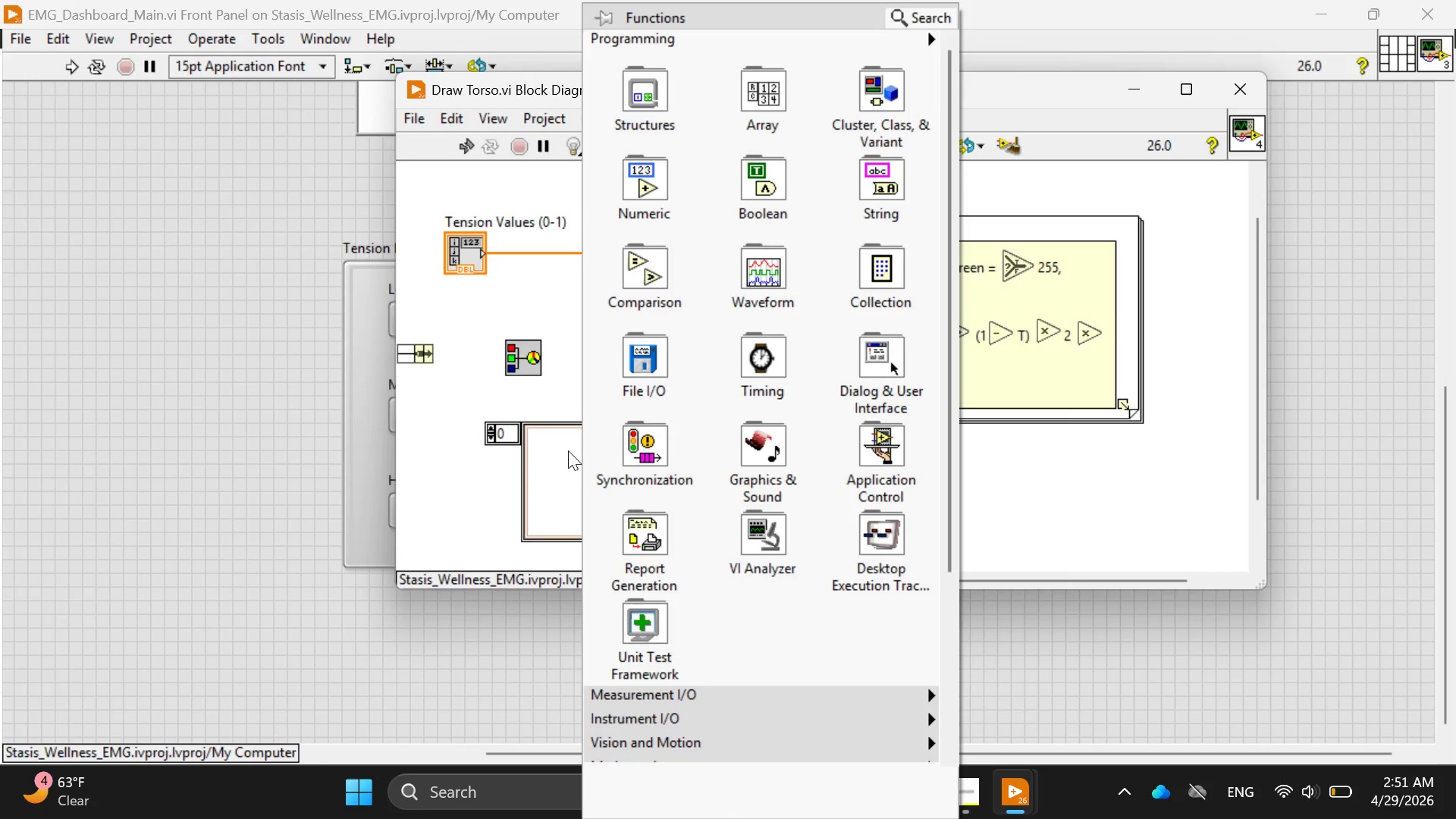 
left_click([551, 470])
 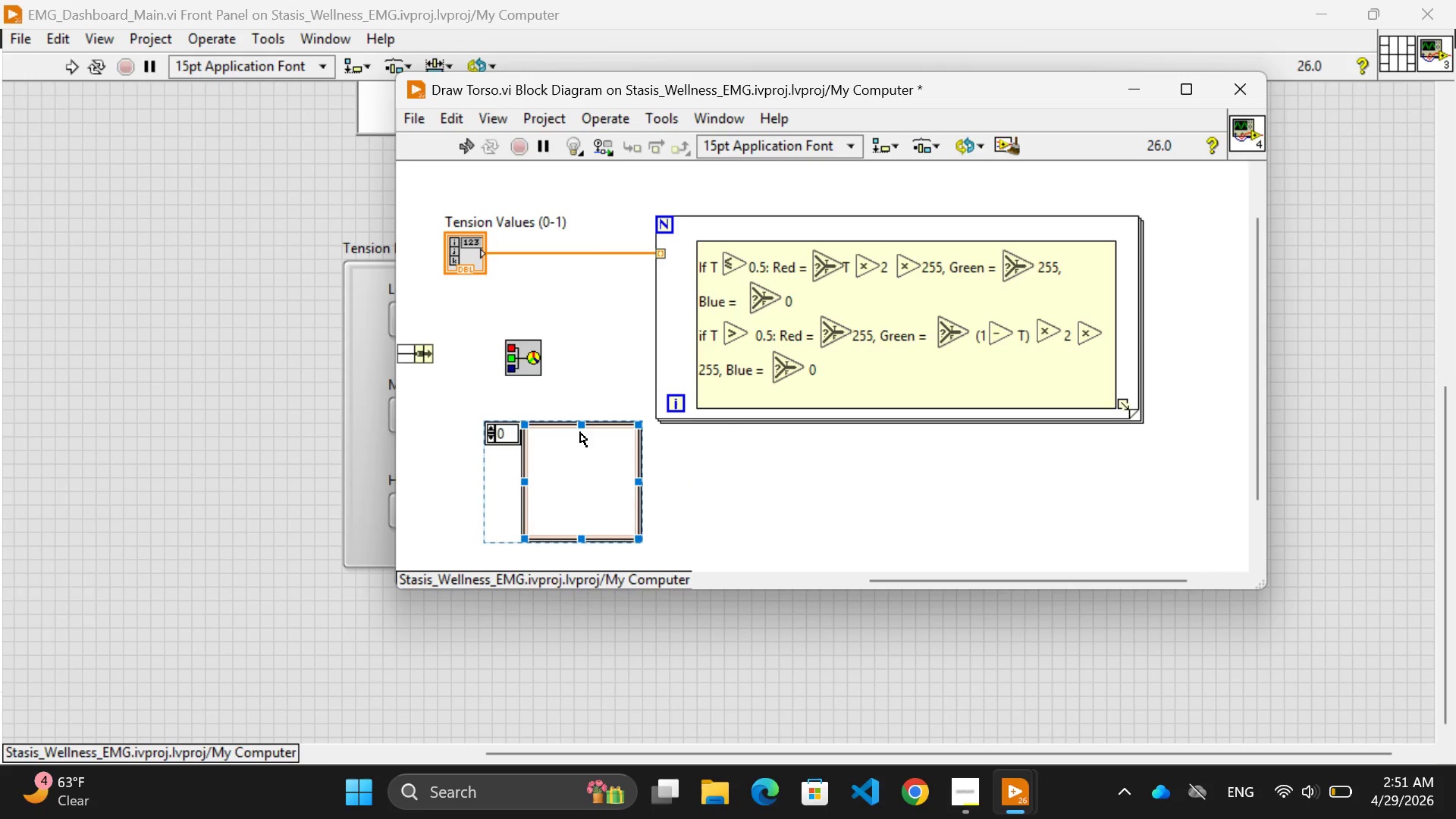 
right_click([580, 427])
 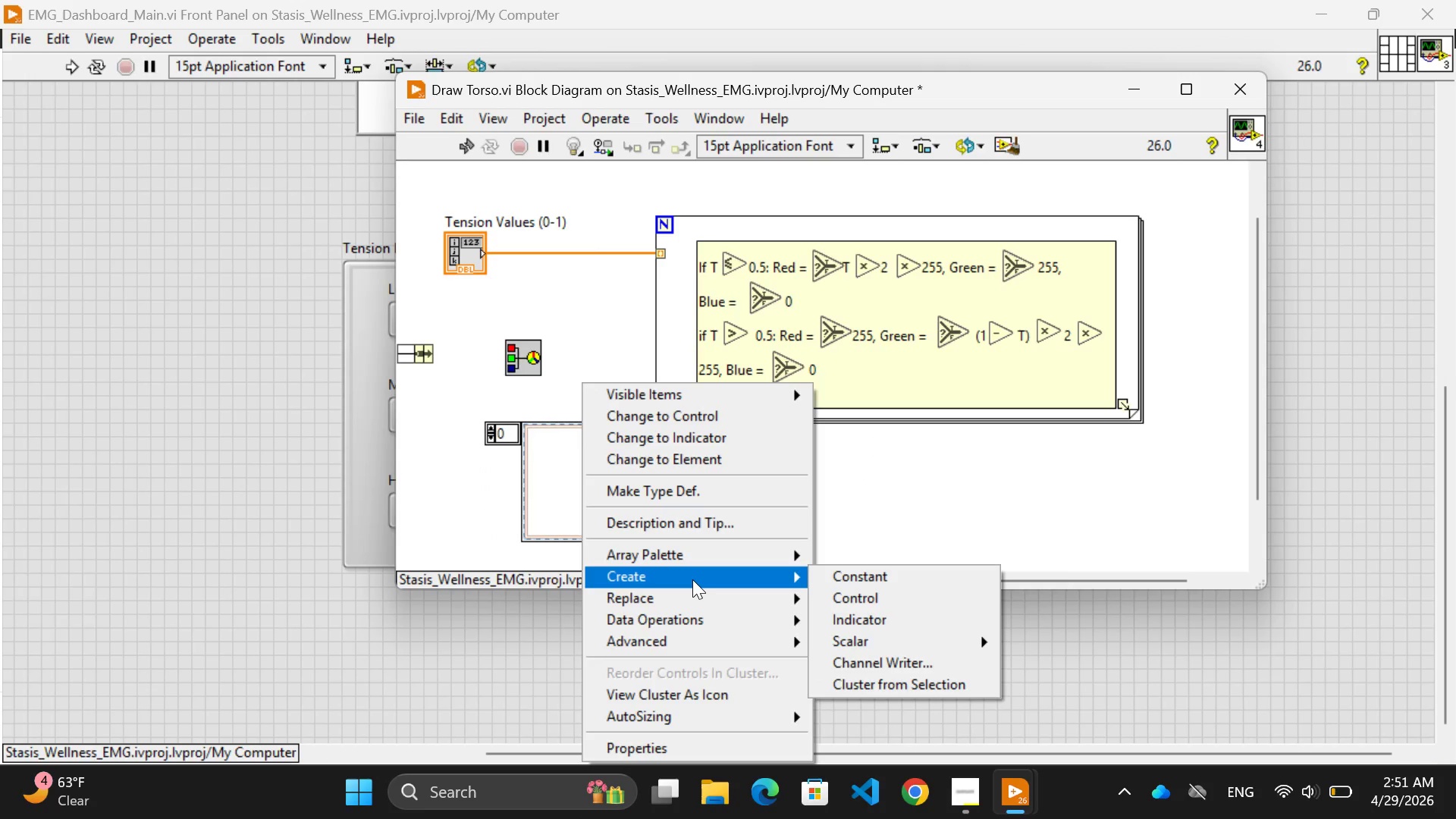 
wait(6.97)
 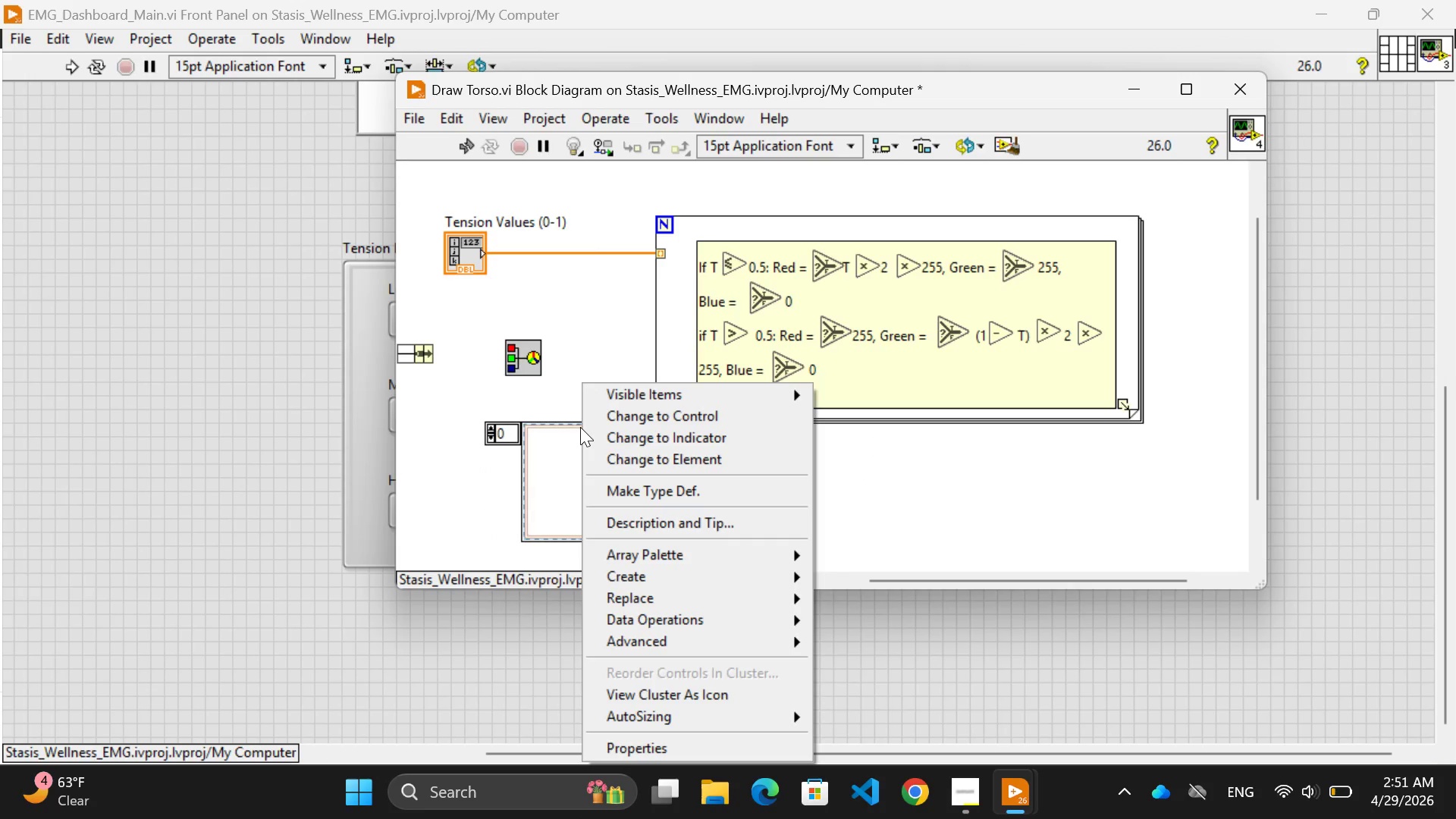 
mouse_move([712, 623])
 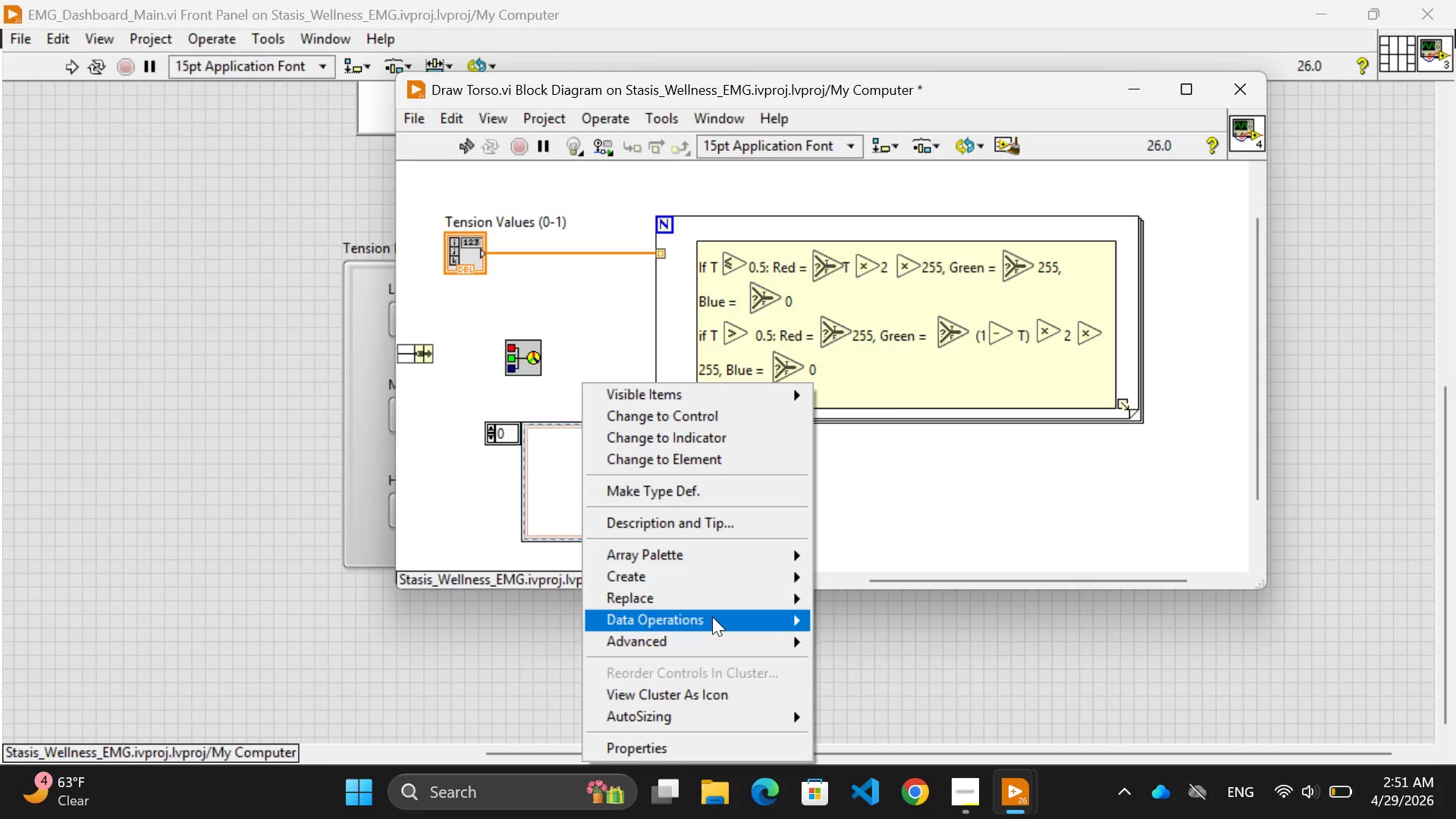 
mouse_move([726, 607])
 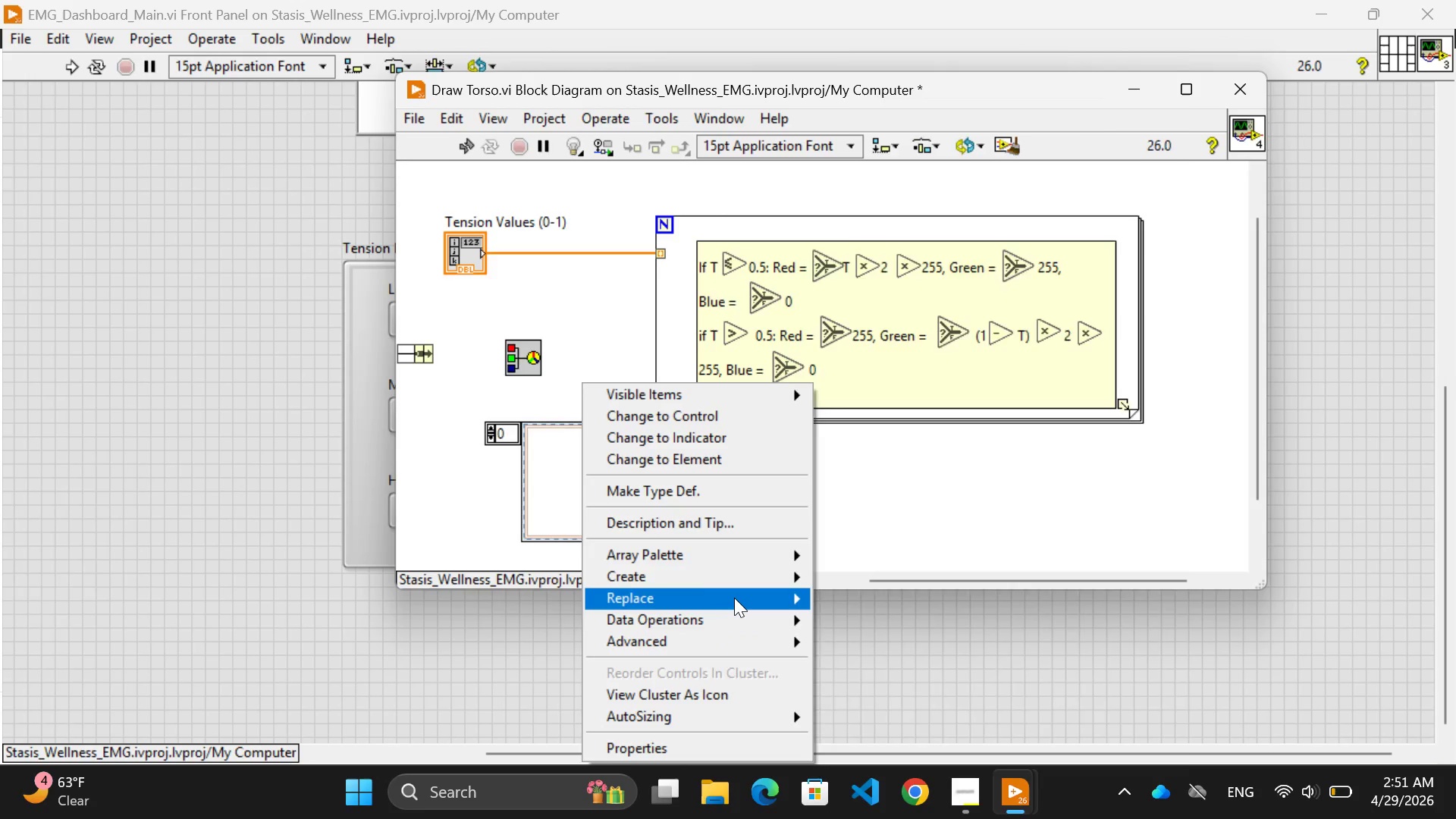 
mouse_move([739, 590])
 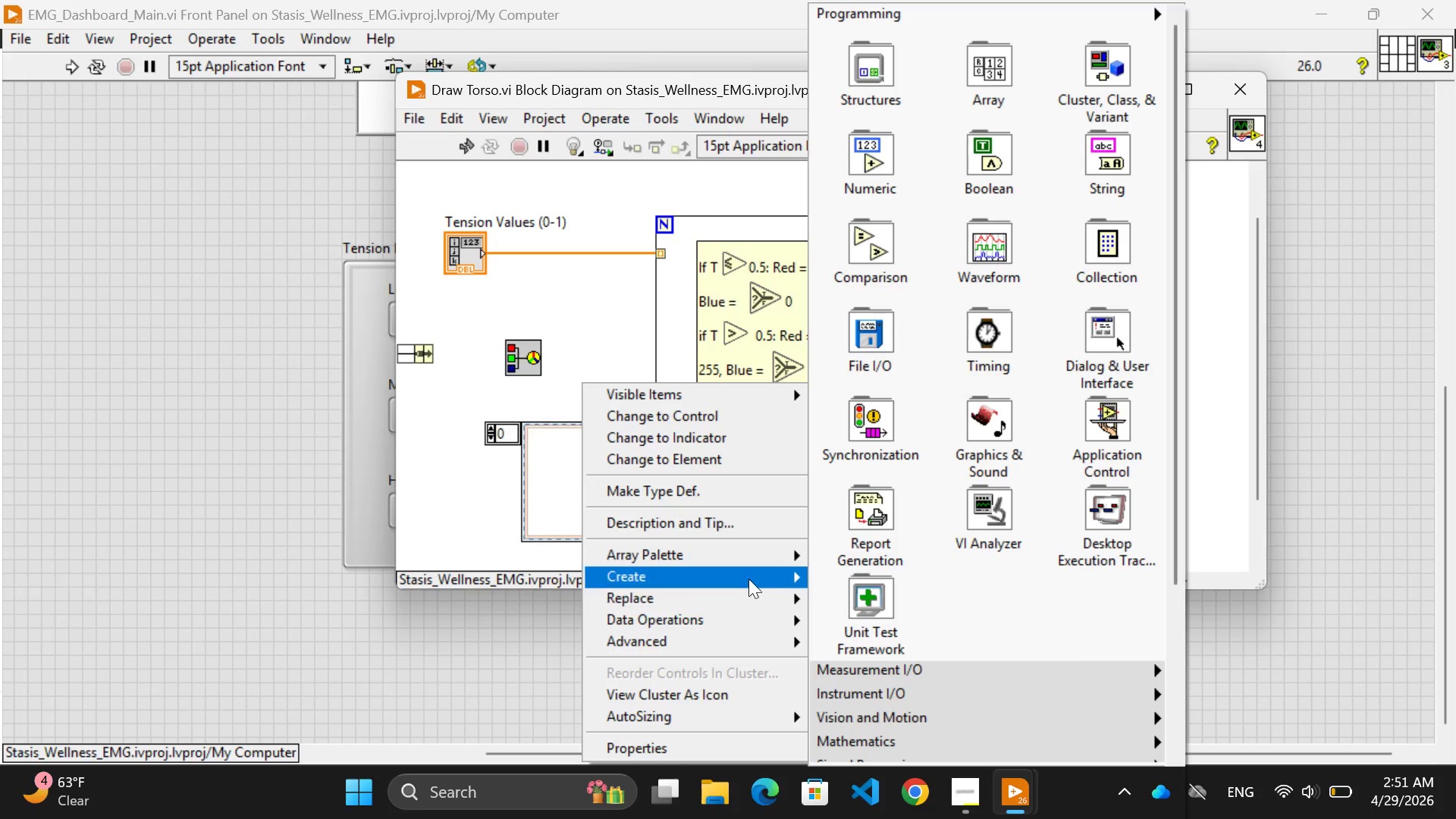 
mouse_move([761, 558])
 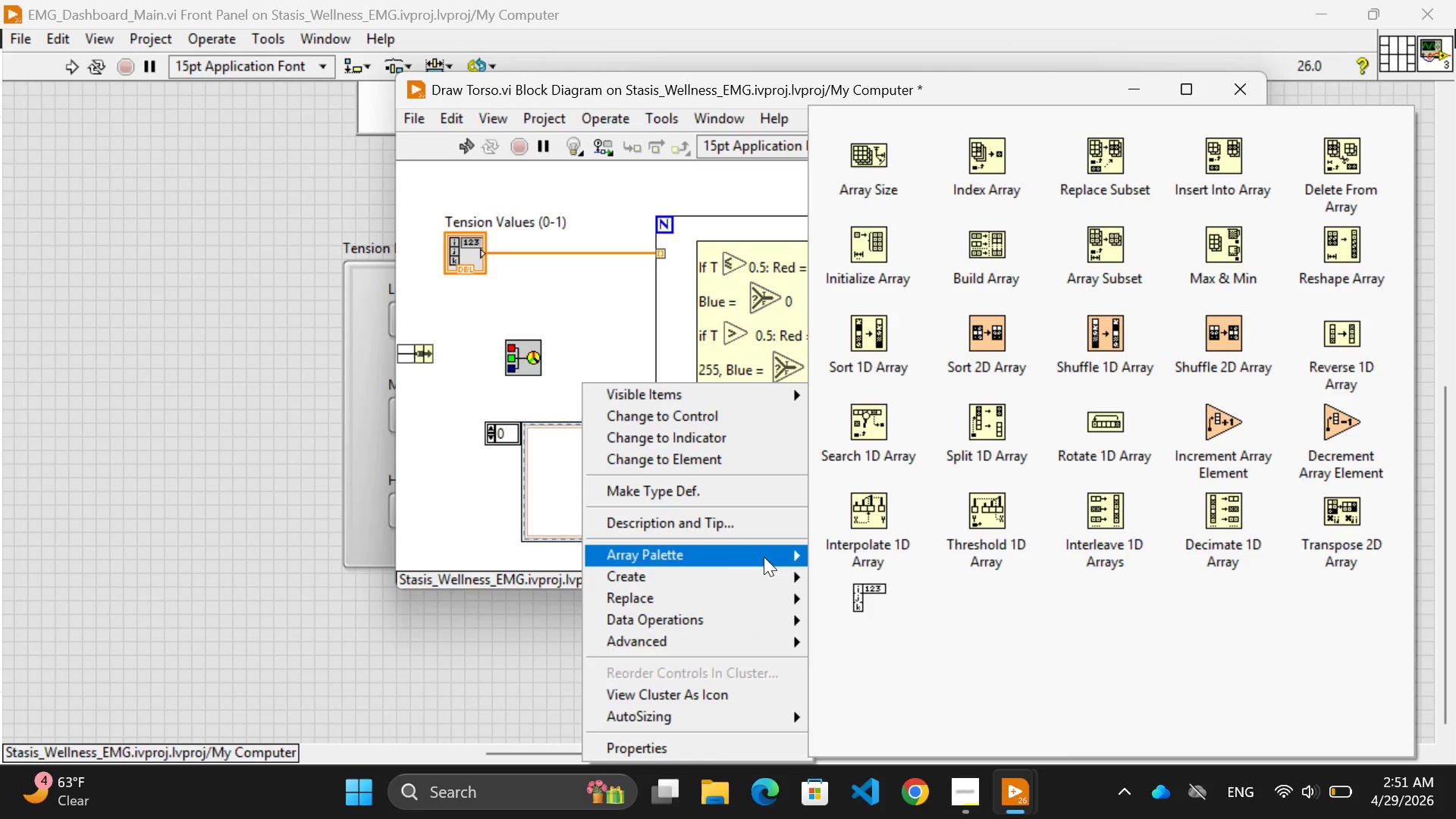 
mouse_move([768, 541])
 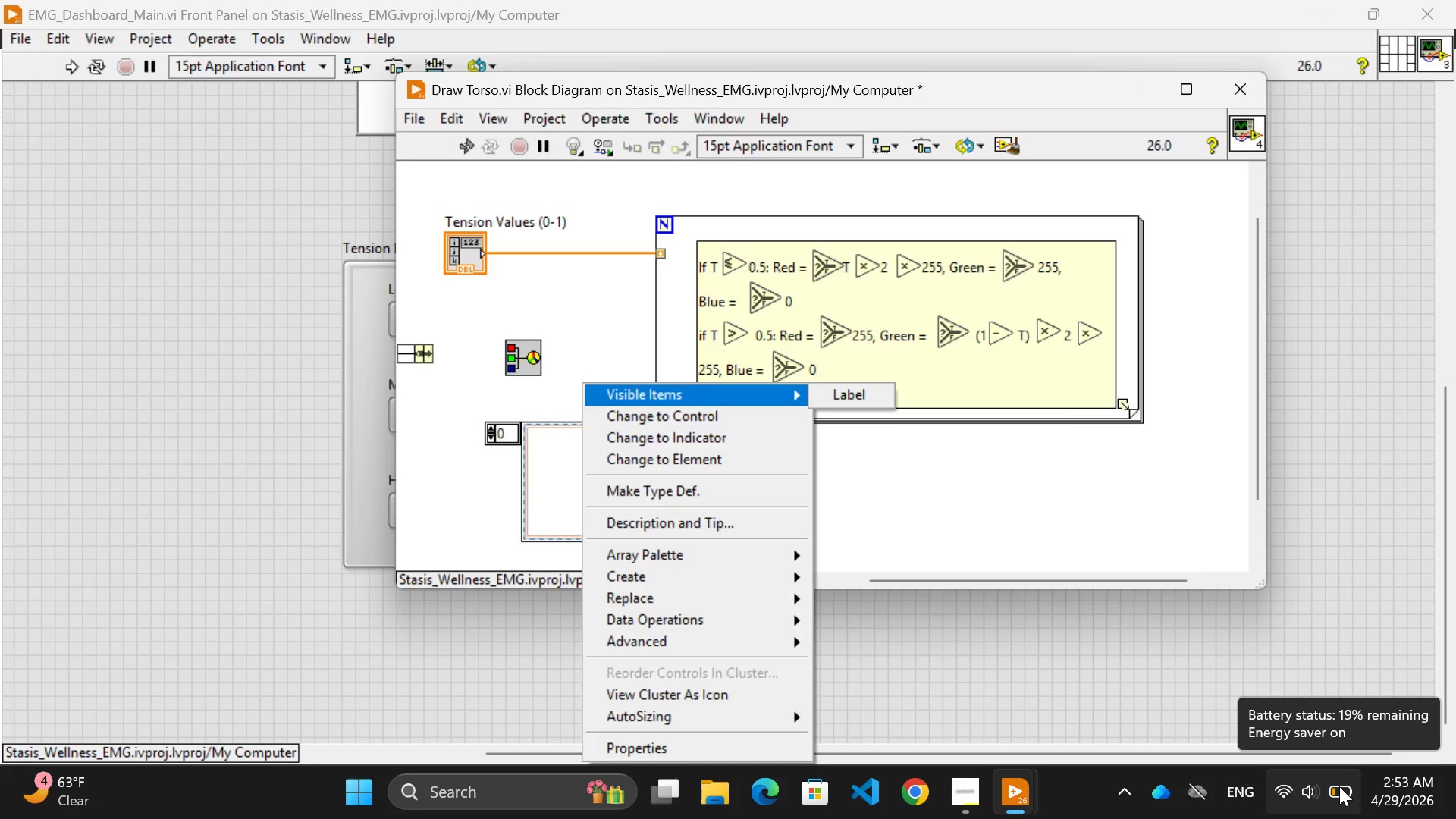 
wait(116.03)
 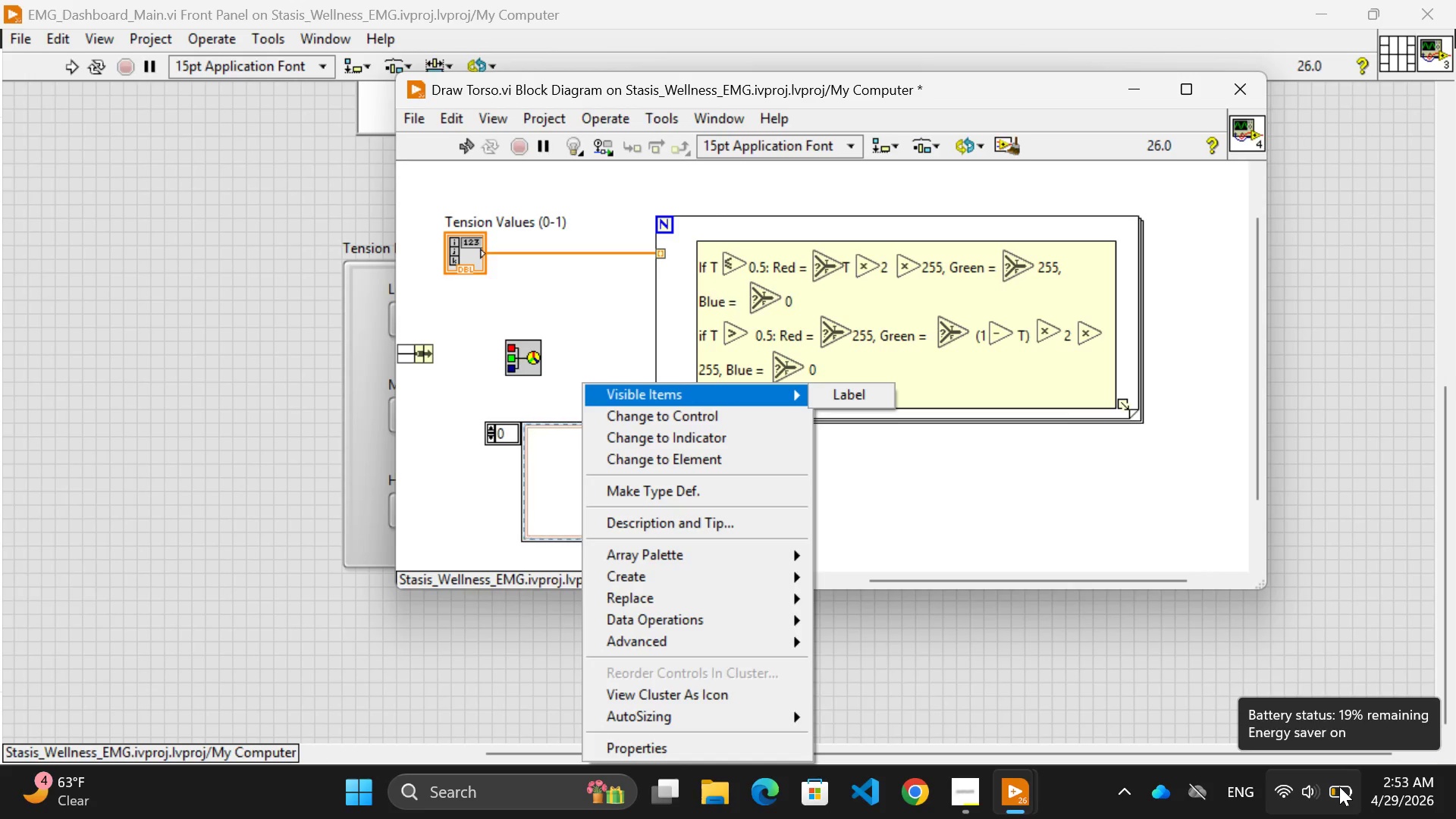 
left_click([981, 480])
 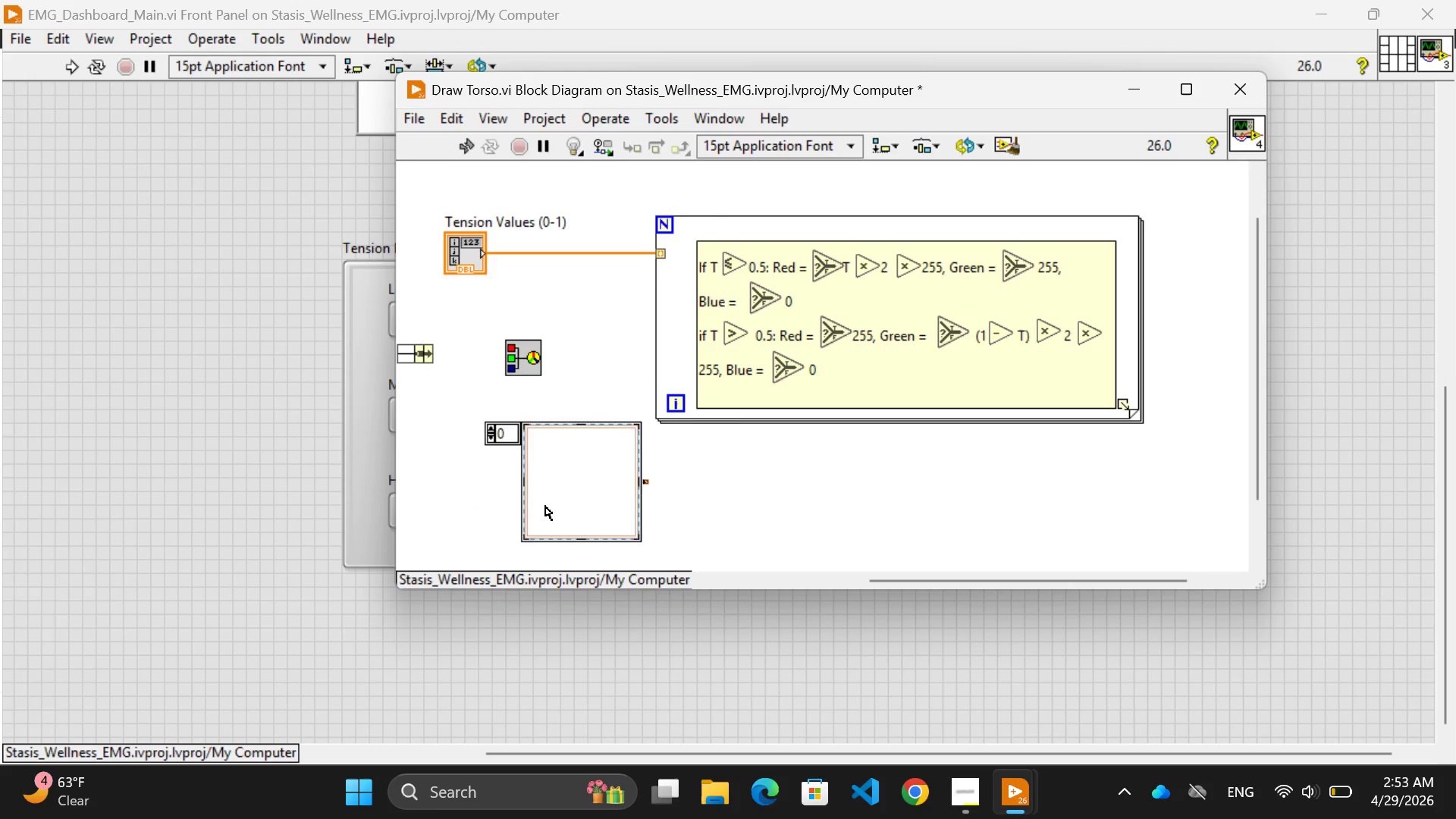 
left_click([458, 487])
 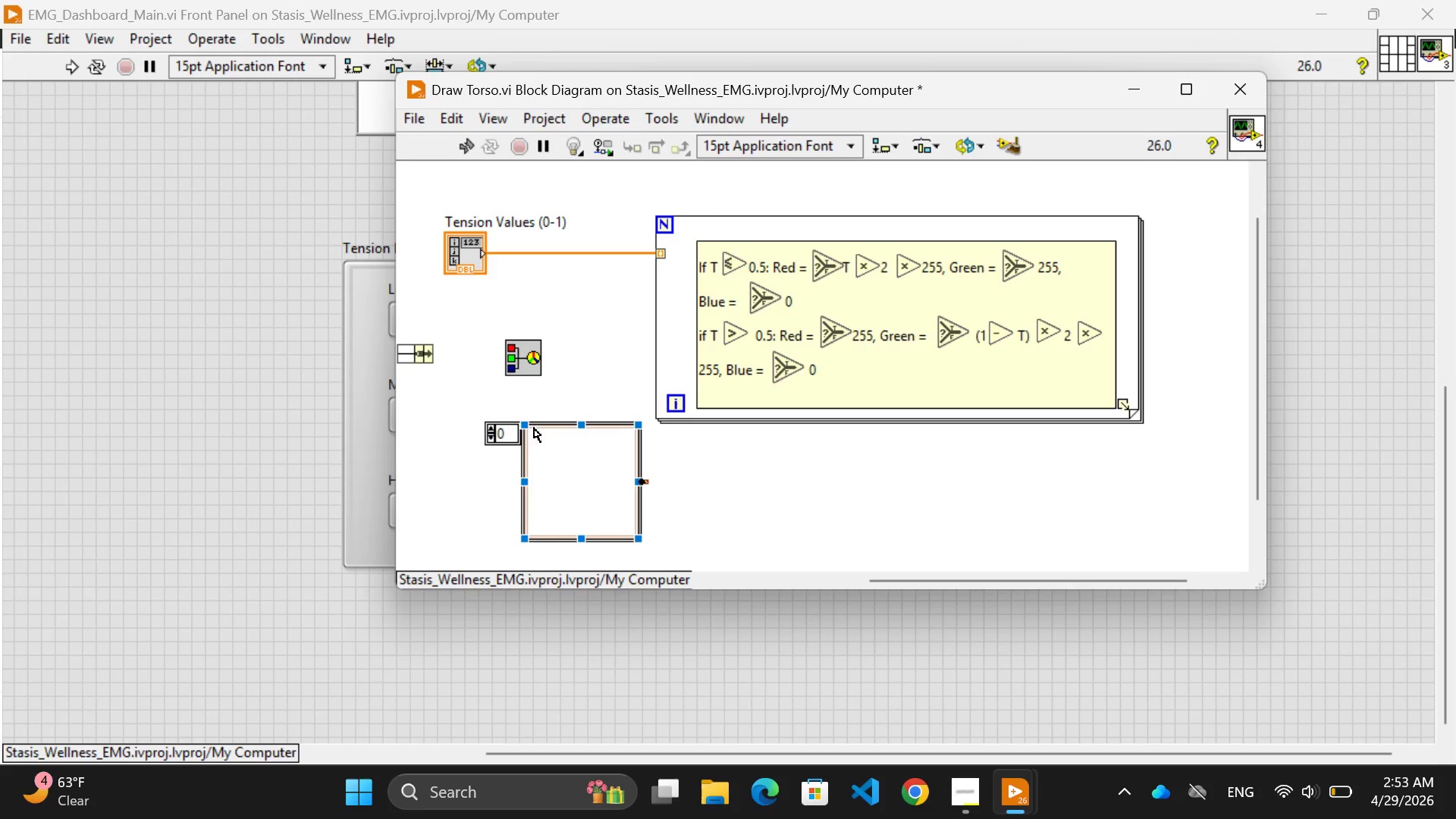 
wait(12.7)
 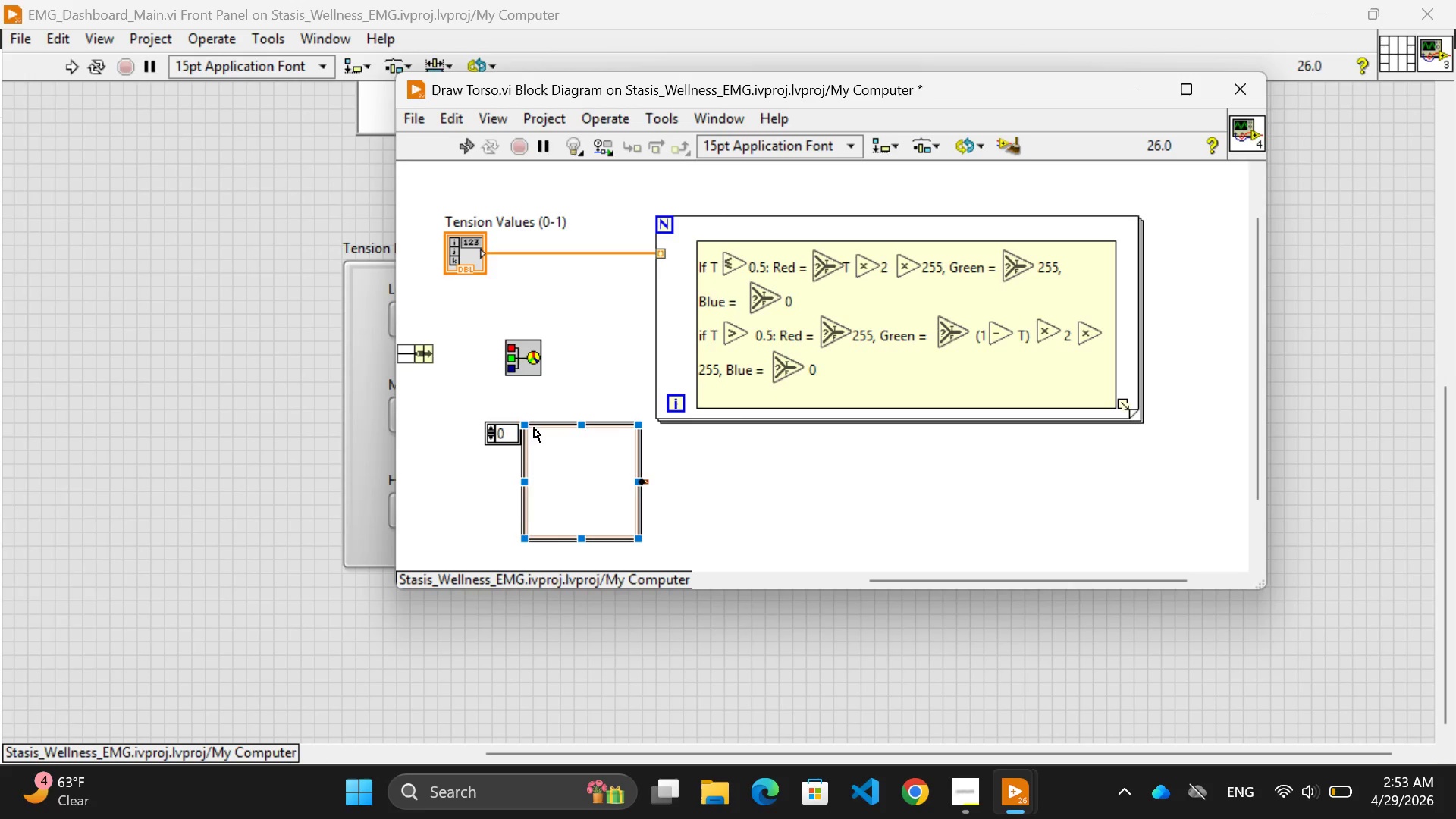 
left_click([524, 504])
 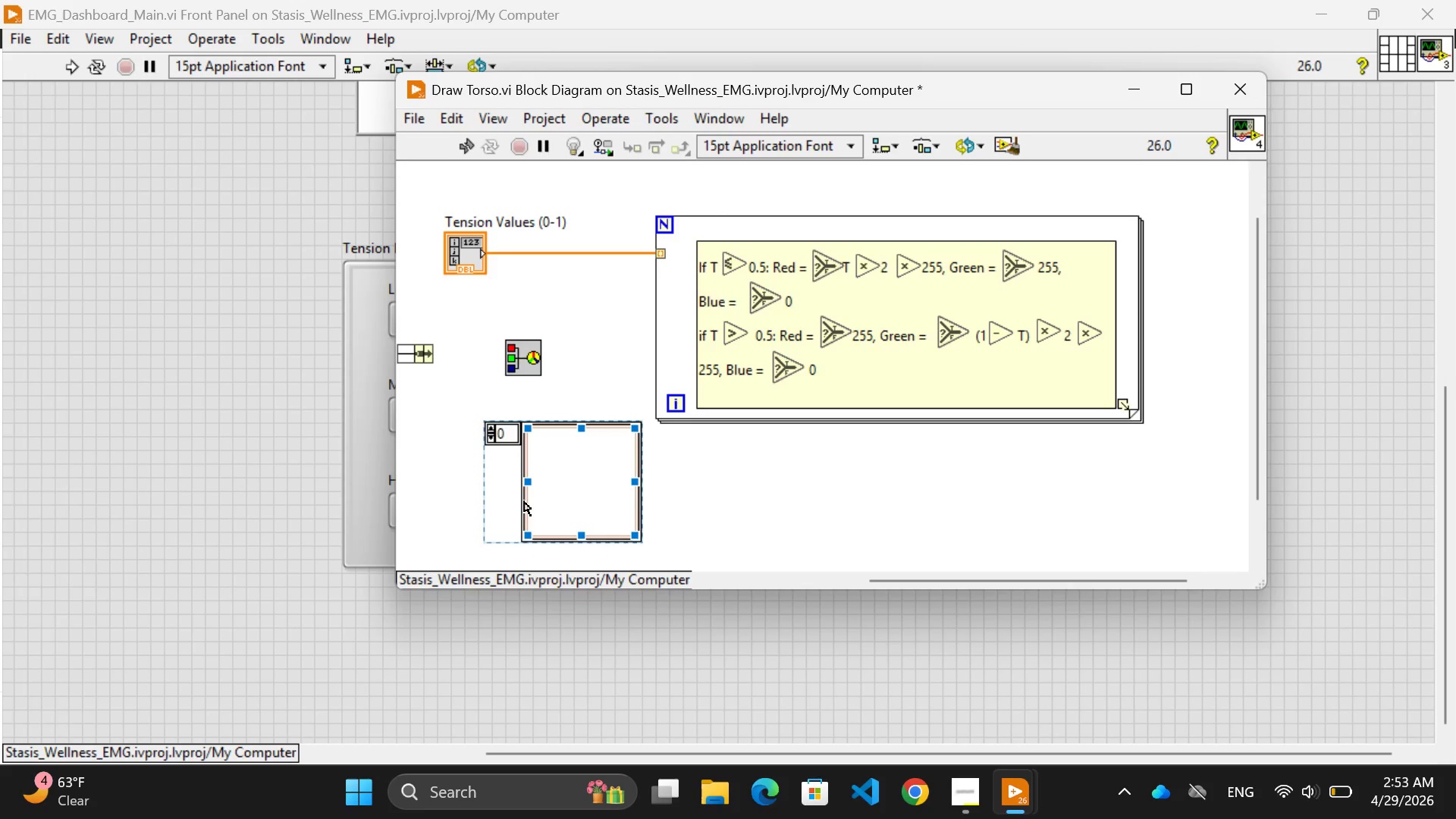 
right_click([524, 500])
 